 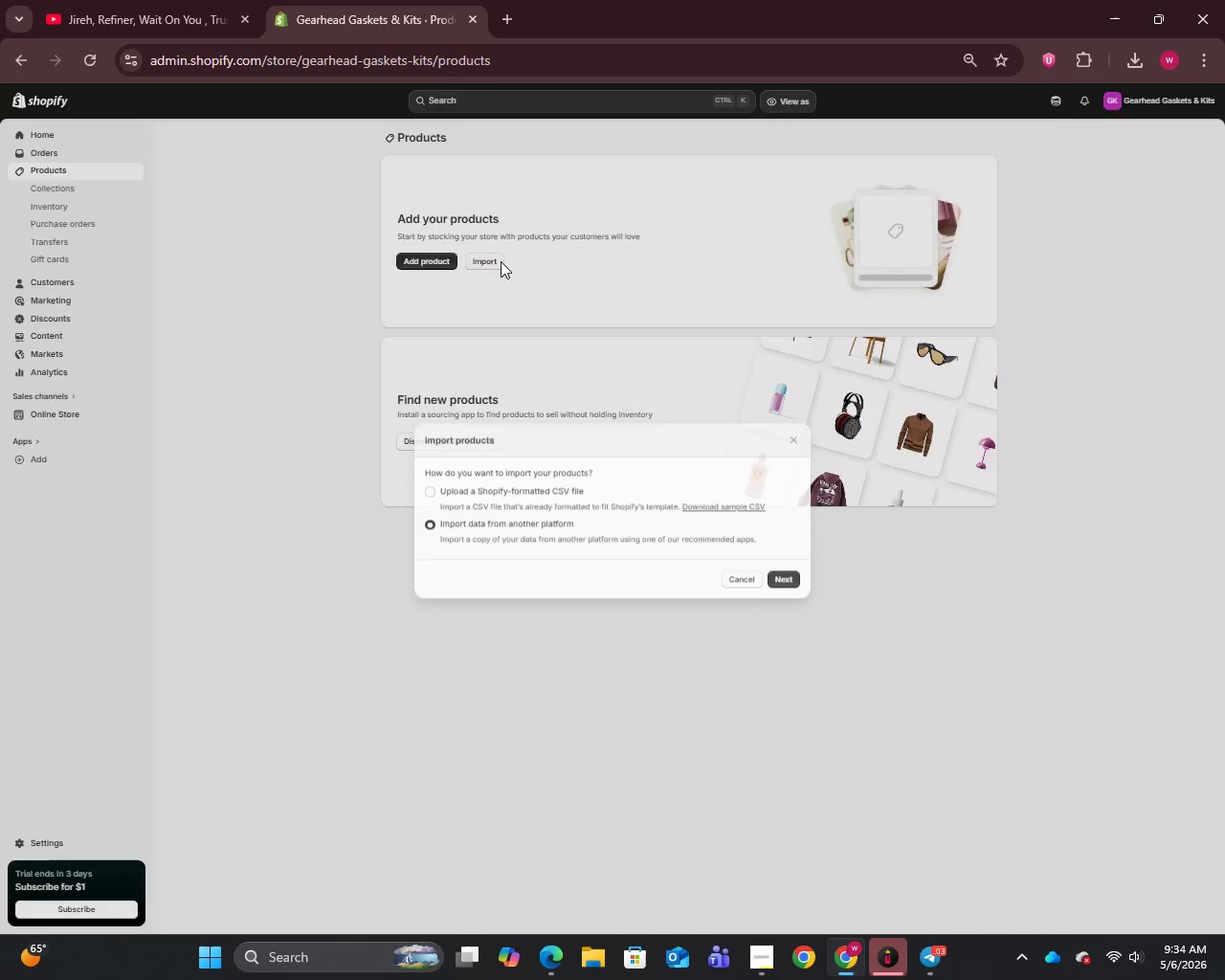 
left_click([441, 492])
 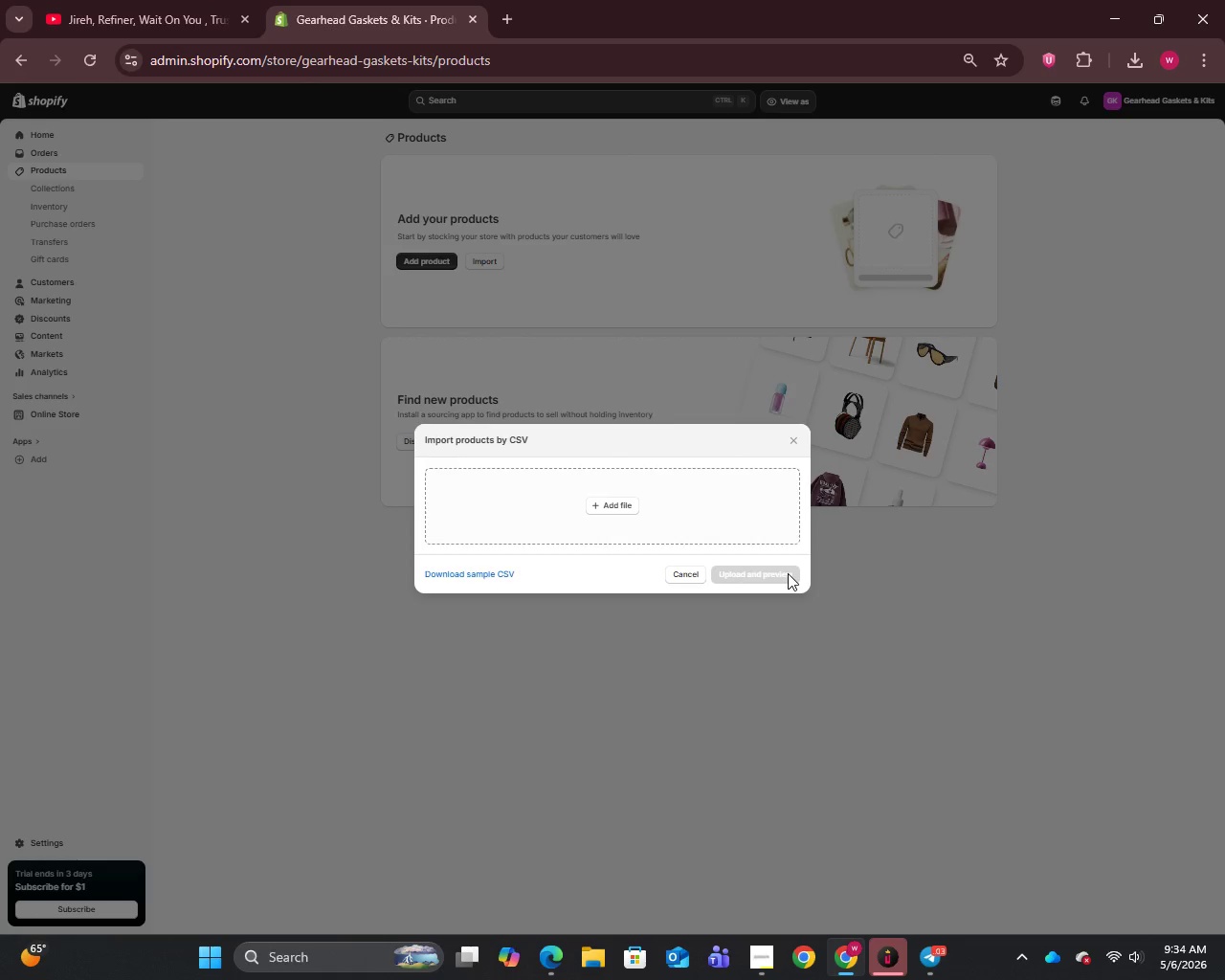 
left_click([614, 515])
 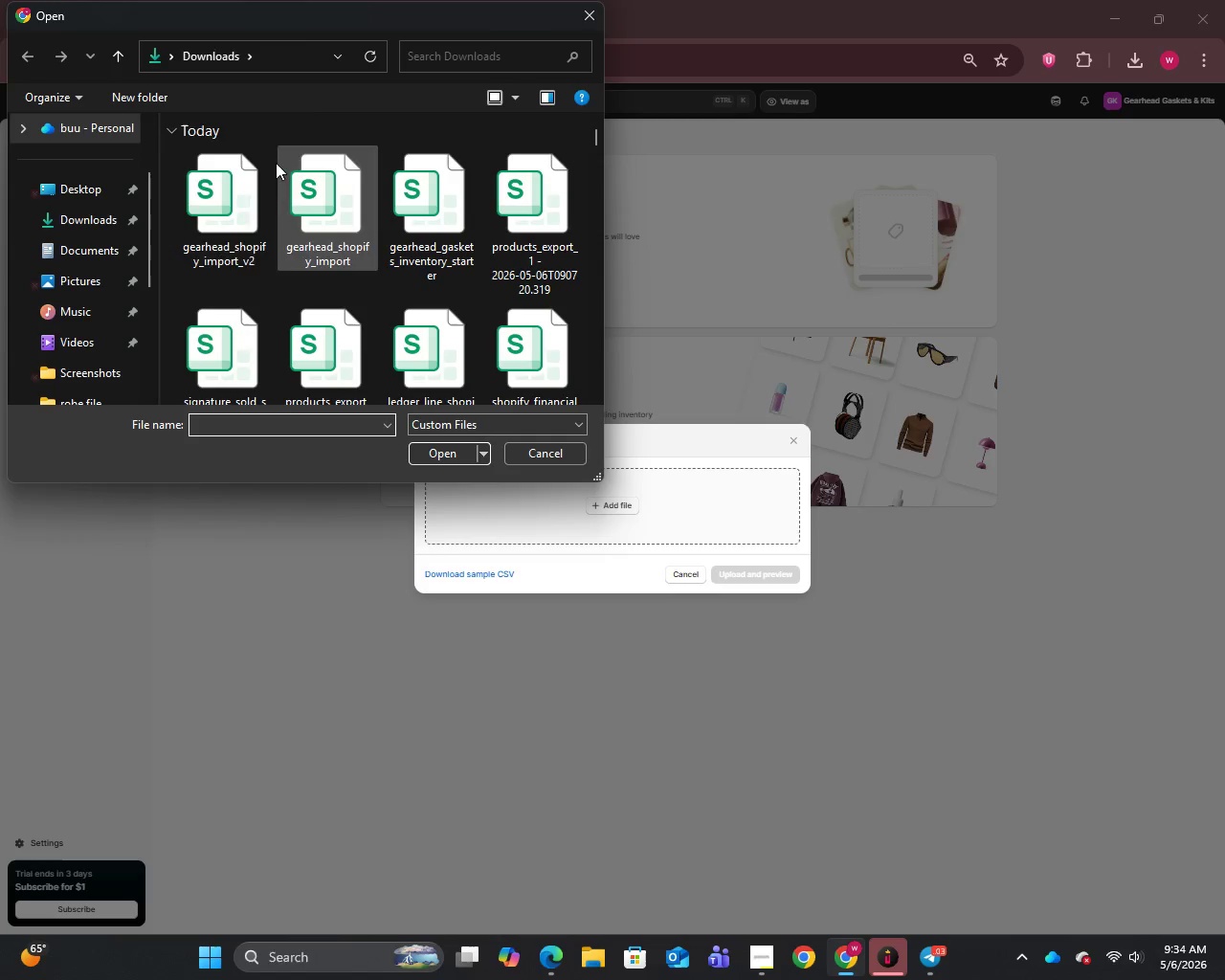 
left_click([220, 193])
 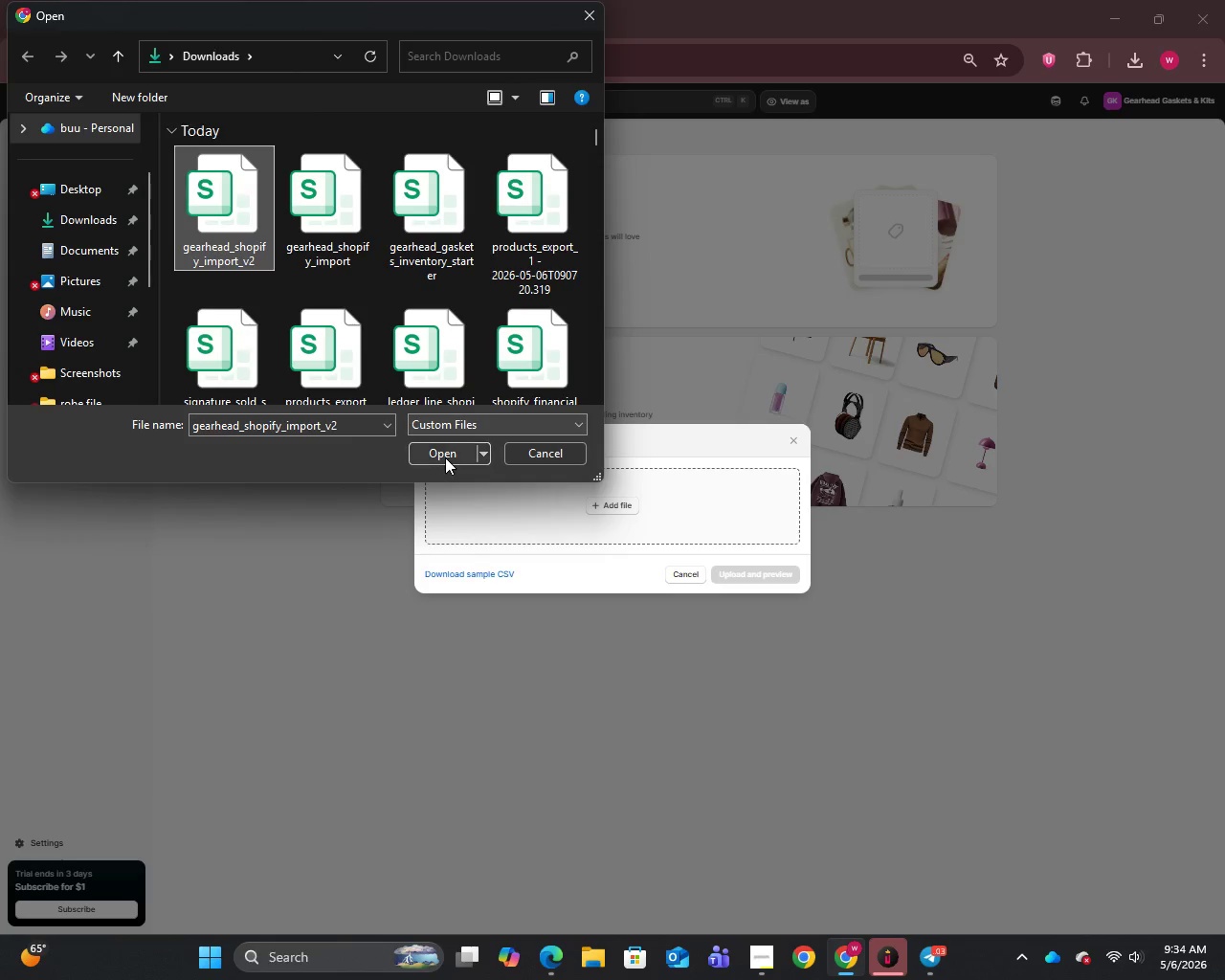 
left_click([444, 456])
 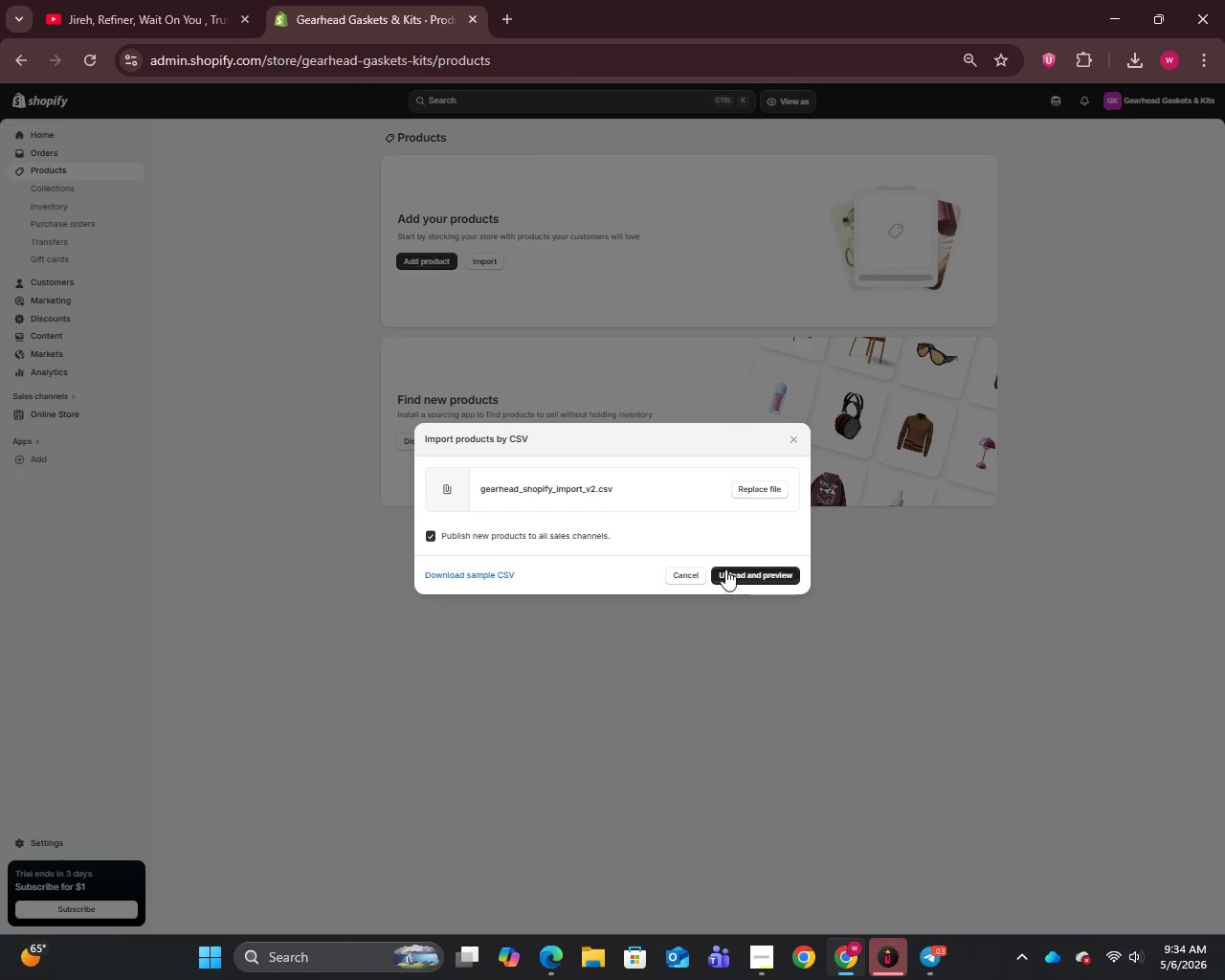 
left_click([741, 573])
 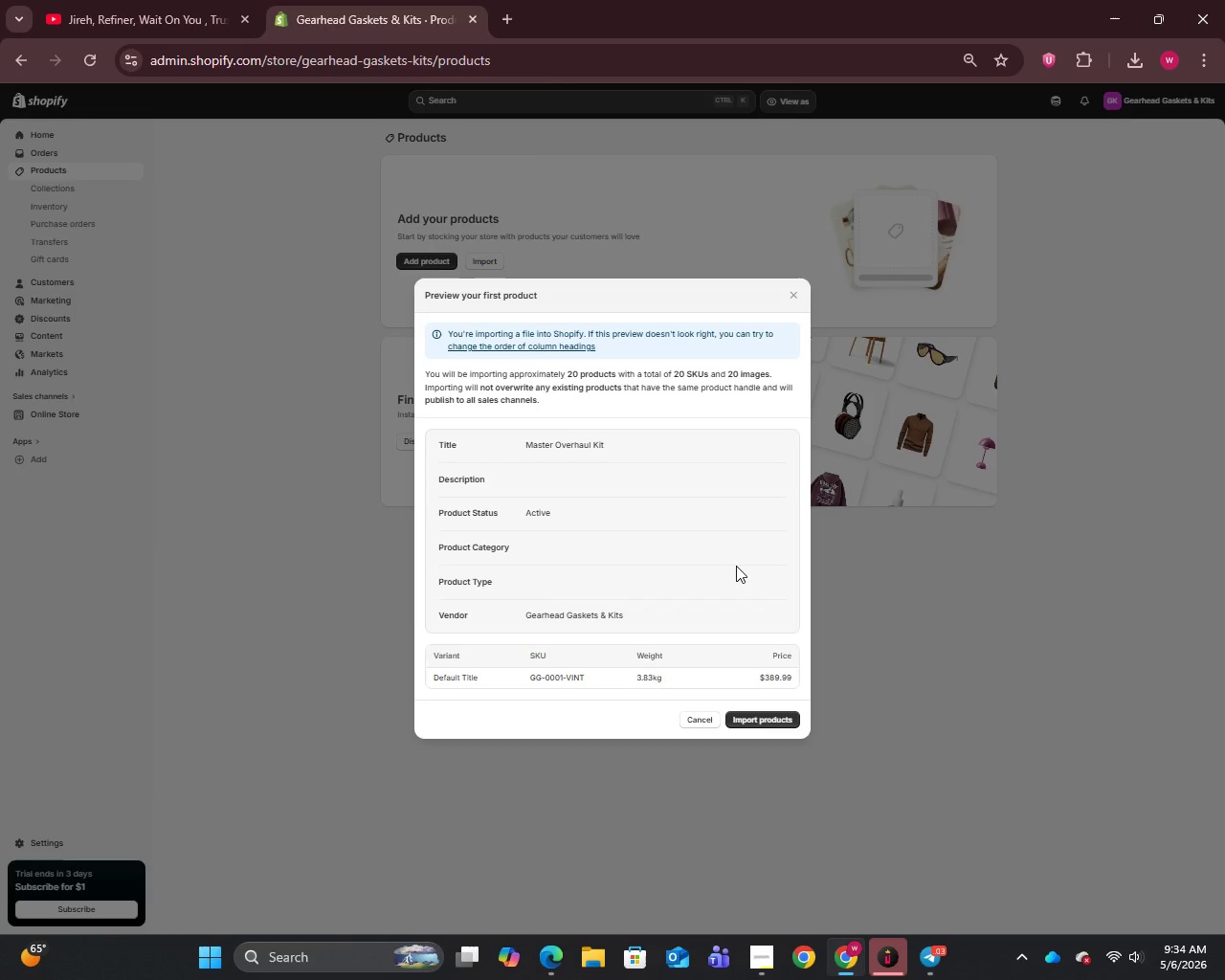 
wait(5.62)
 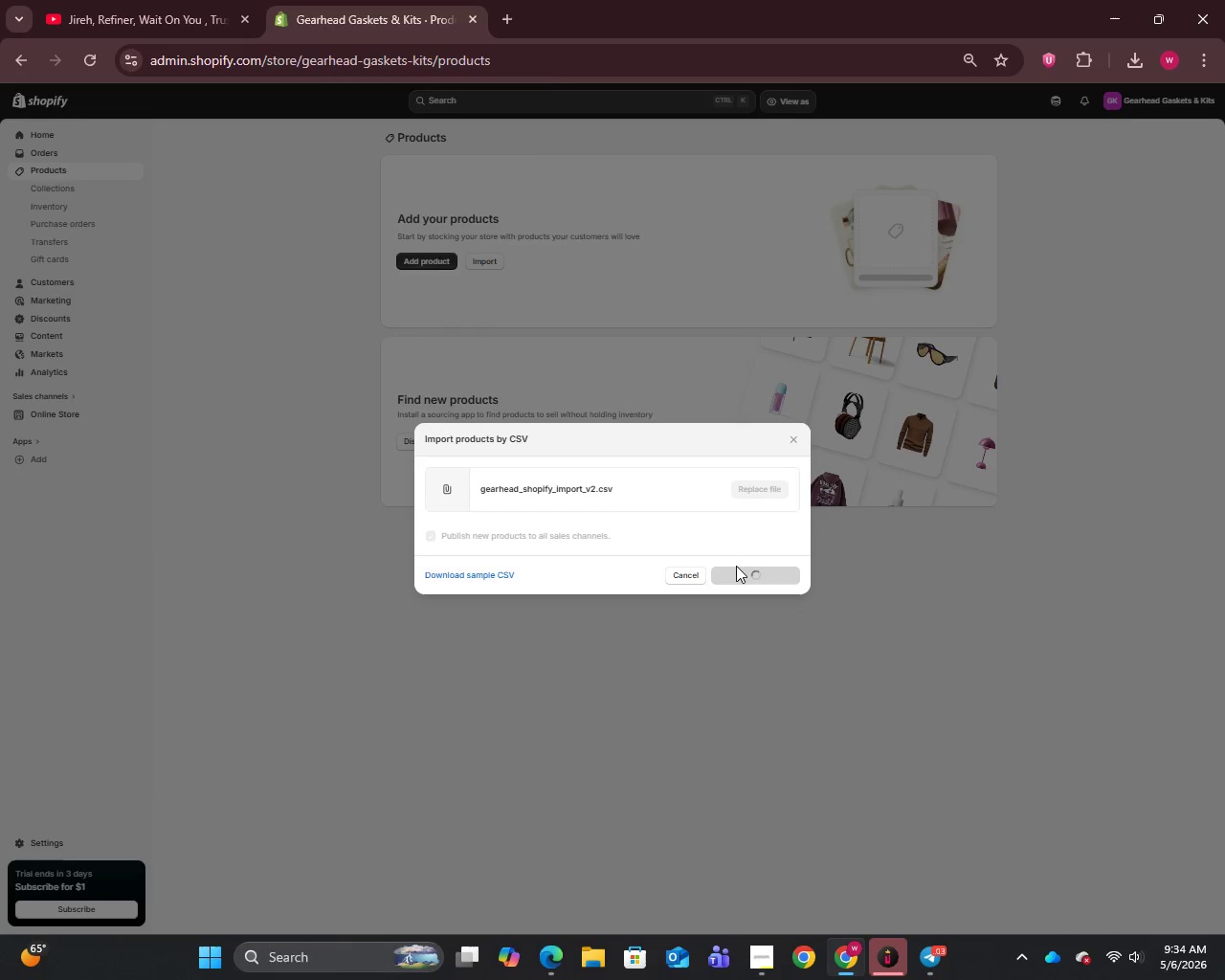 
left_click([762, 719])
 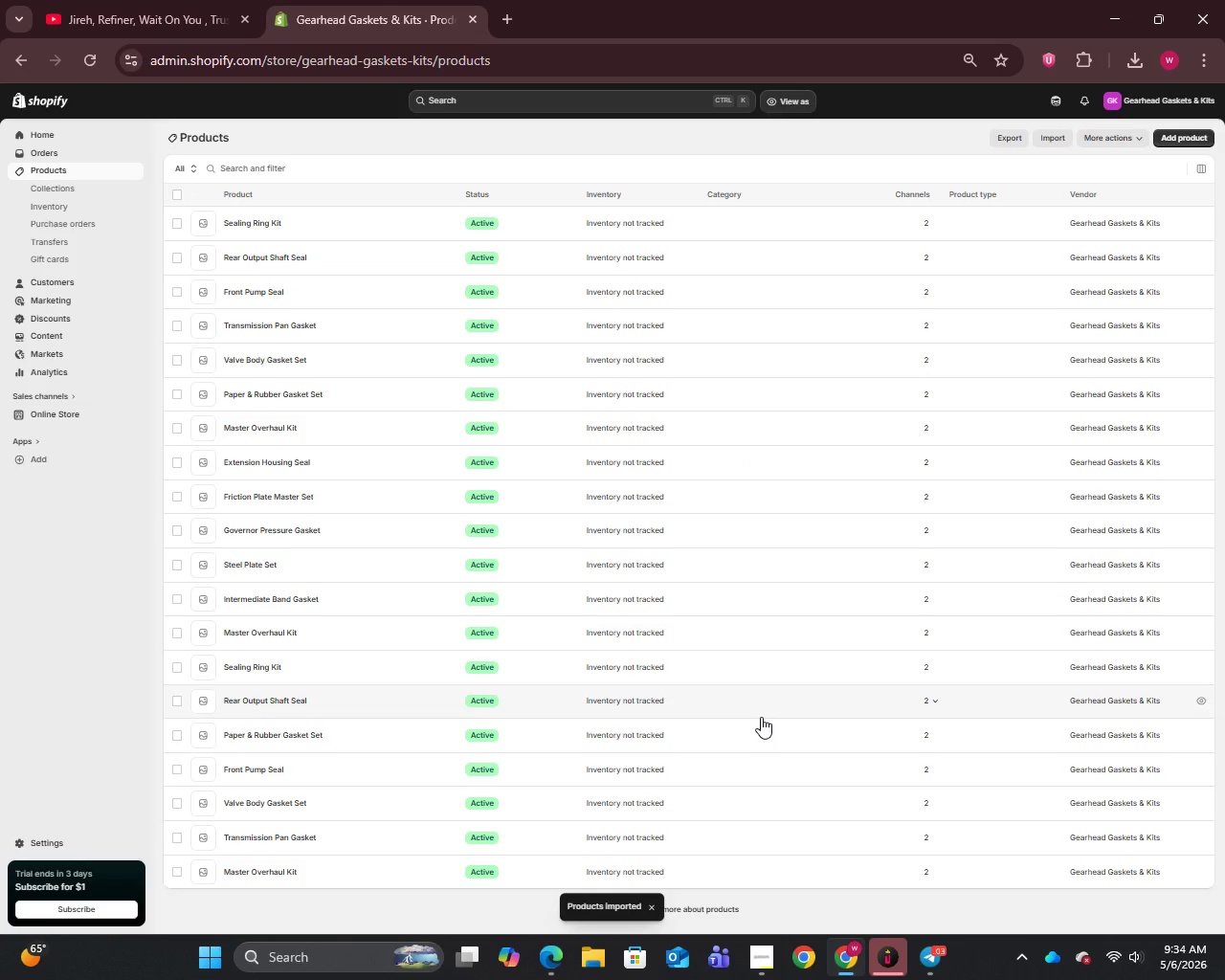 
wait(32.25)
 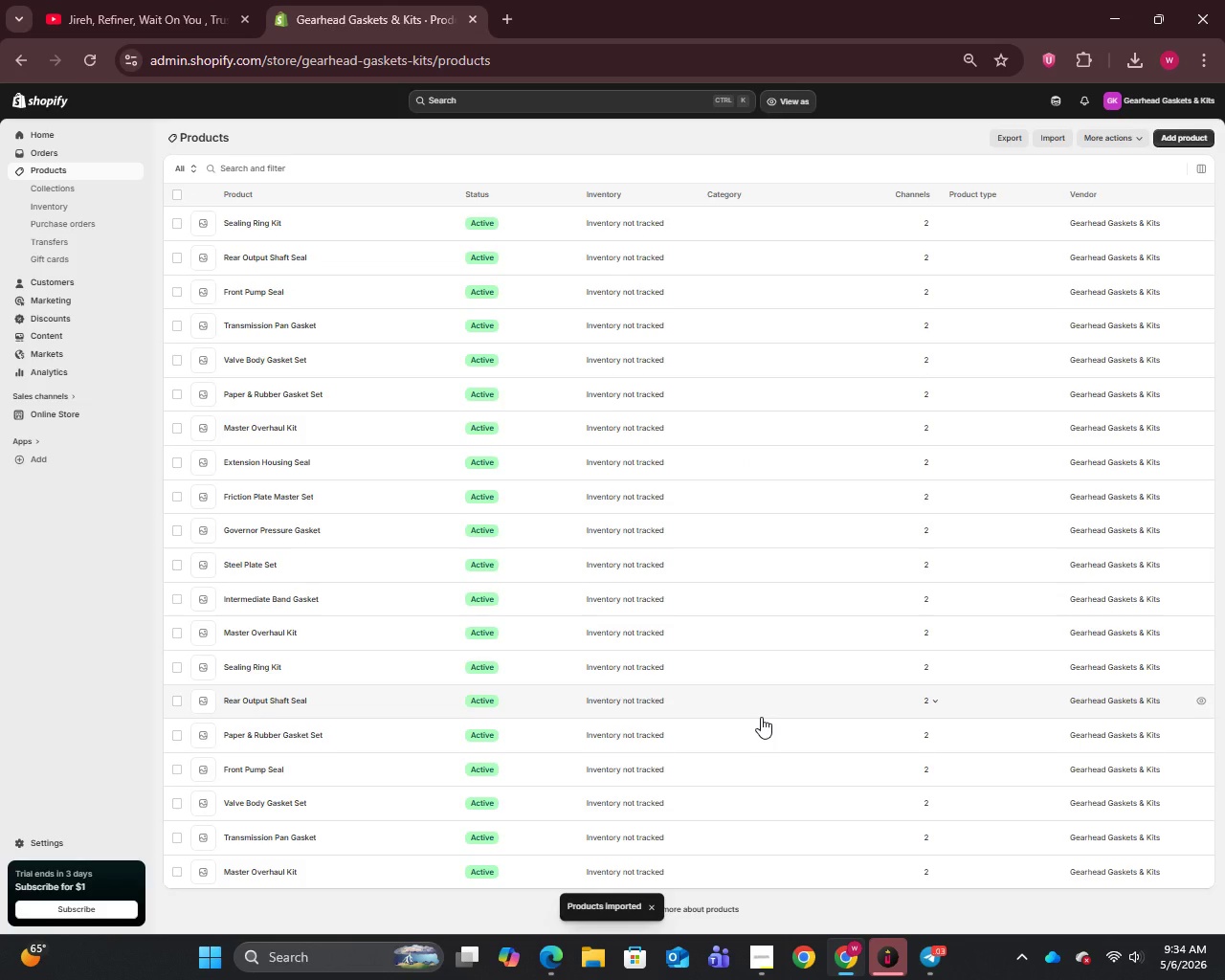 
scroll: coordinate [332, 714], scroll_direction: down, amount: 7.0
 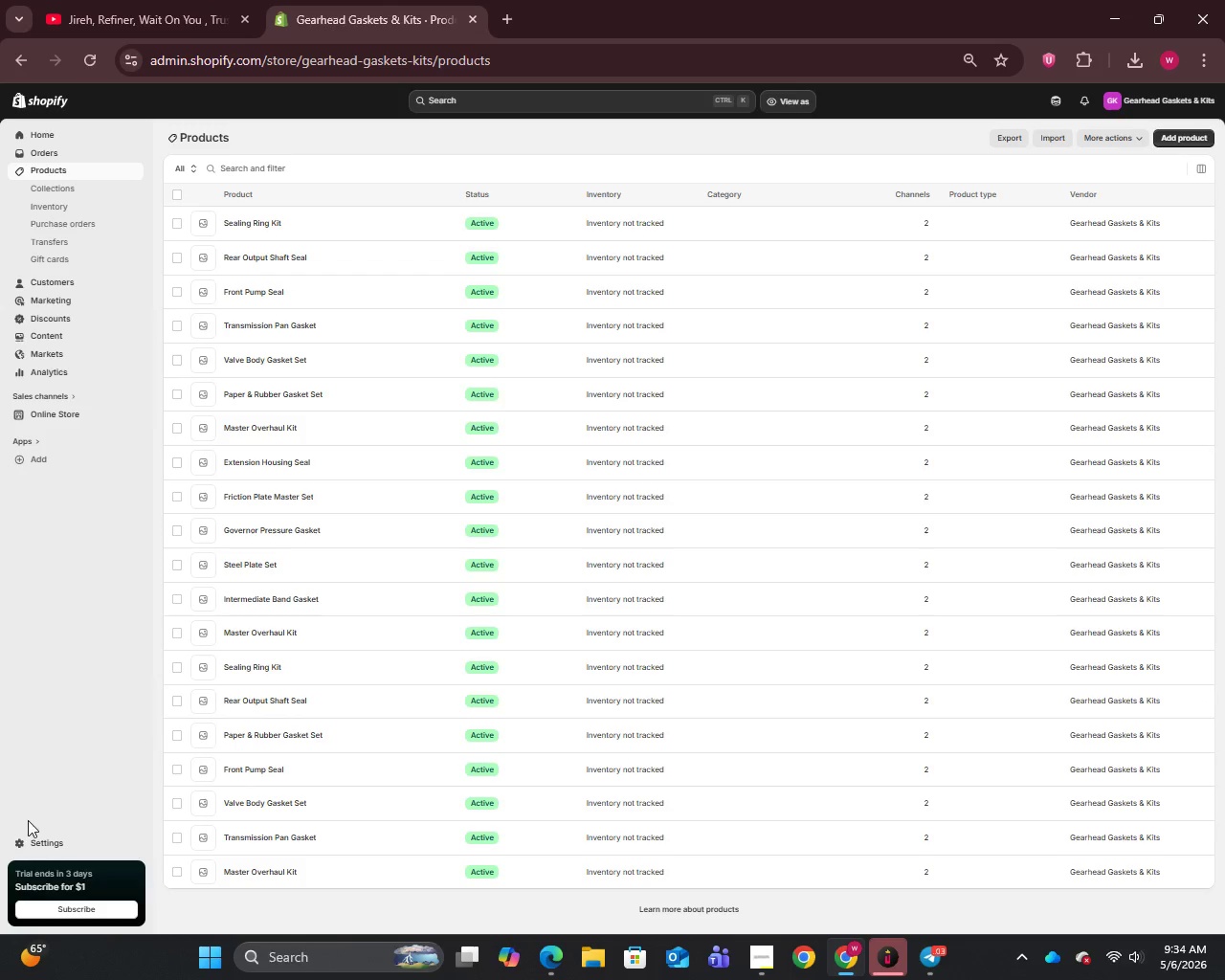 
left_click([21, 838])
 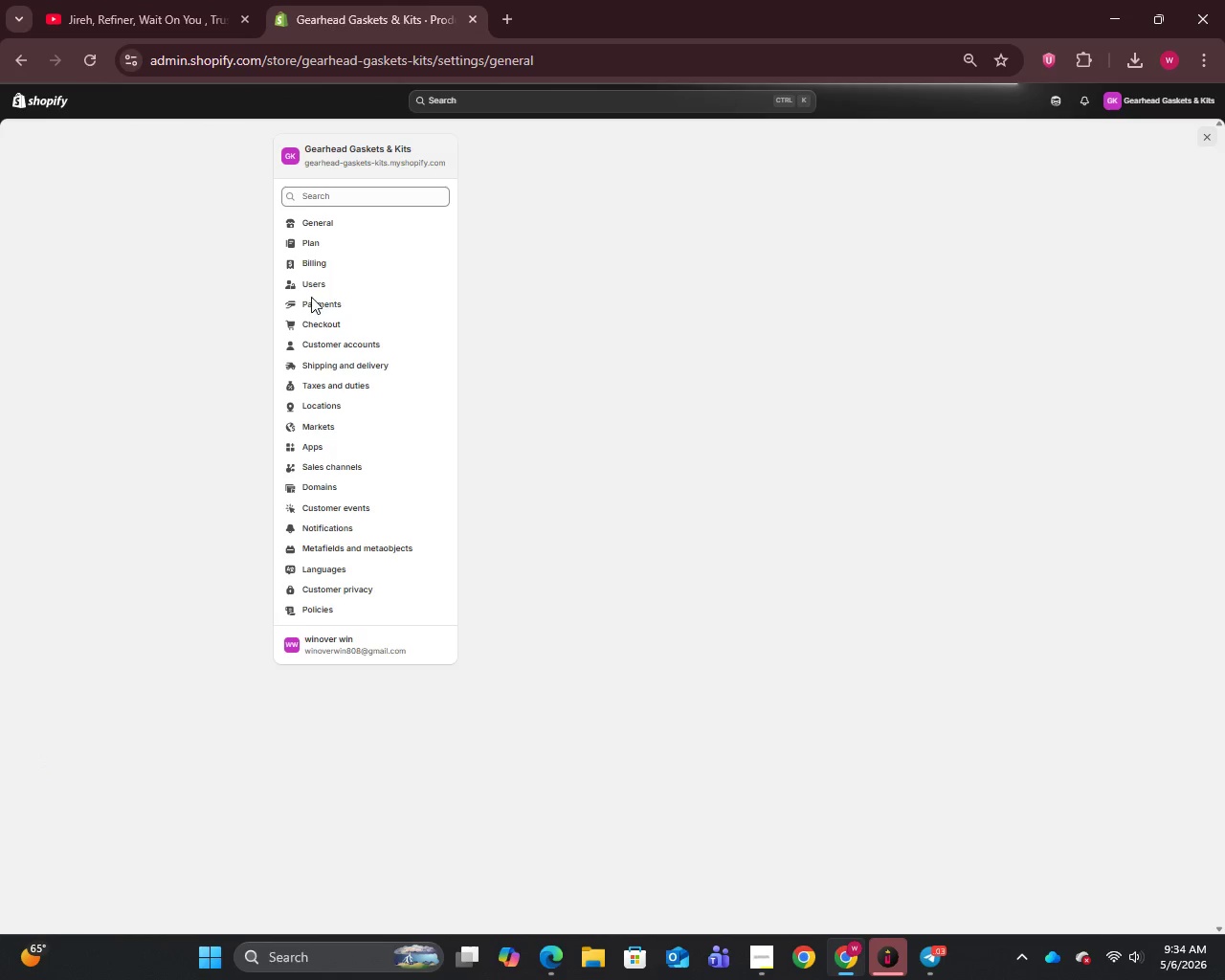 
left_click([340, 367])
 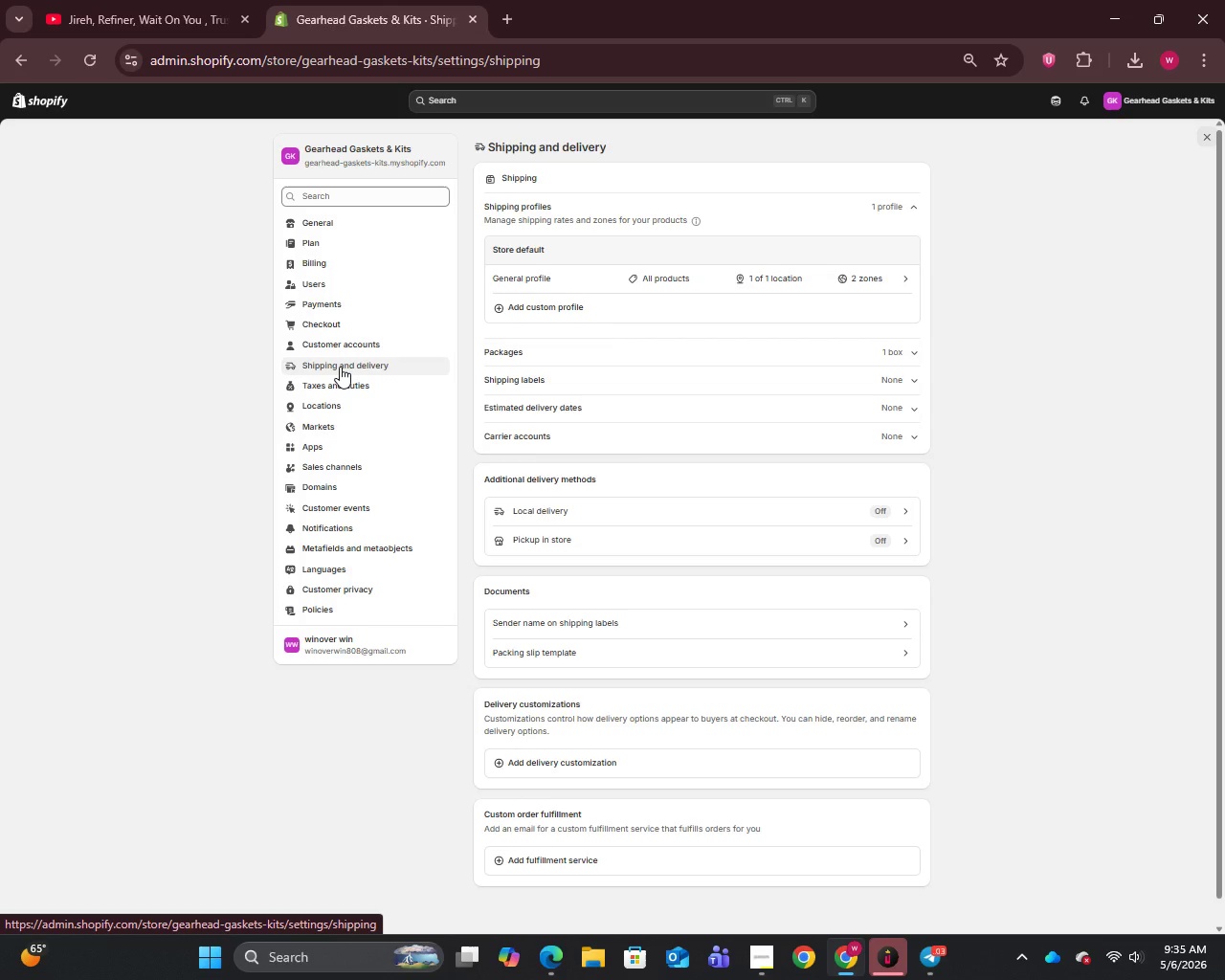 
wait(16.28)
 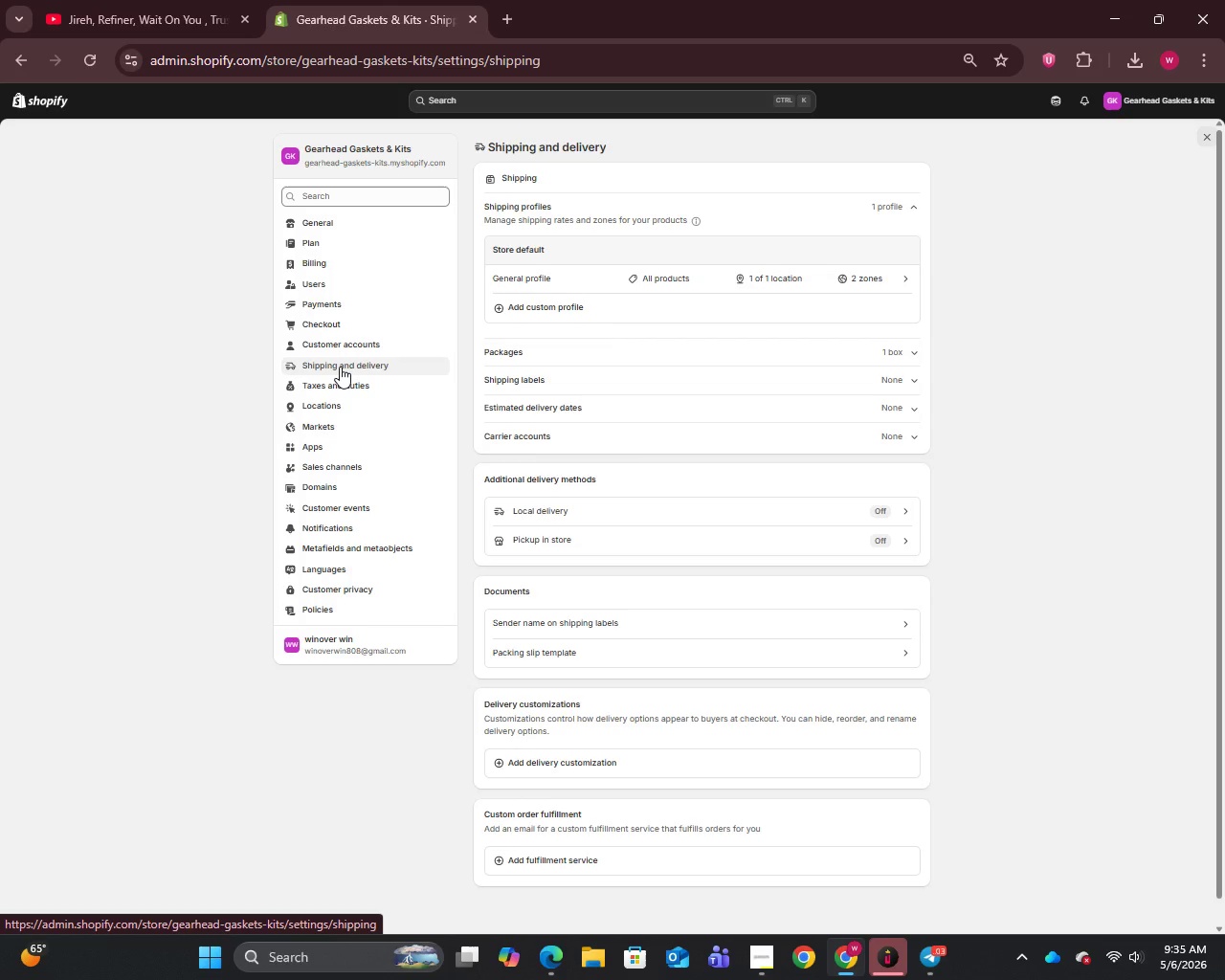 
left_click([532, 869])
 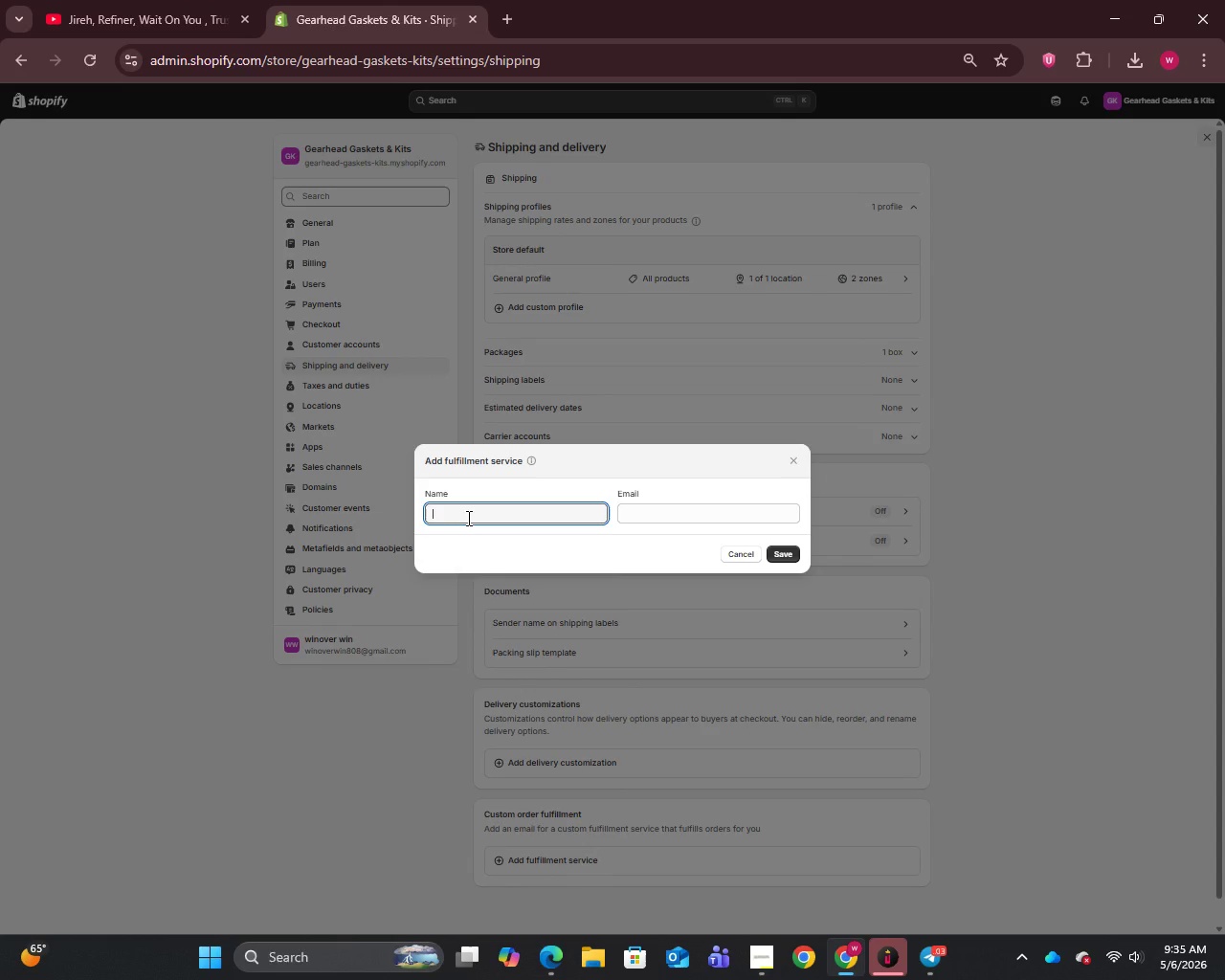 
type(Papx)
 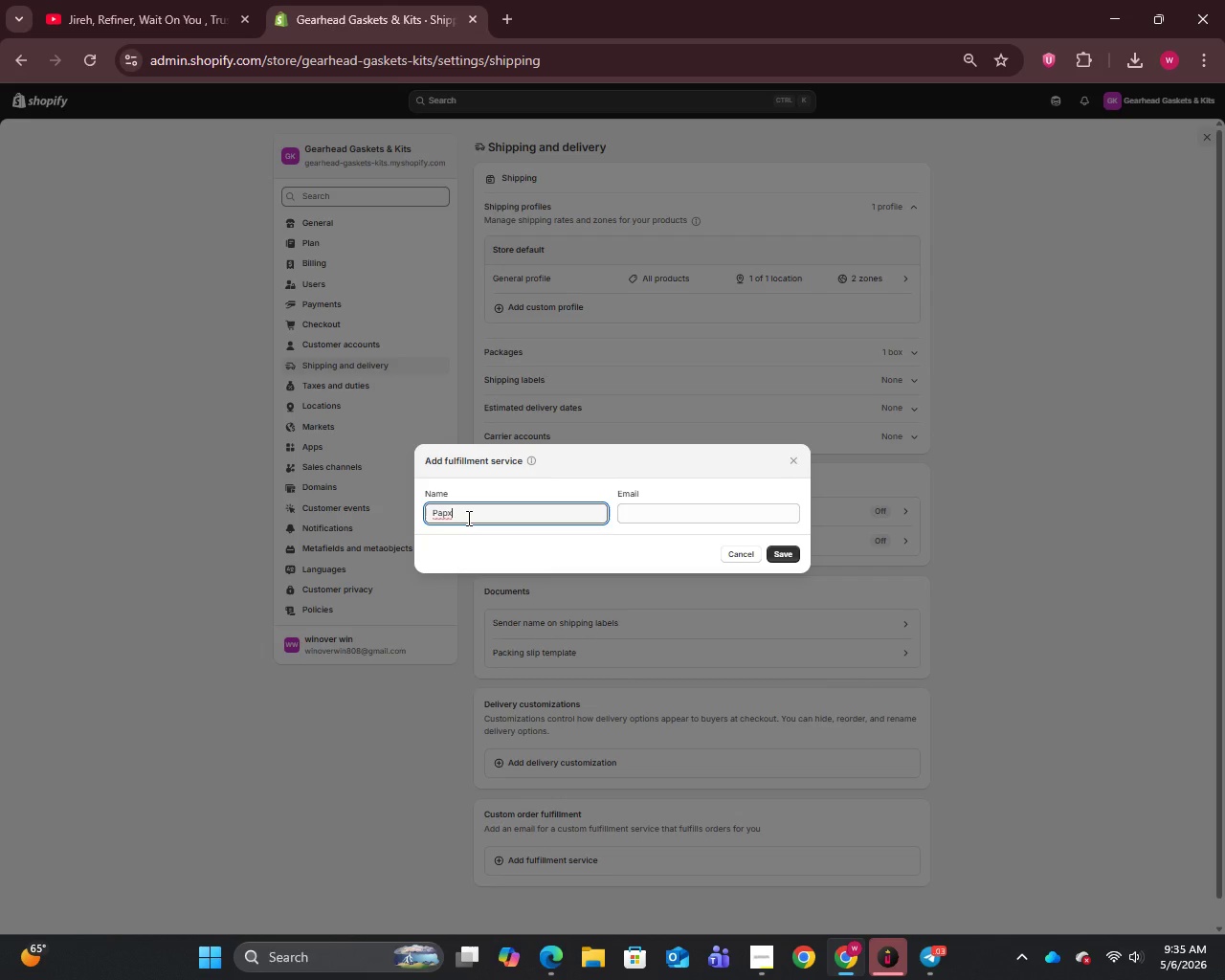 
key(Control+A)
 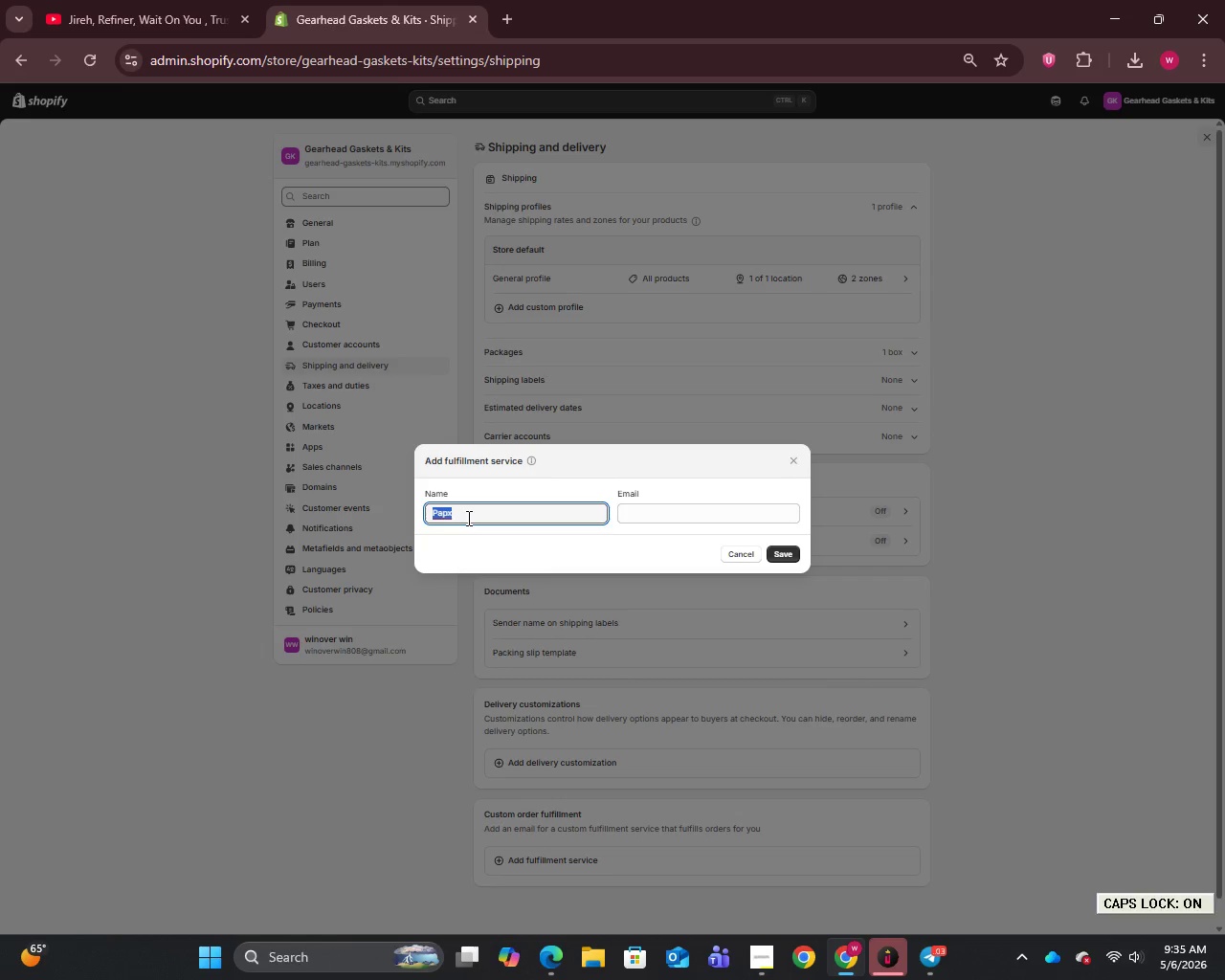 
type(Apex Part)
 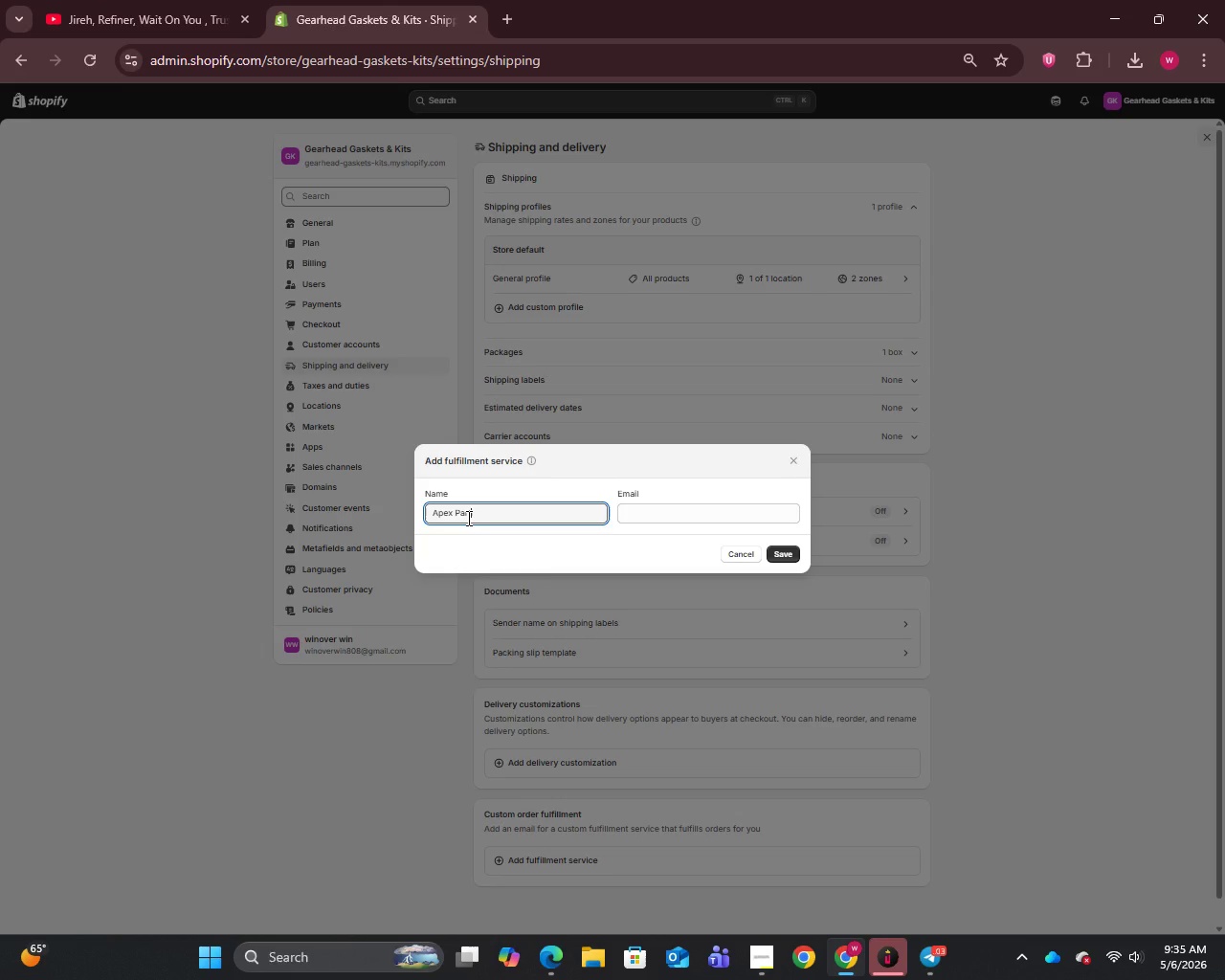 
type(s Logistics)
 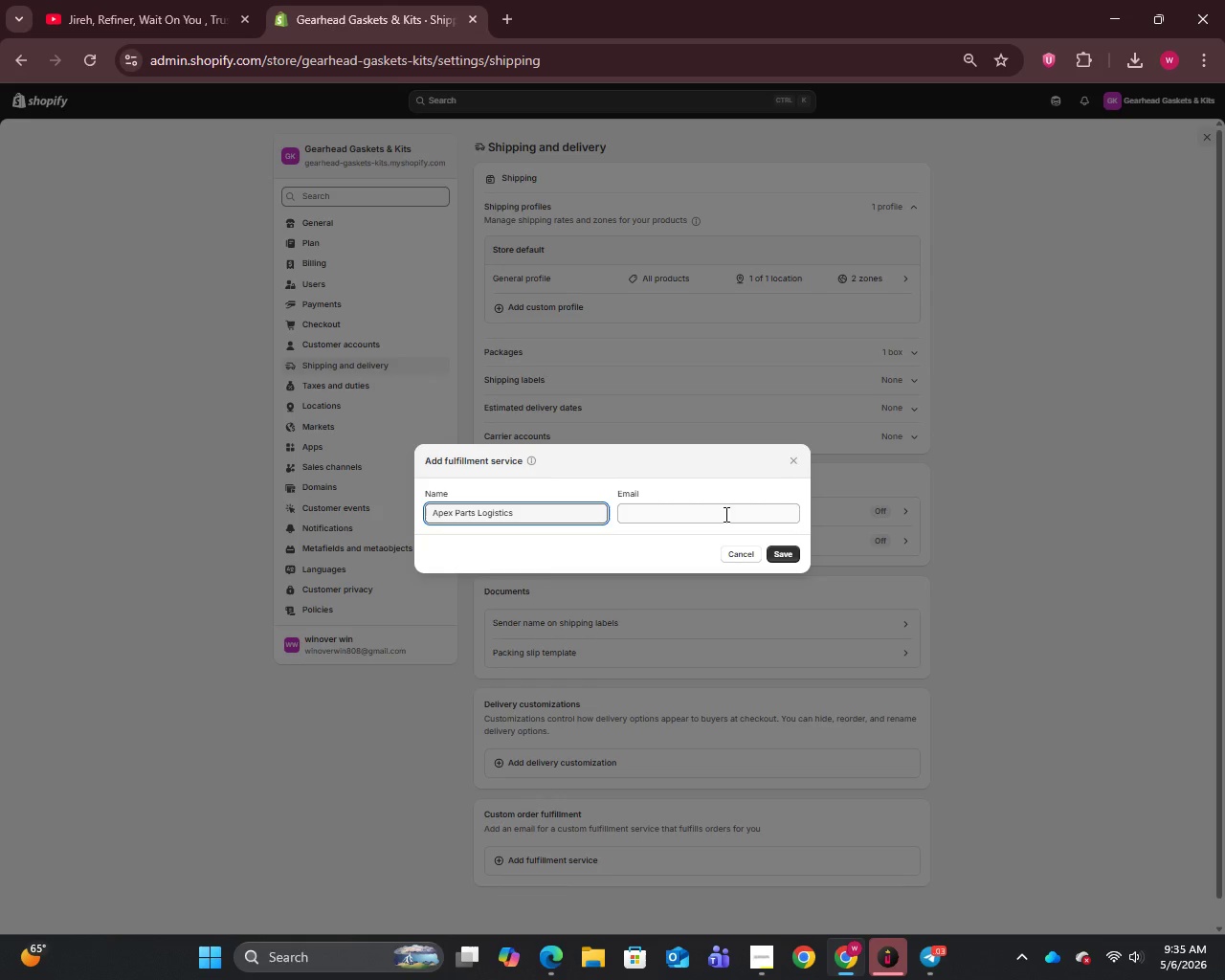 
left_click([665, 518])
 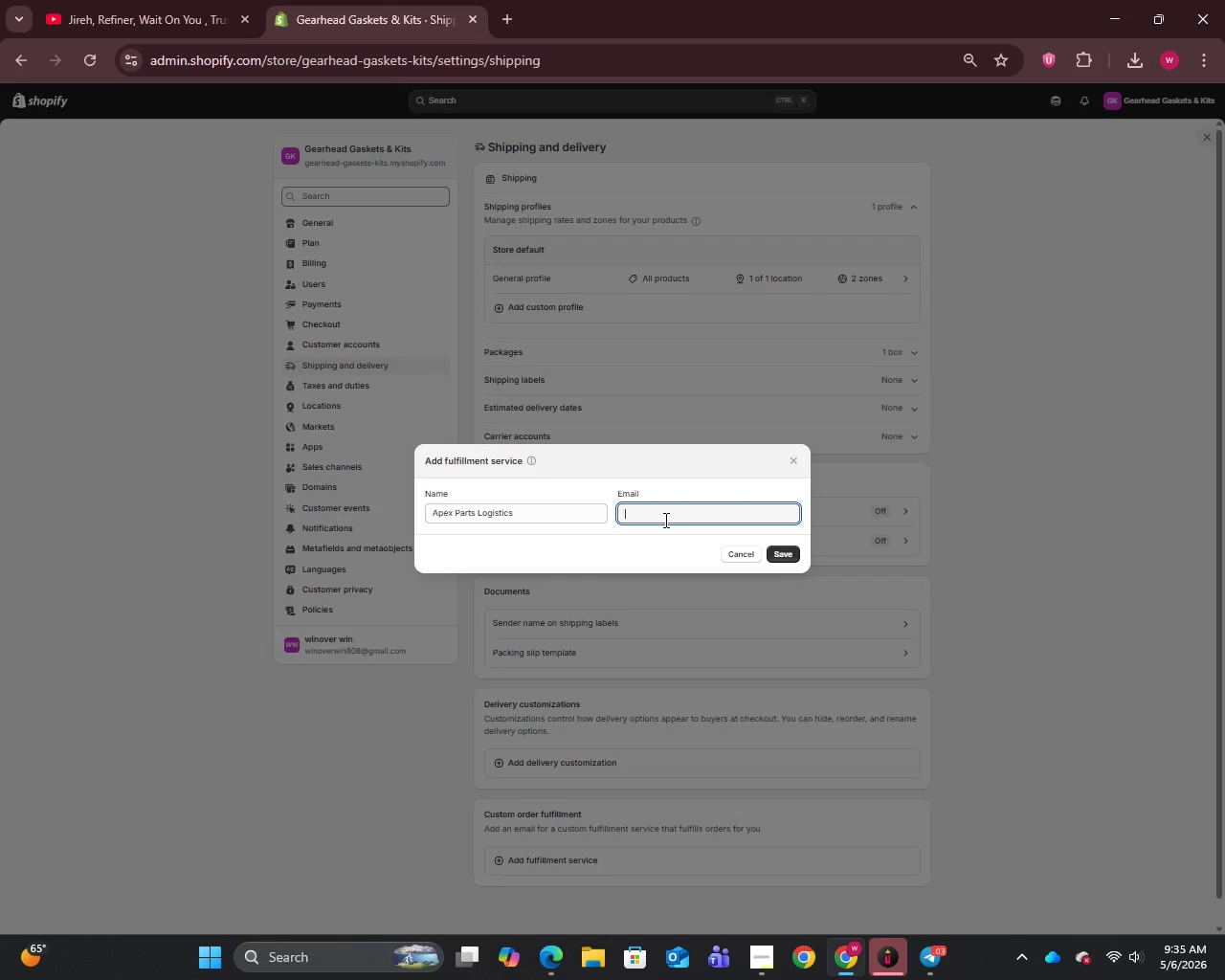 
wait(8.16)
 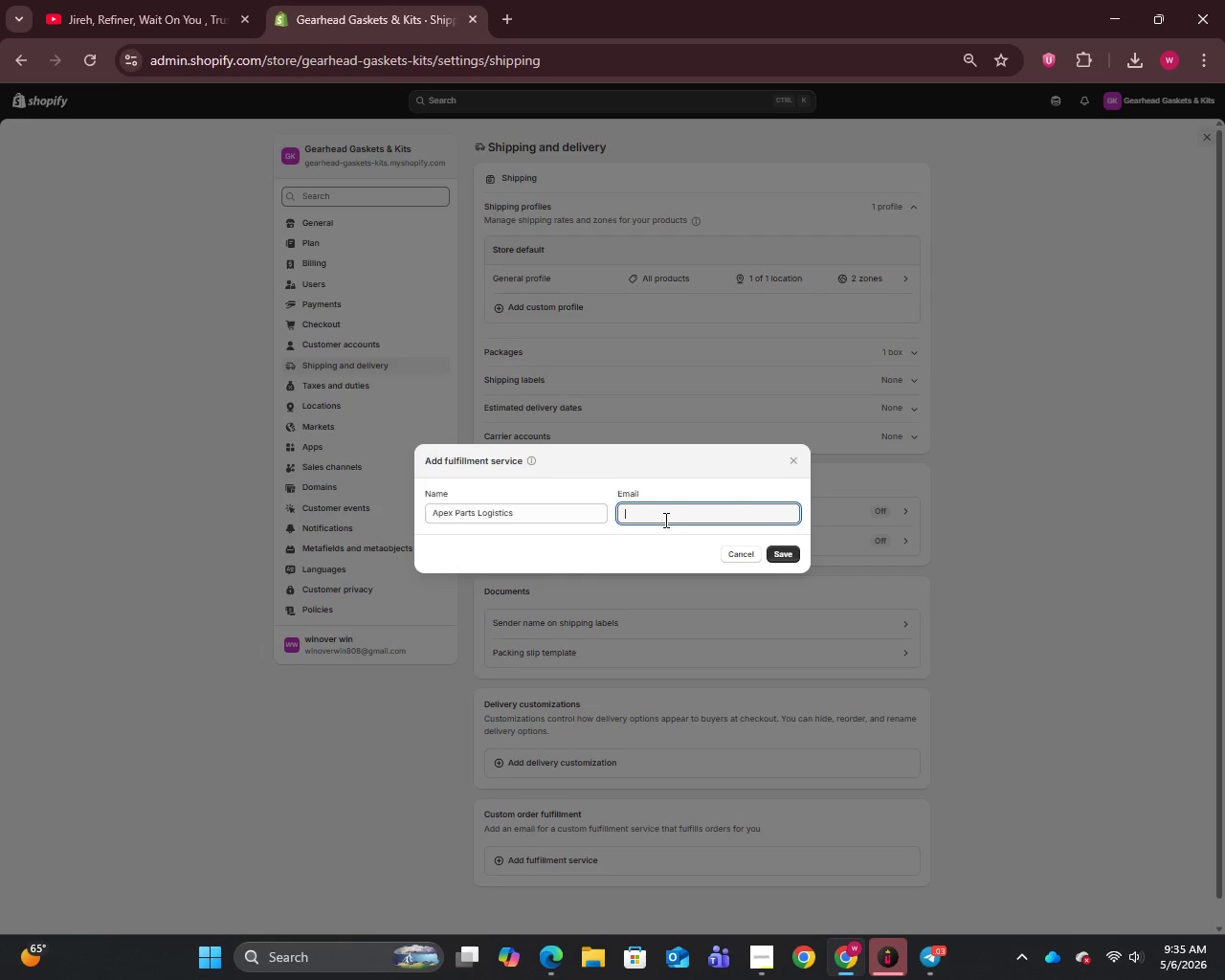 
type(fulfillment@apexpartslogistics.com)
 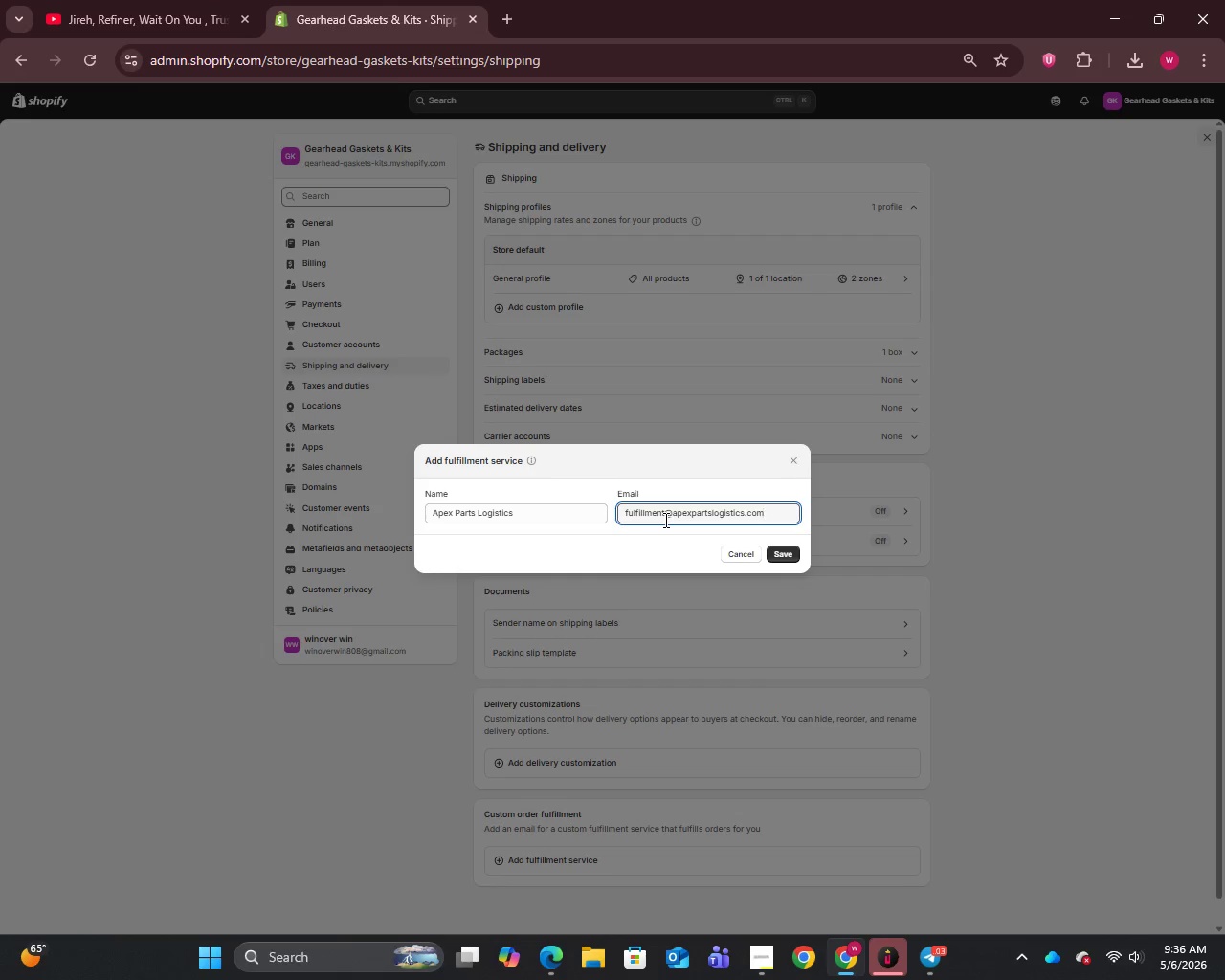 
wait(6.92)
 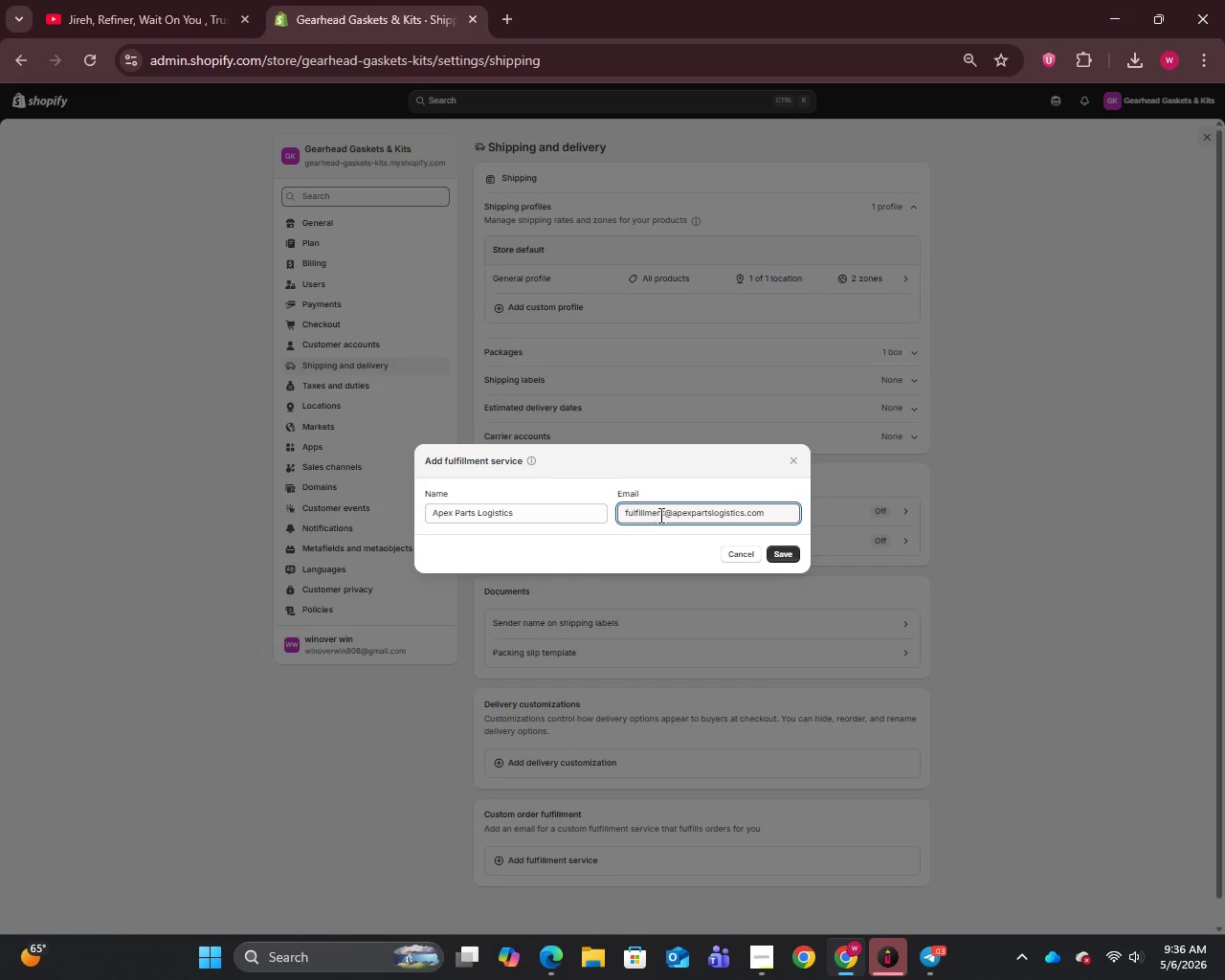 
left_click([790, 551])
 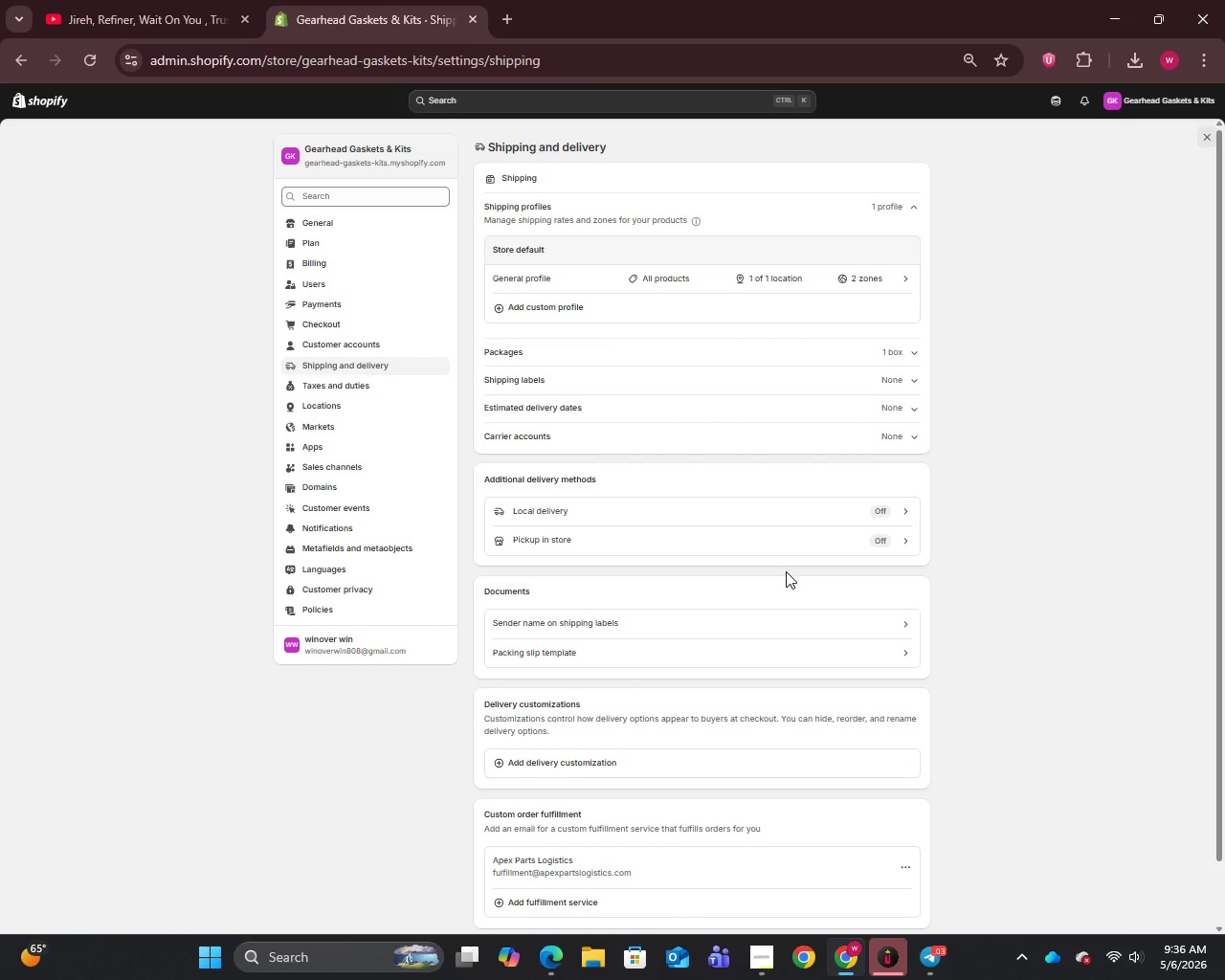 
wait(26.38)
 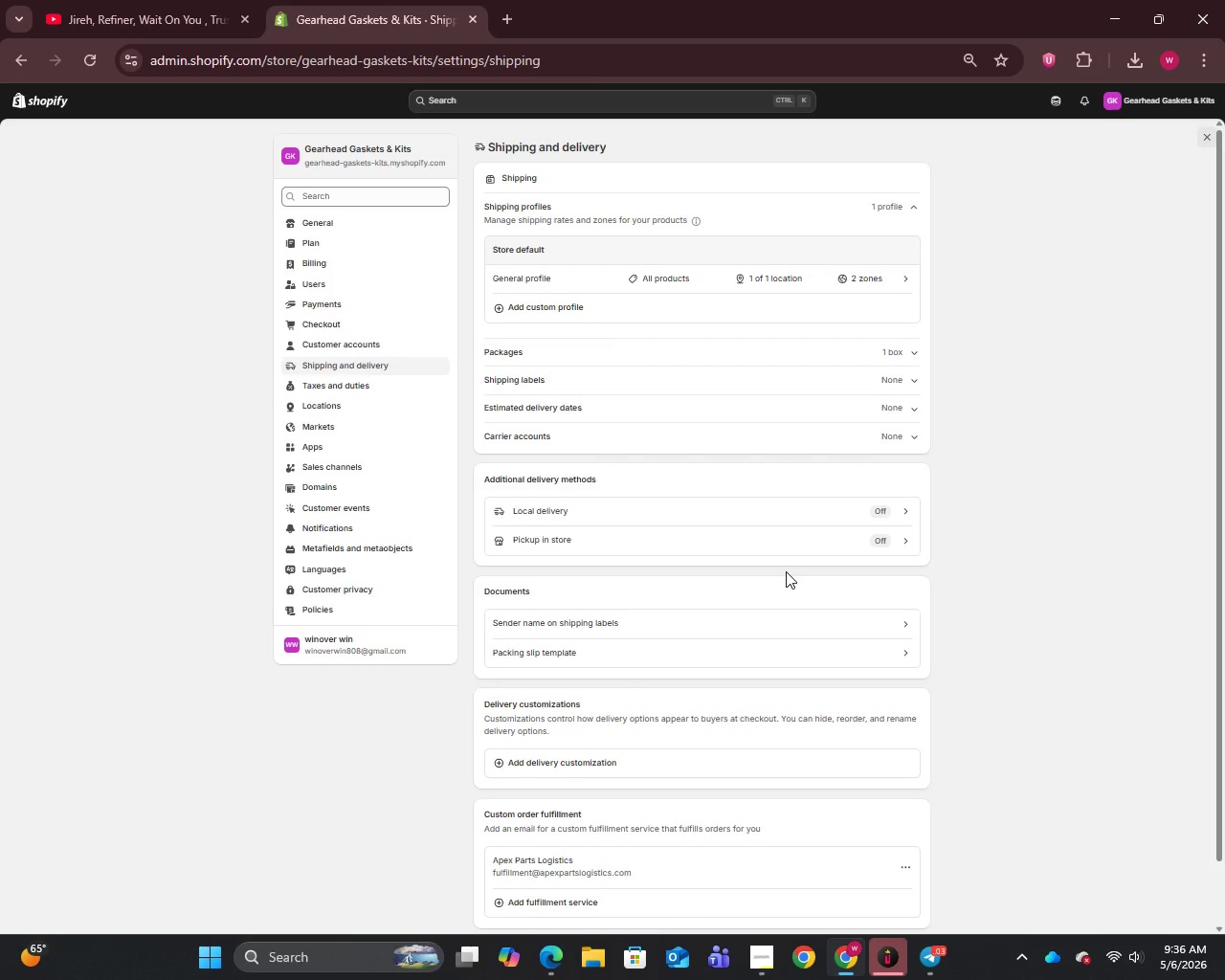 
left_click([57, 108])
 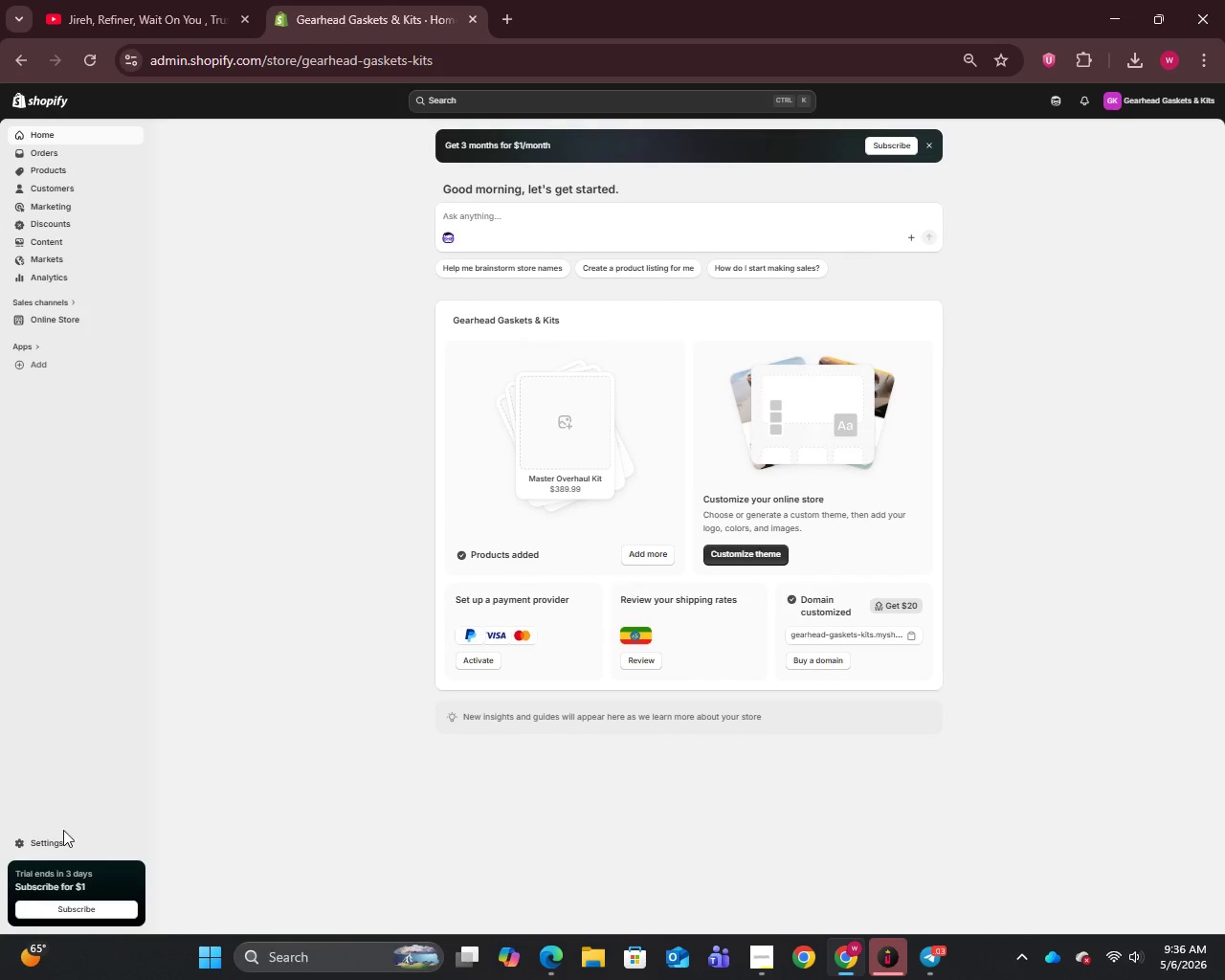 
left_click([17, 840])
 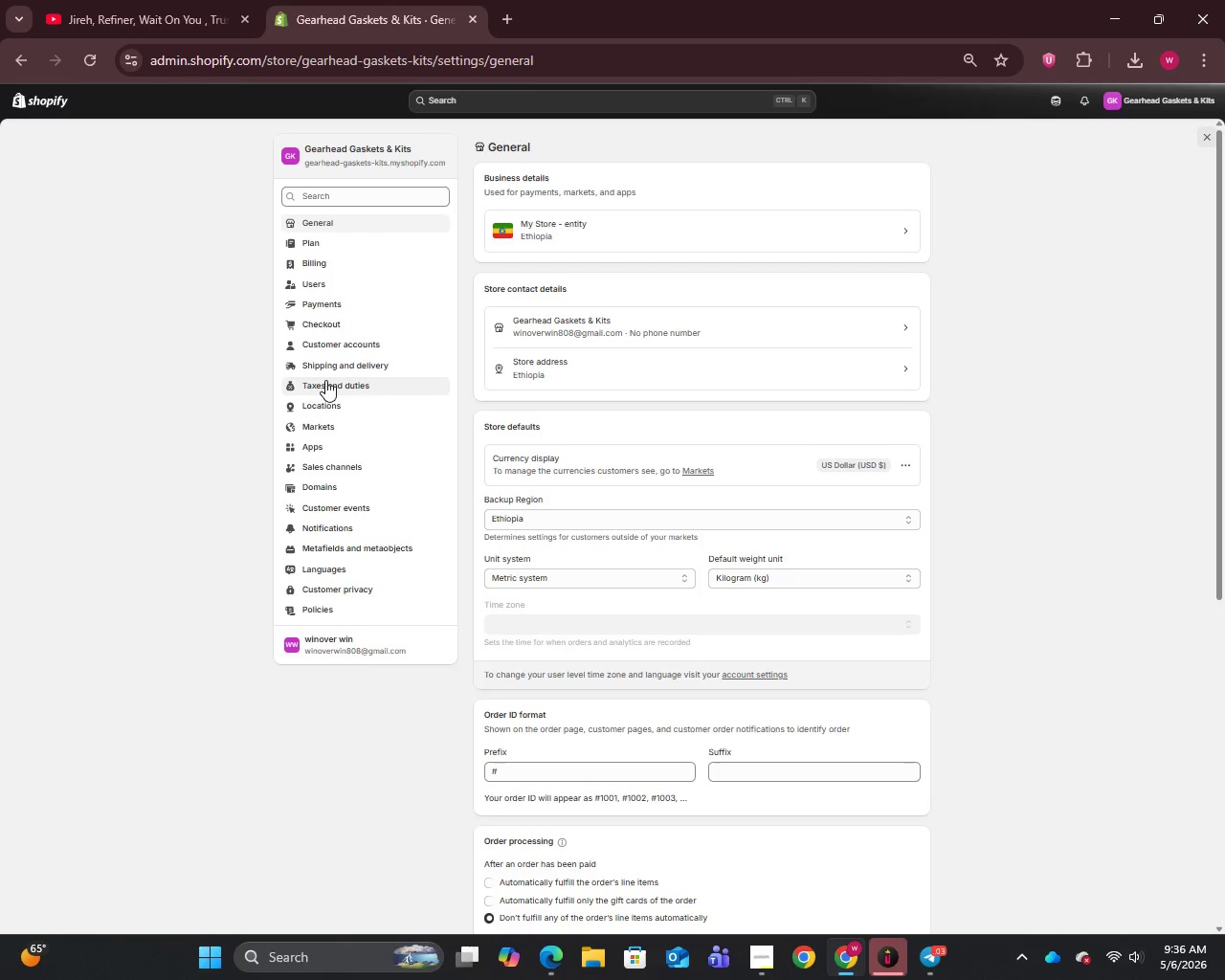 
left_click([331, 364])
 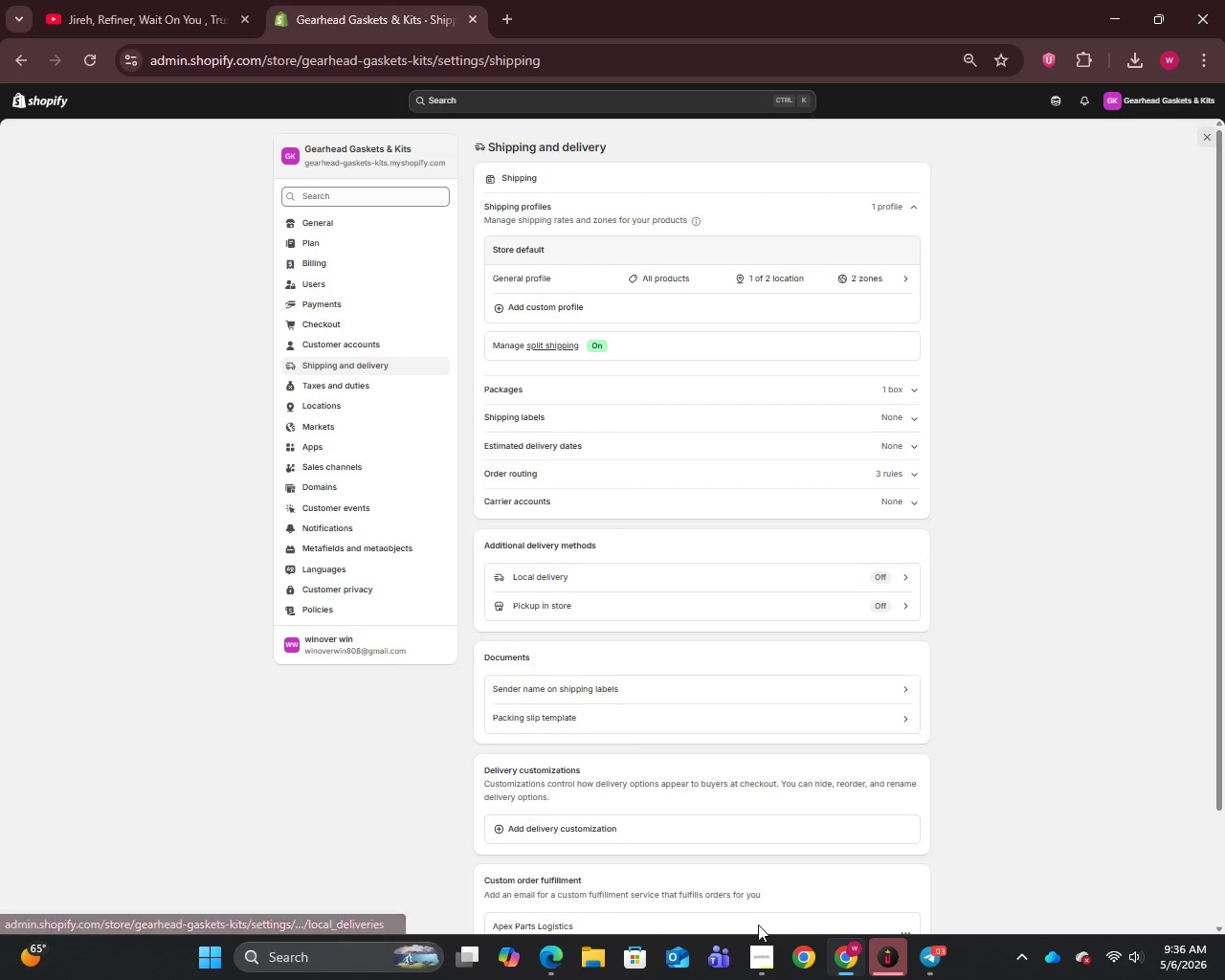 
scroll: coordinate [712, 835], scroll_direction: down, amount: 2.0
 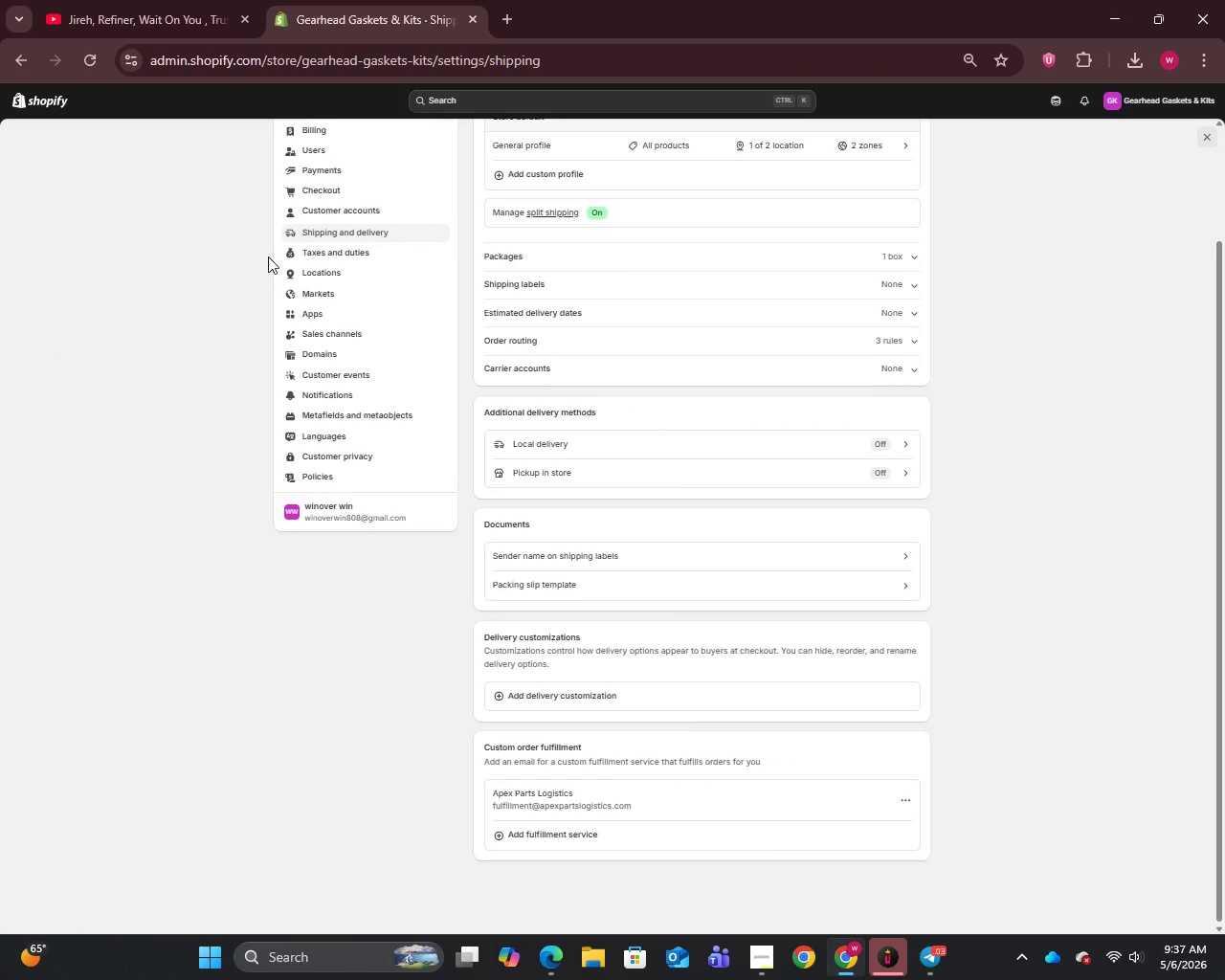 
scroll: coordinate [152, 250], scroll_direction: up, amount: 8.0
 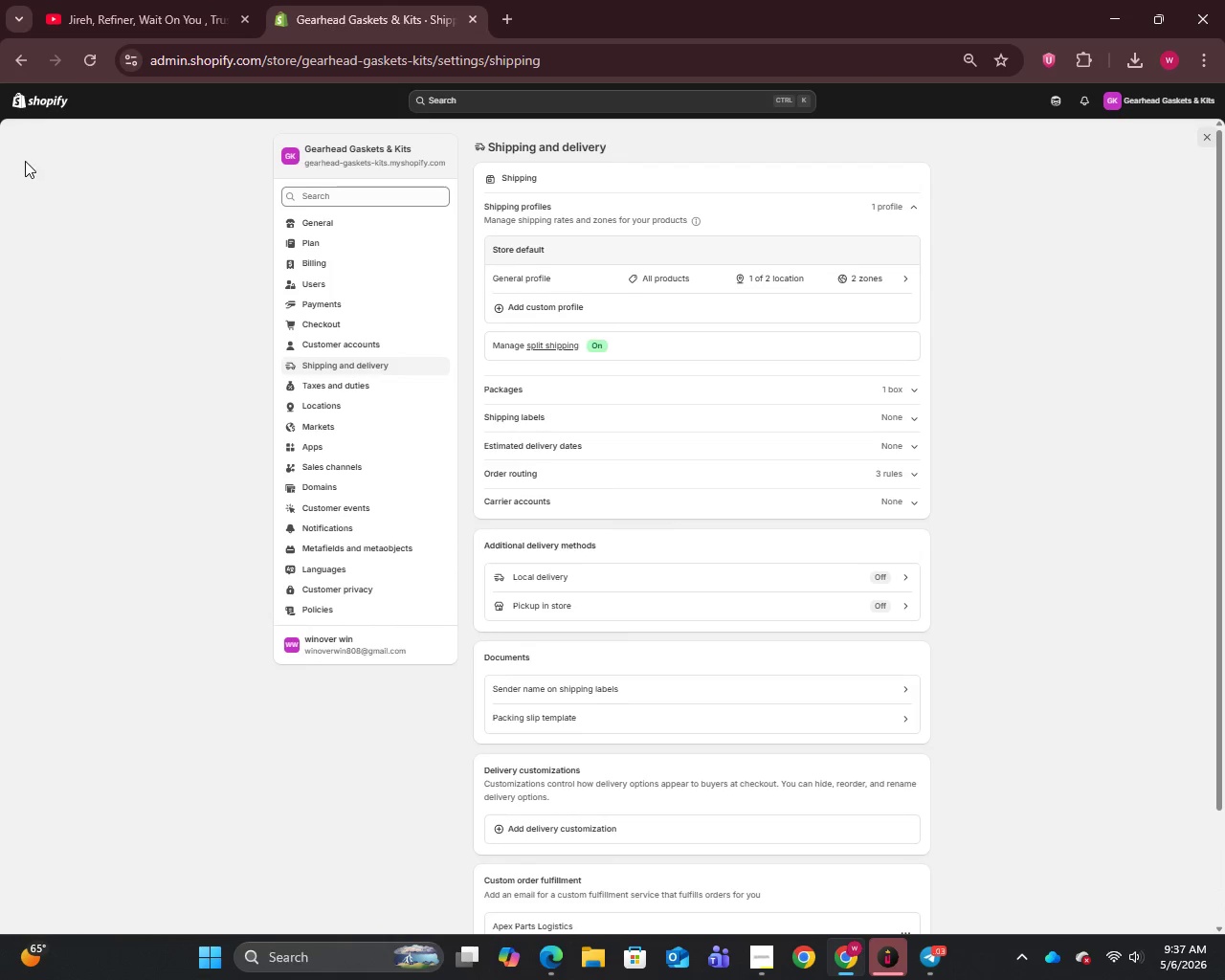 
left_click([38, 101])
 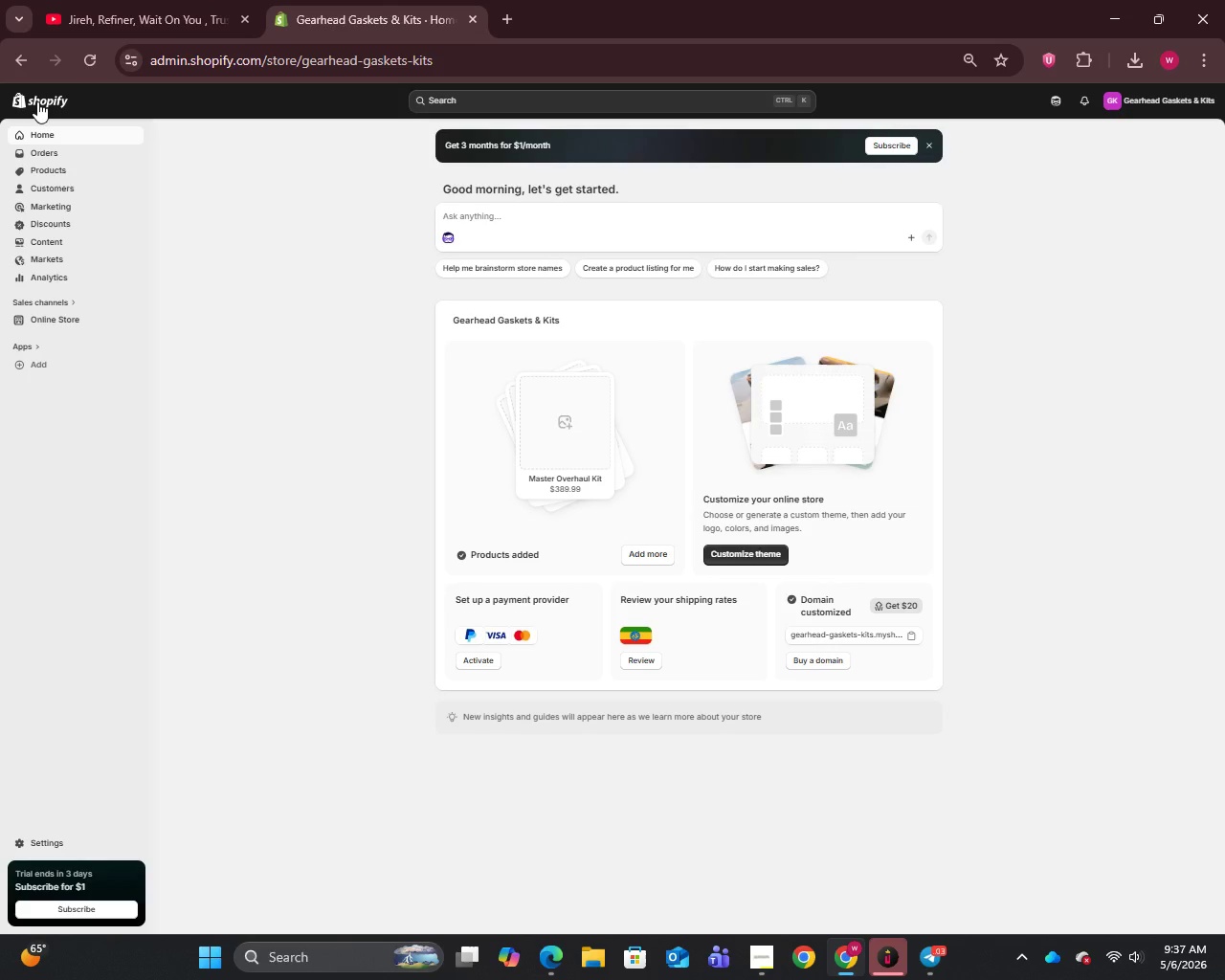 
wait(9.45)
 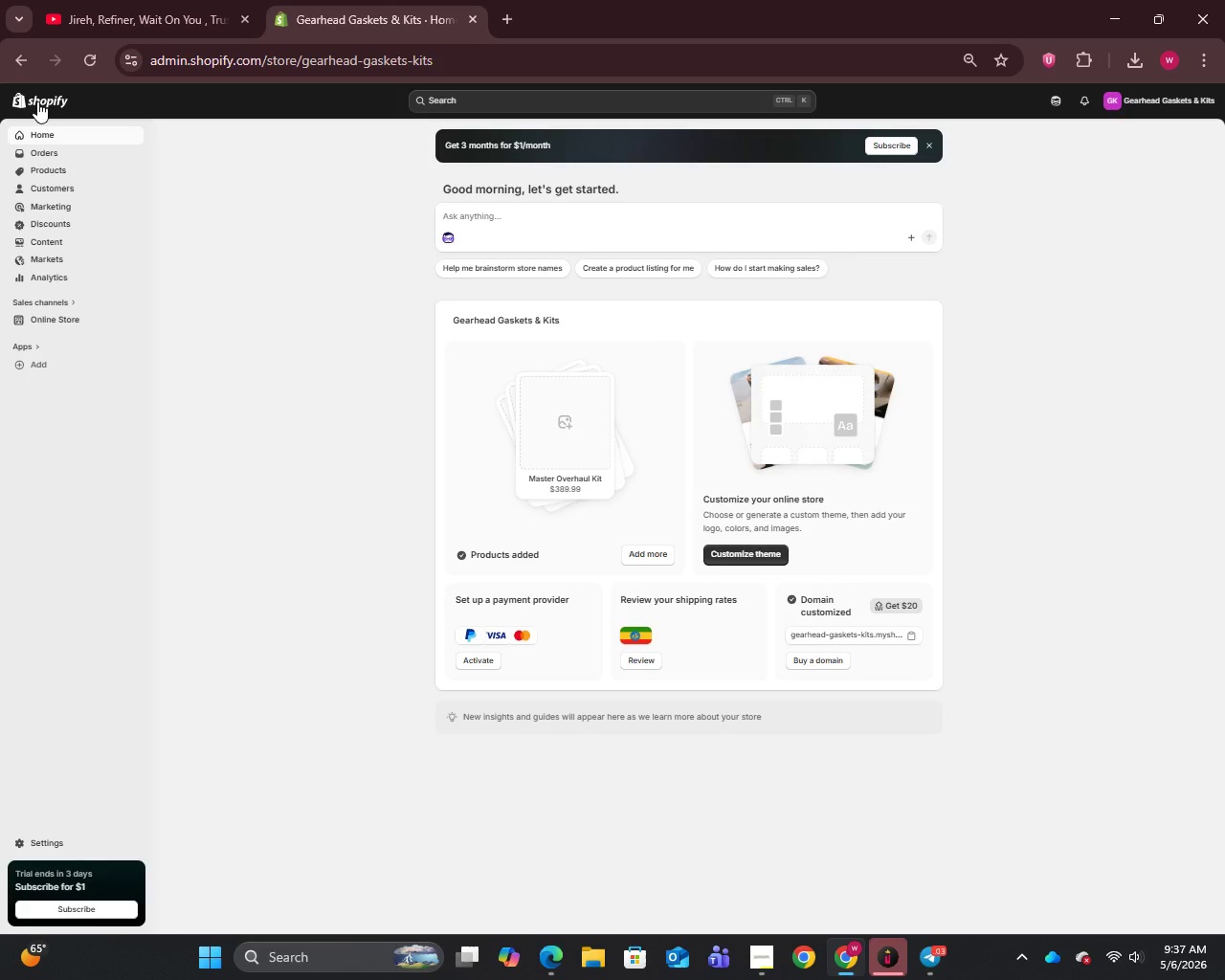 
left_click([53, 175])
 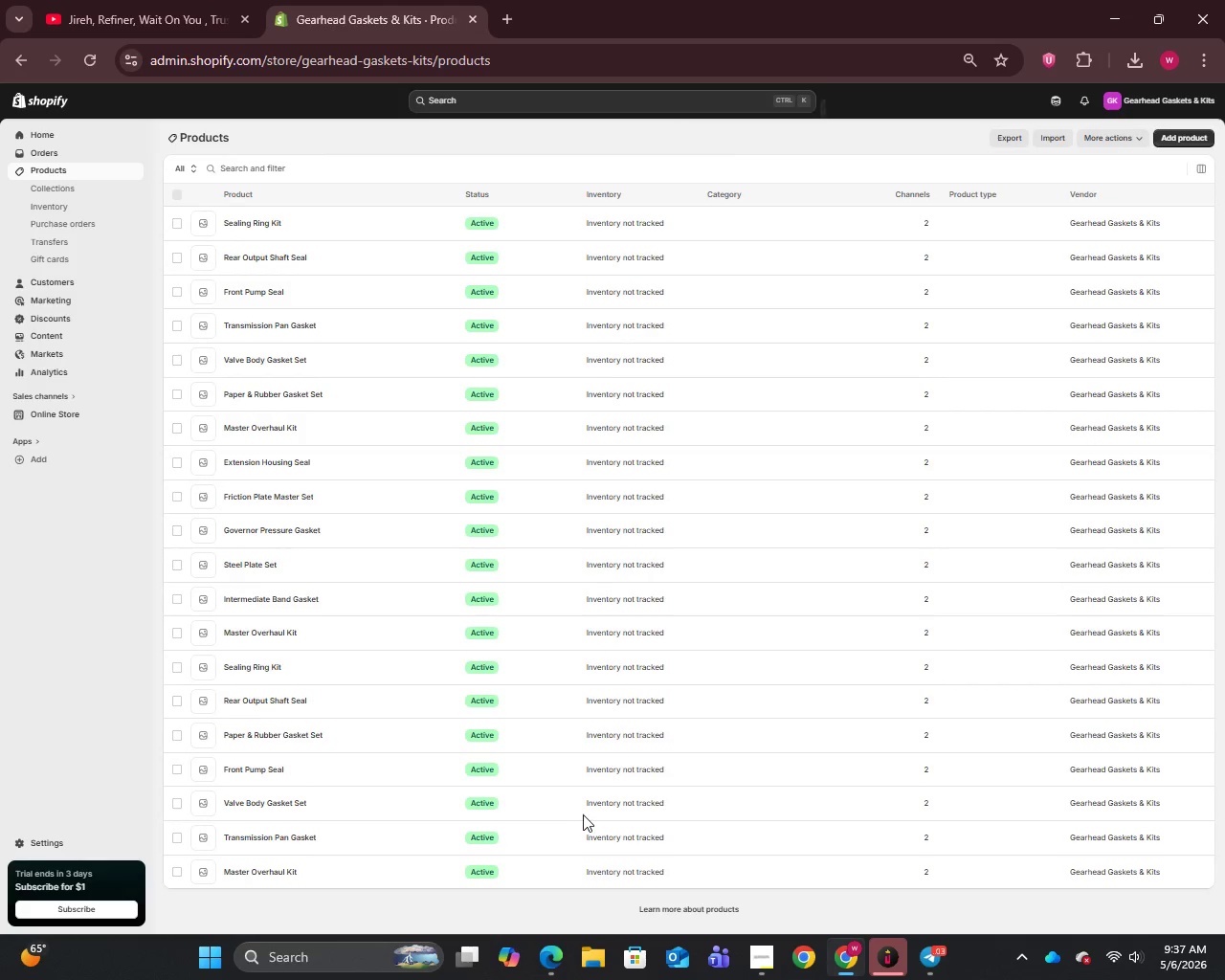 
scroll: coordinate [500, 709], scroll_direction: down, amount: 7.0
 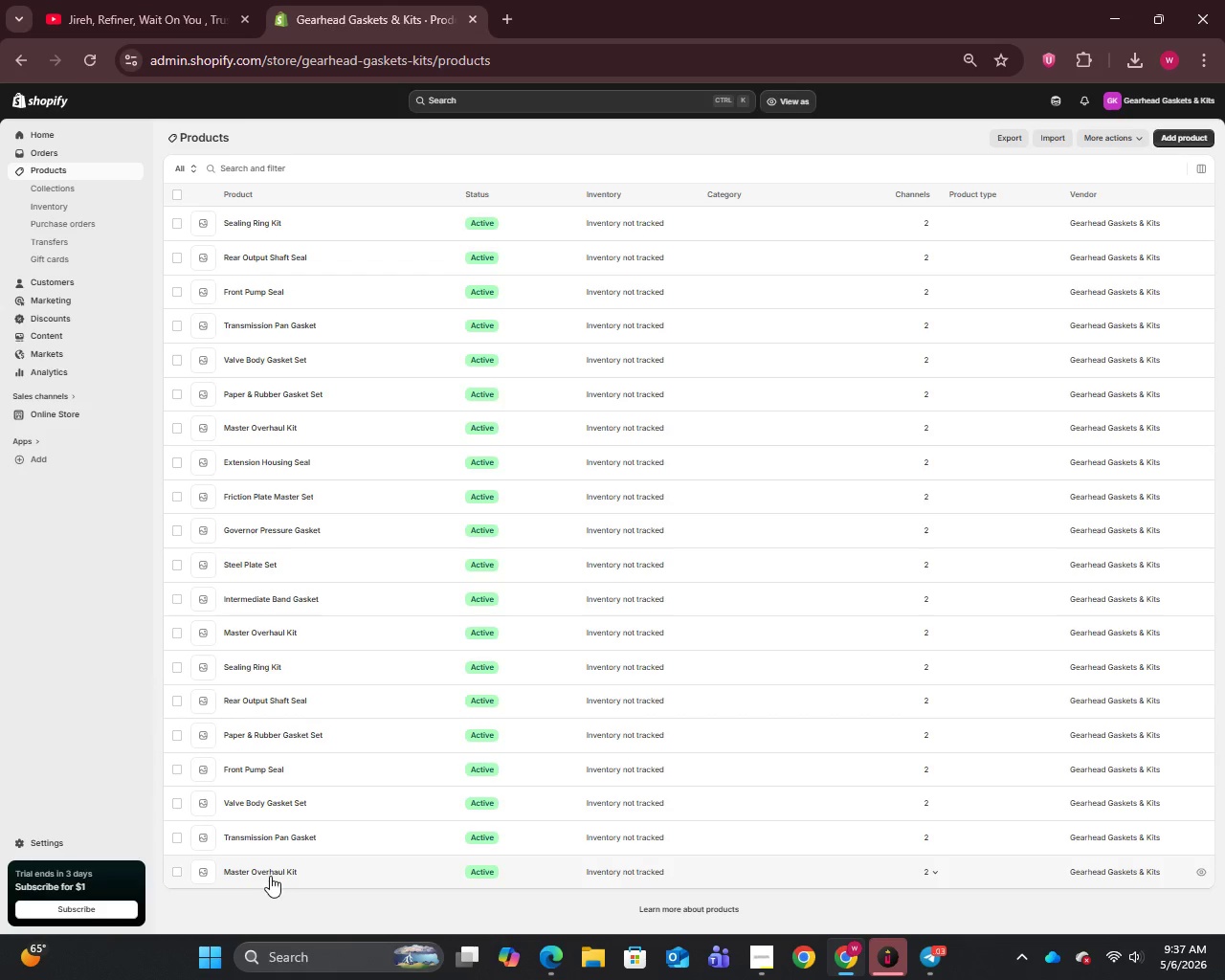 
left_click([269, 876])
 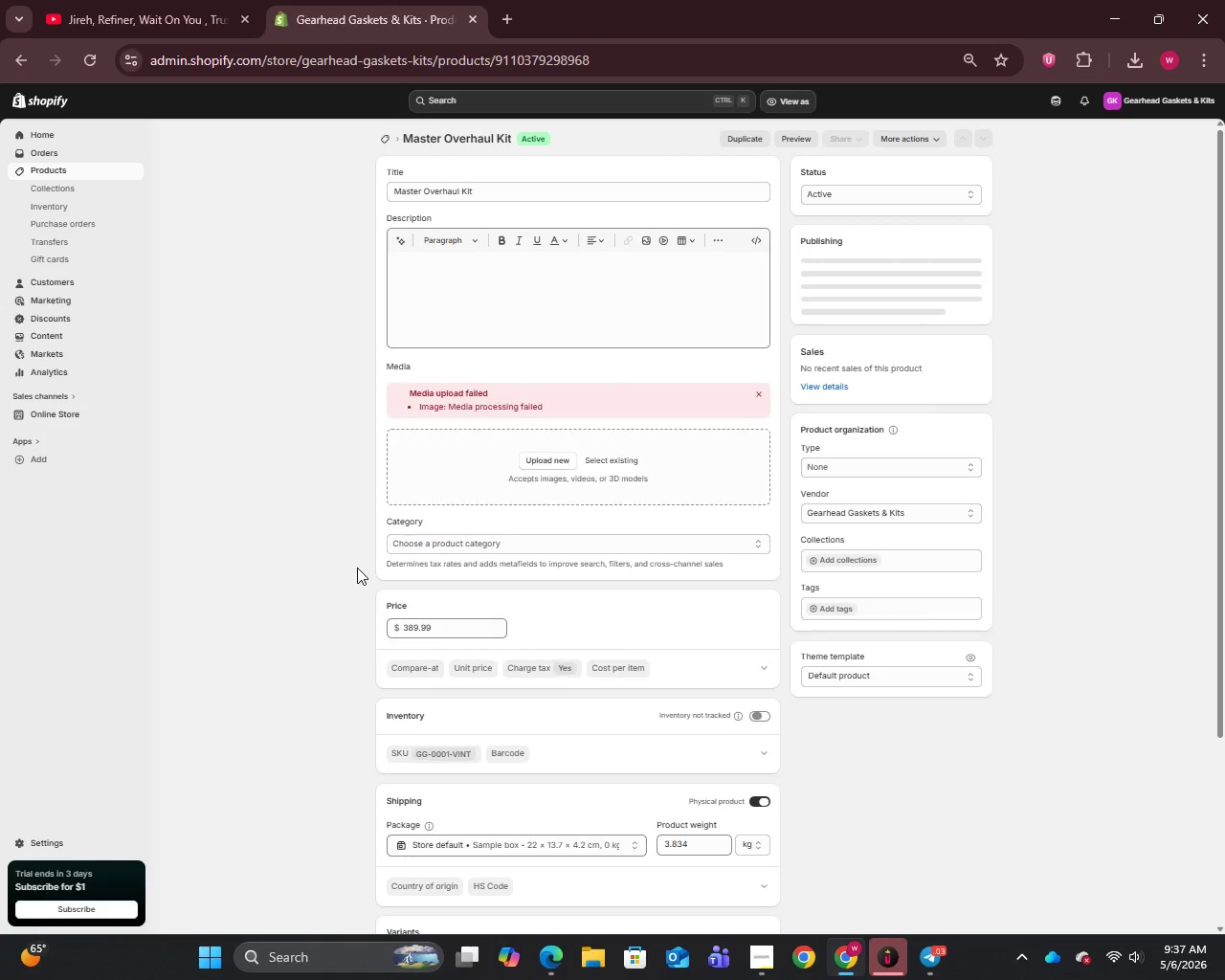 
scroll: coordinate [597, 624], scroll_direction: down, amount: 11.0
 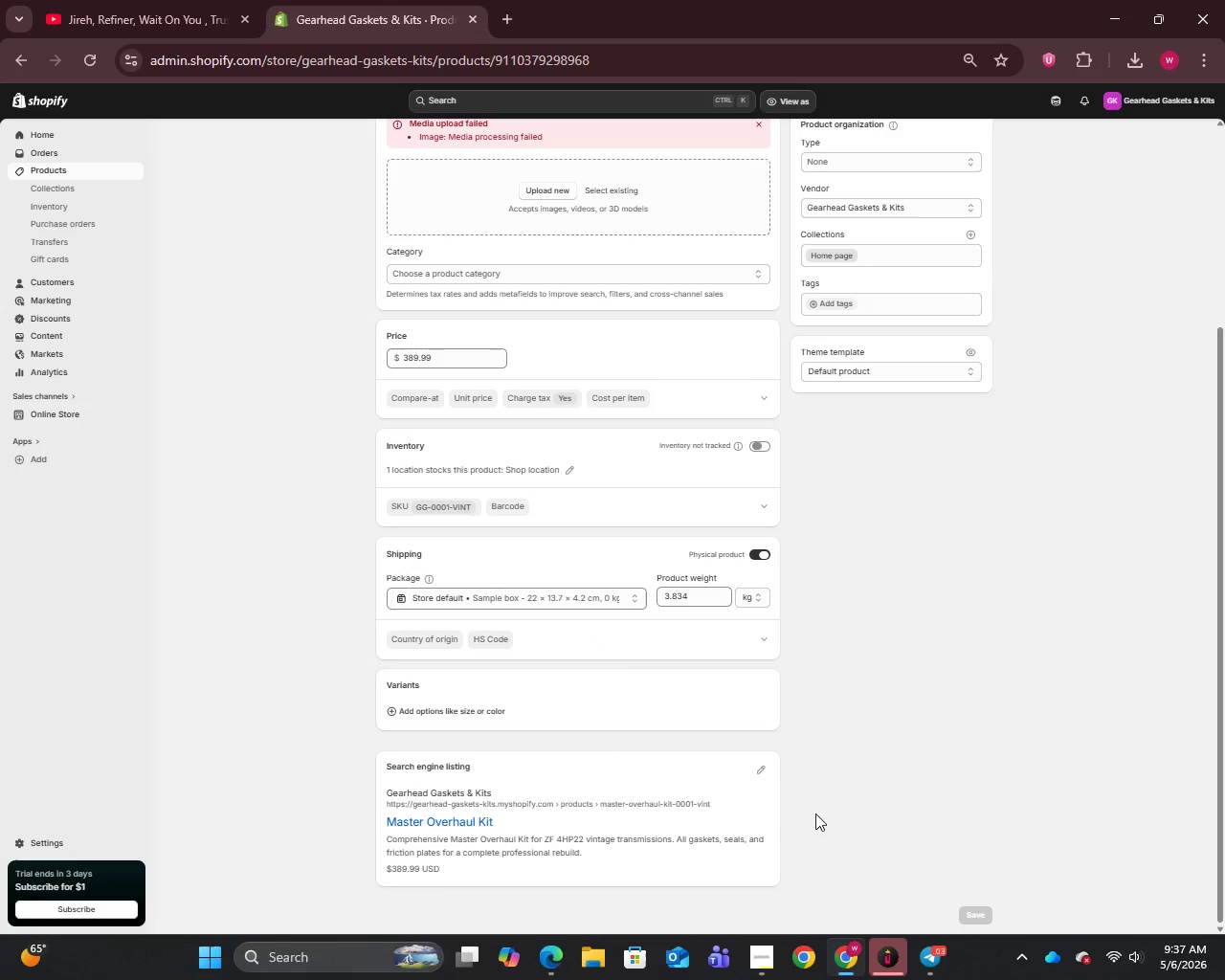 
mouse_move([757, 760])
 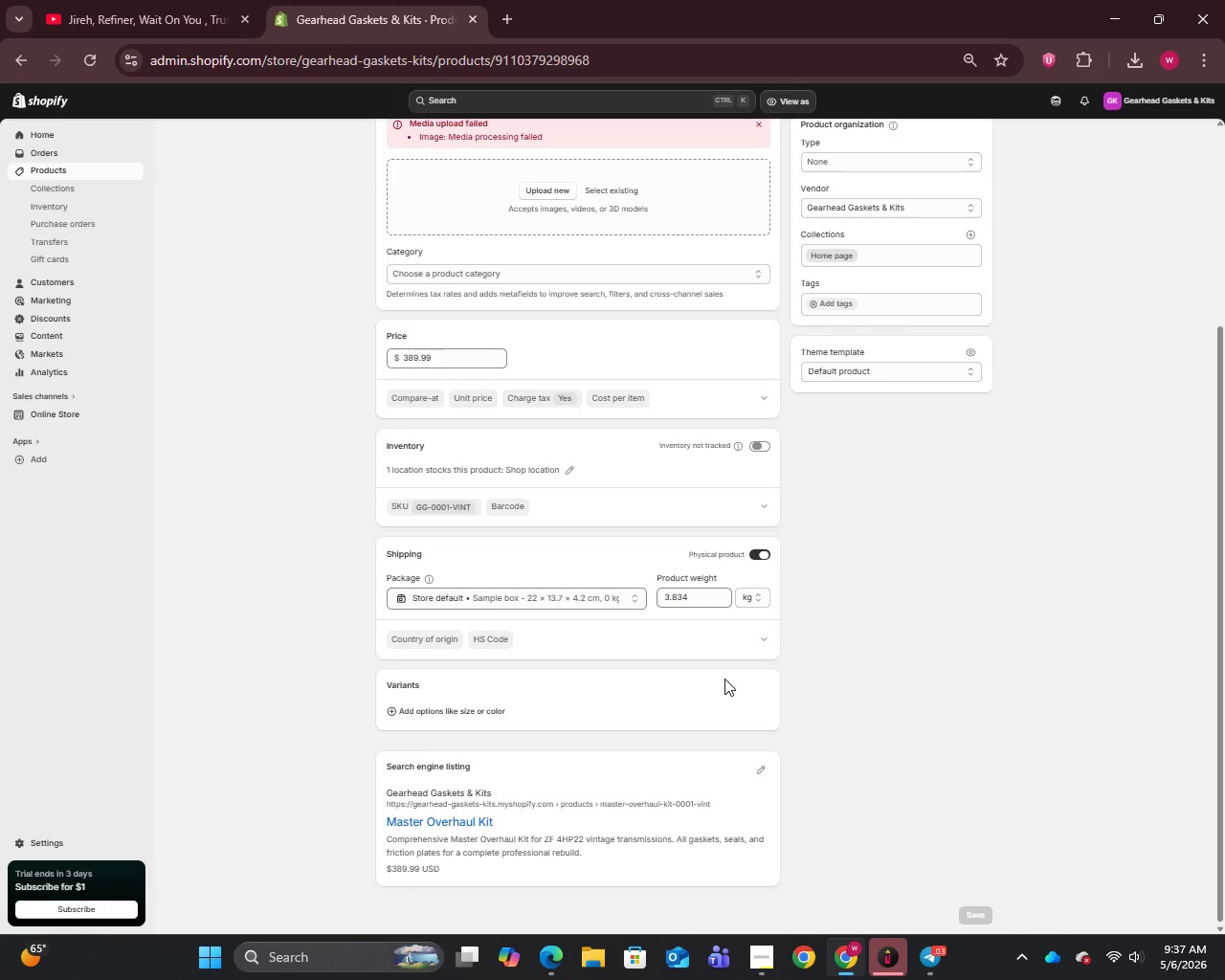 
wait(22.94)
 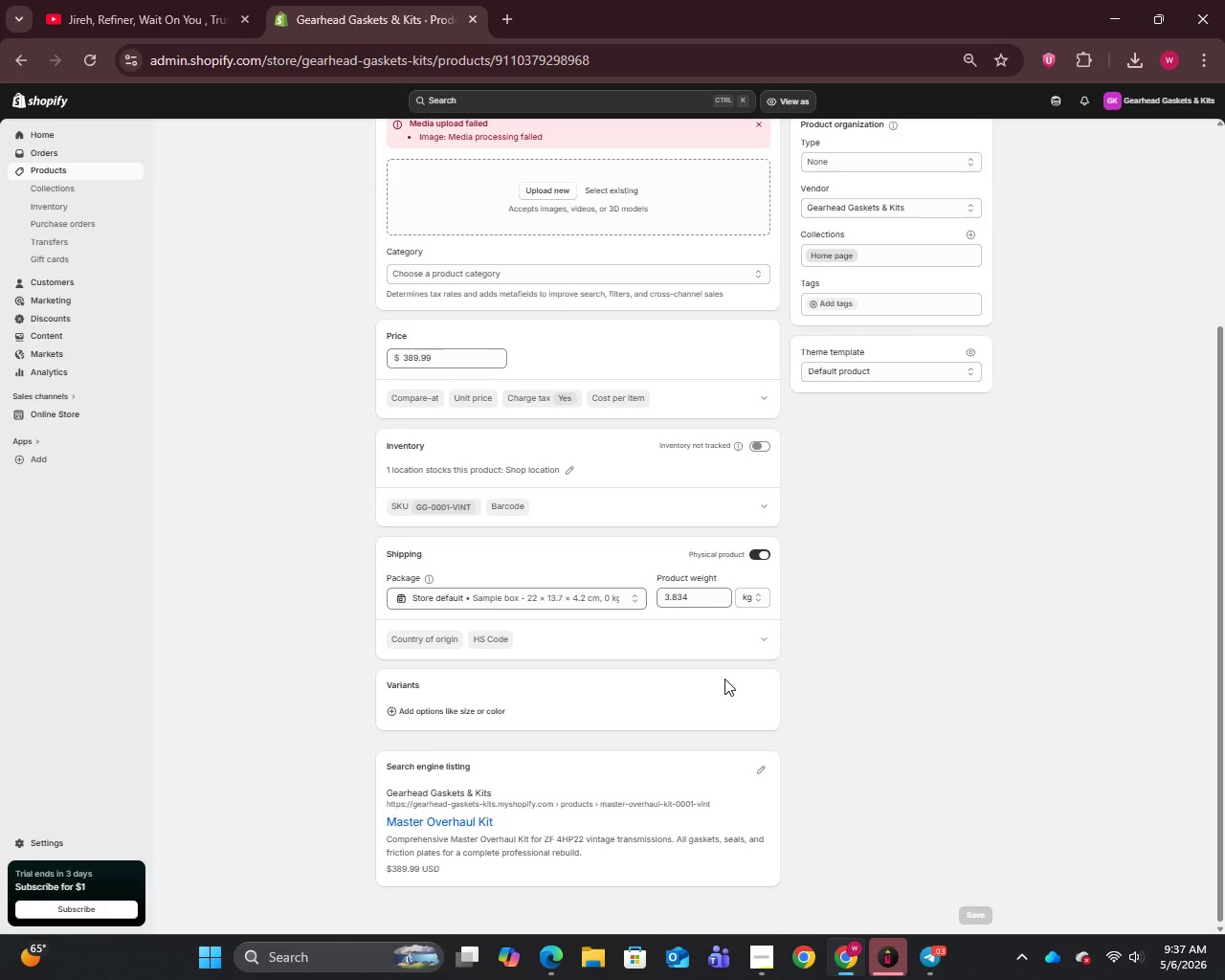 
left_click([759, 451])
 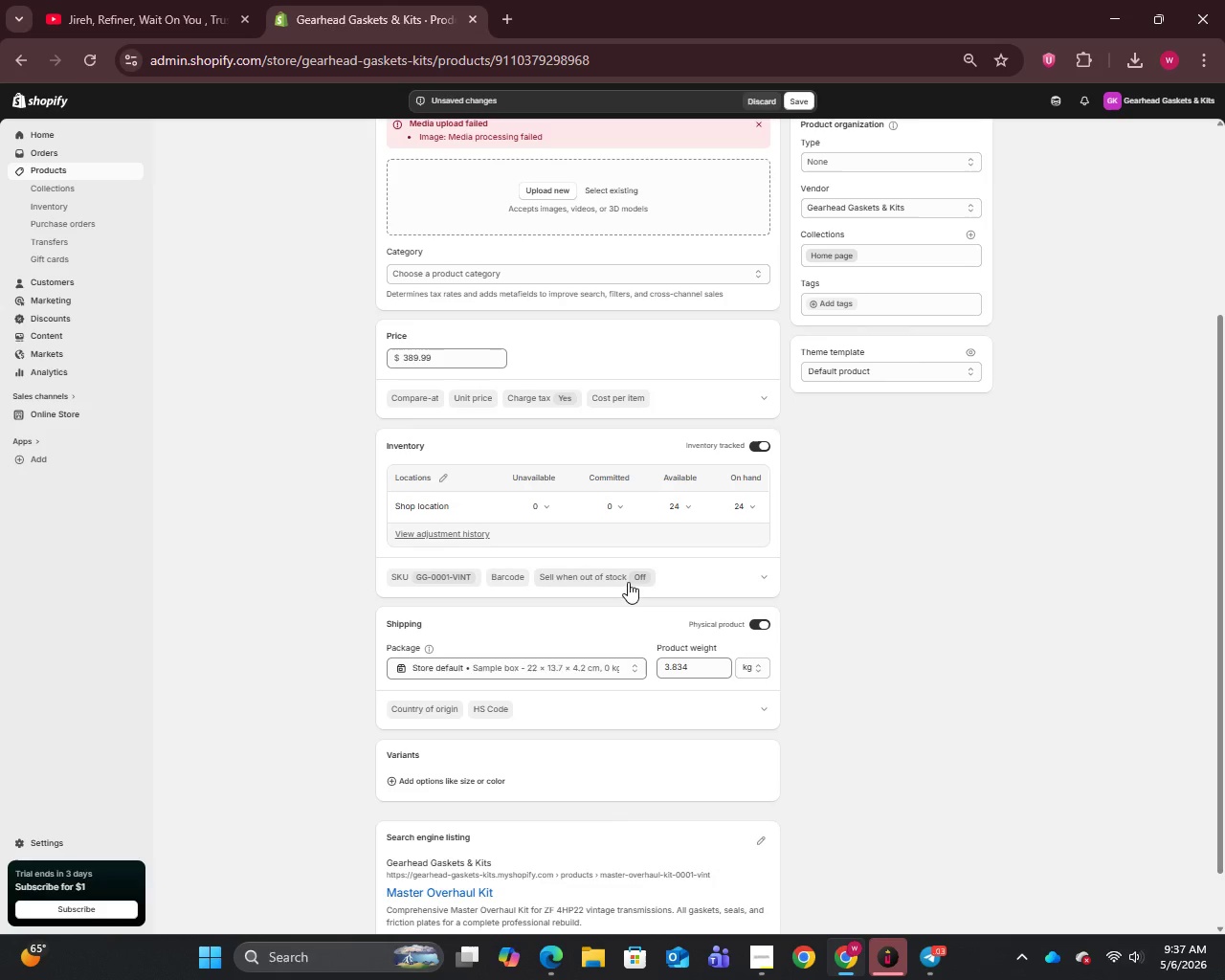 
wait(14.31)
 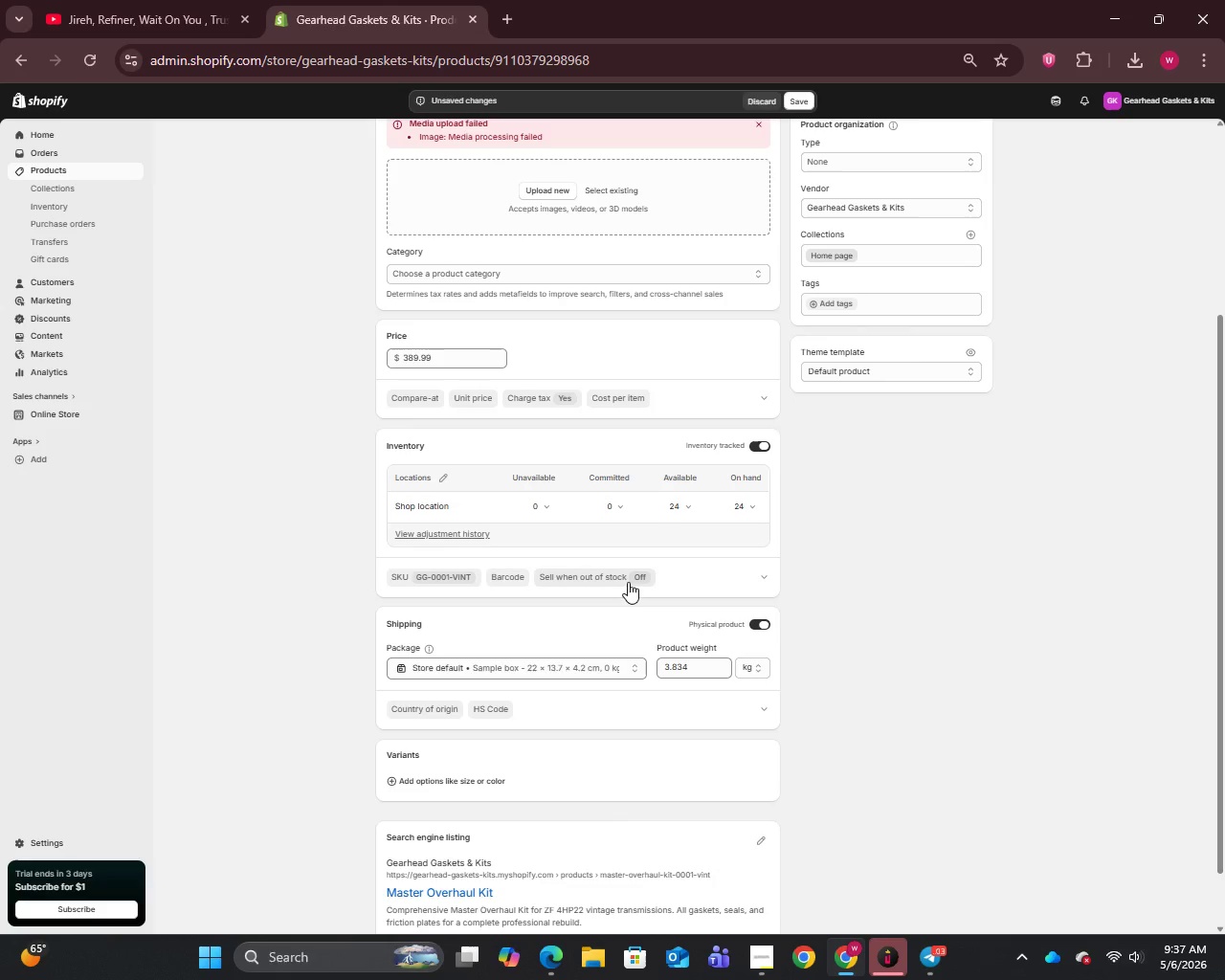 
scroll: coordinate [550, 574], scroll_direction: down, amount: 1.0
 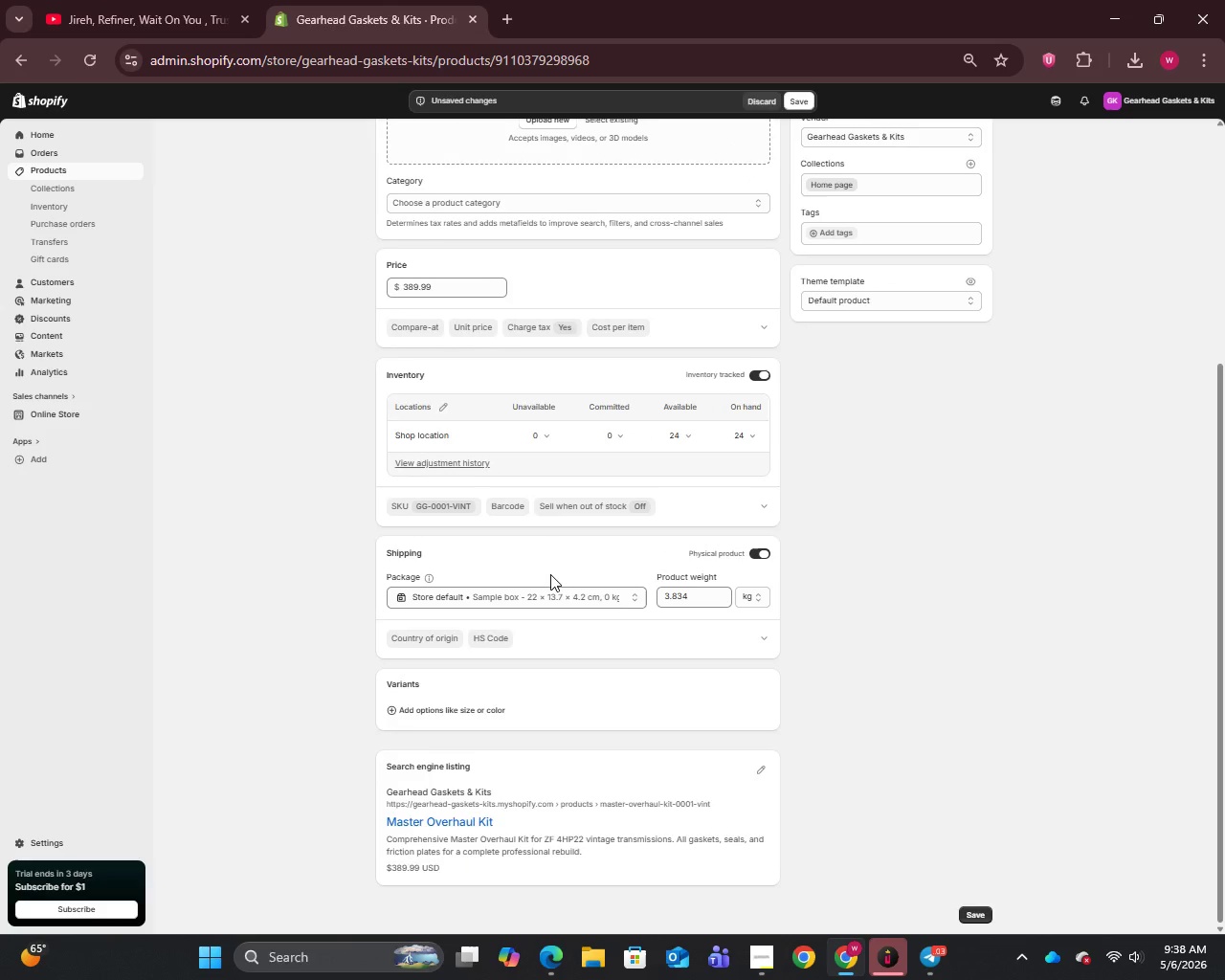 
scroll: coordinate [550, 574], scroll_direction: up, amount: 2.0
 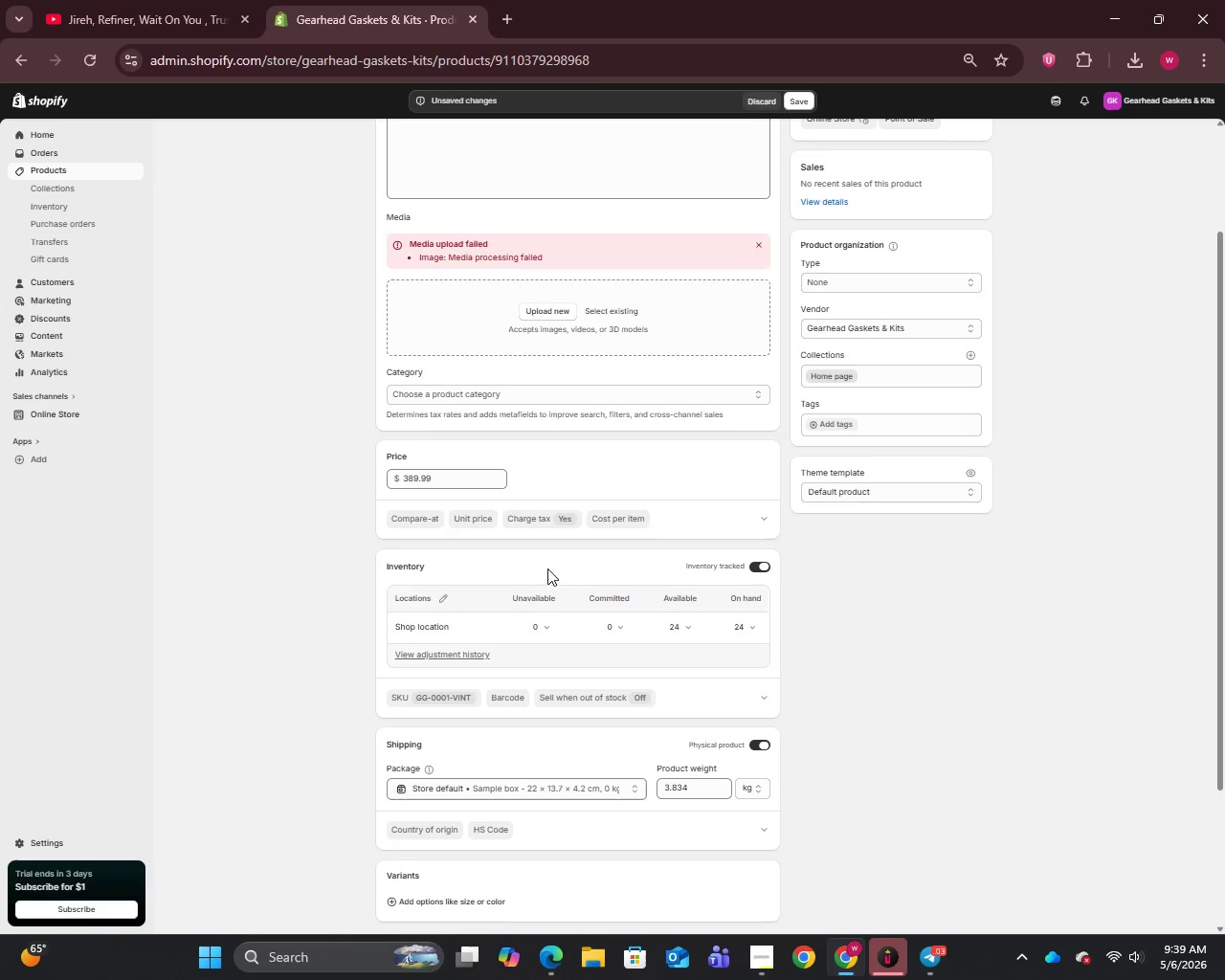 
wait(89.93)
 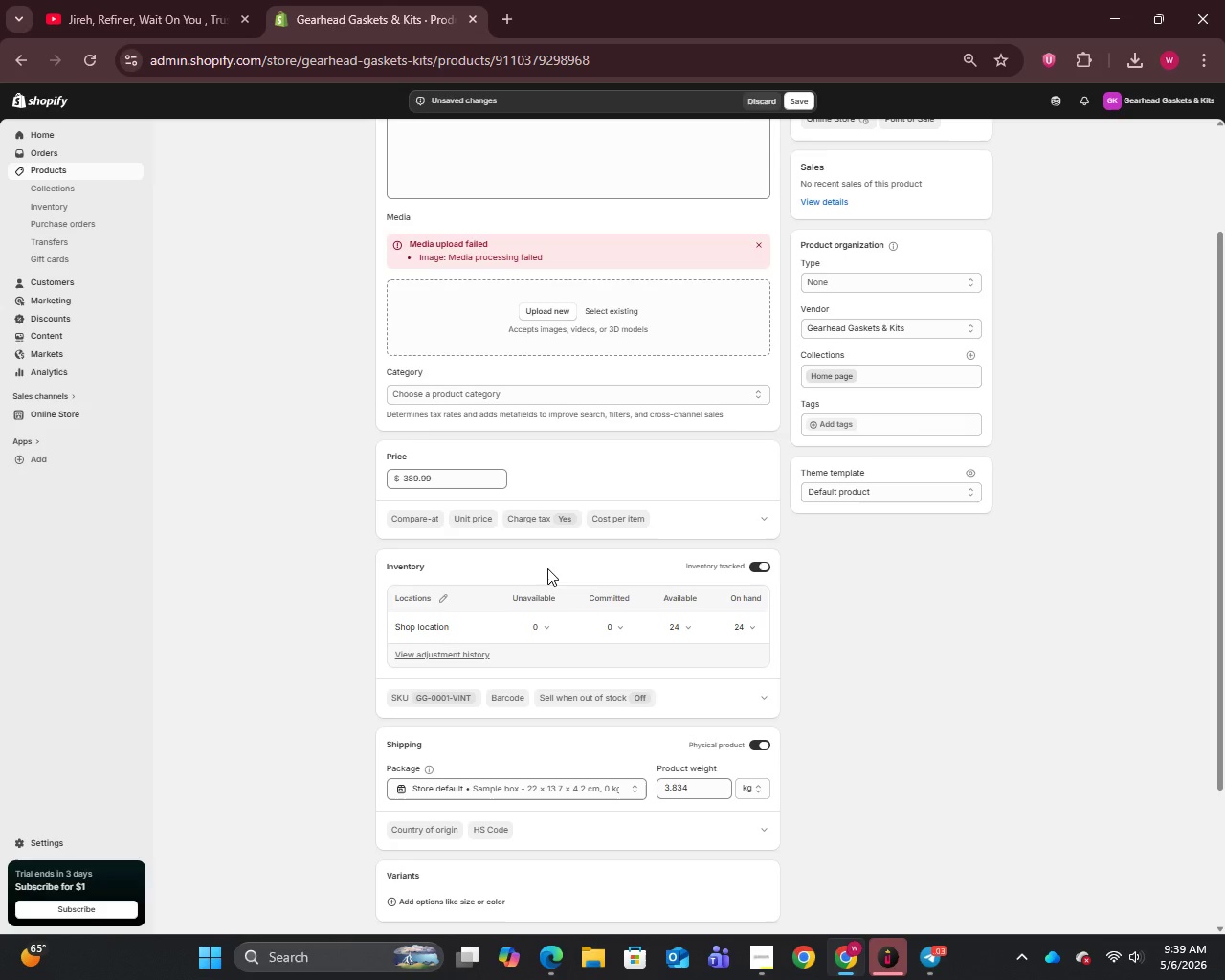 
left_click([87, 59])
 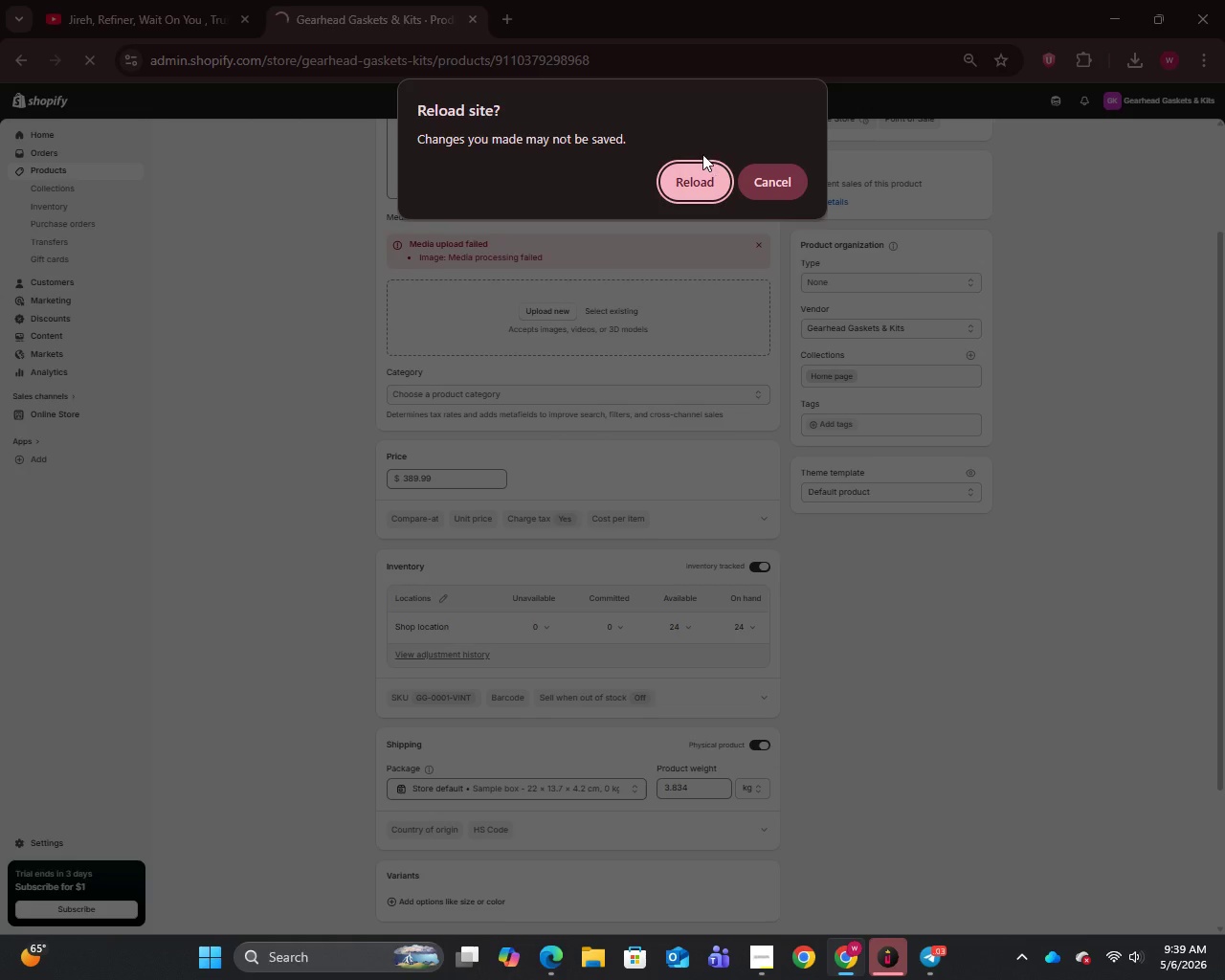 
left_click([699, 185])
 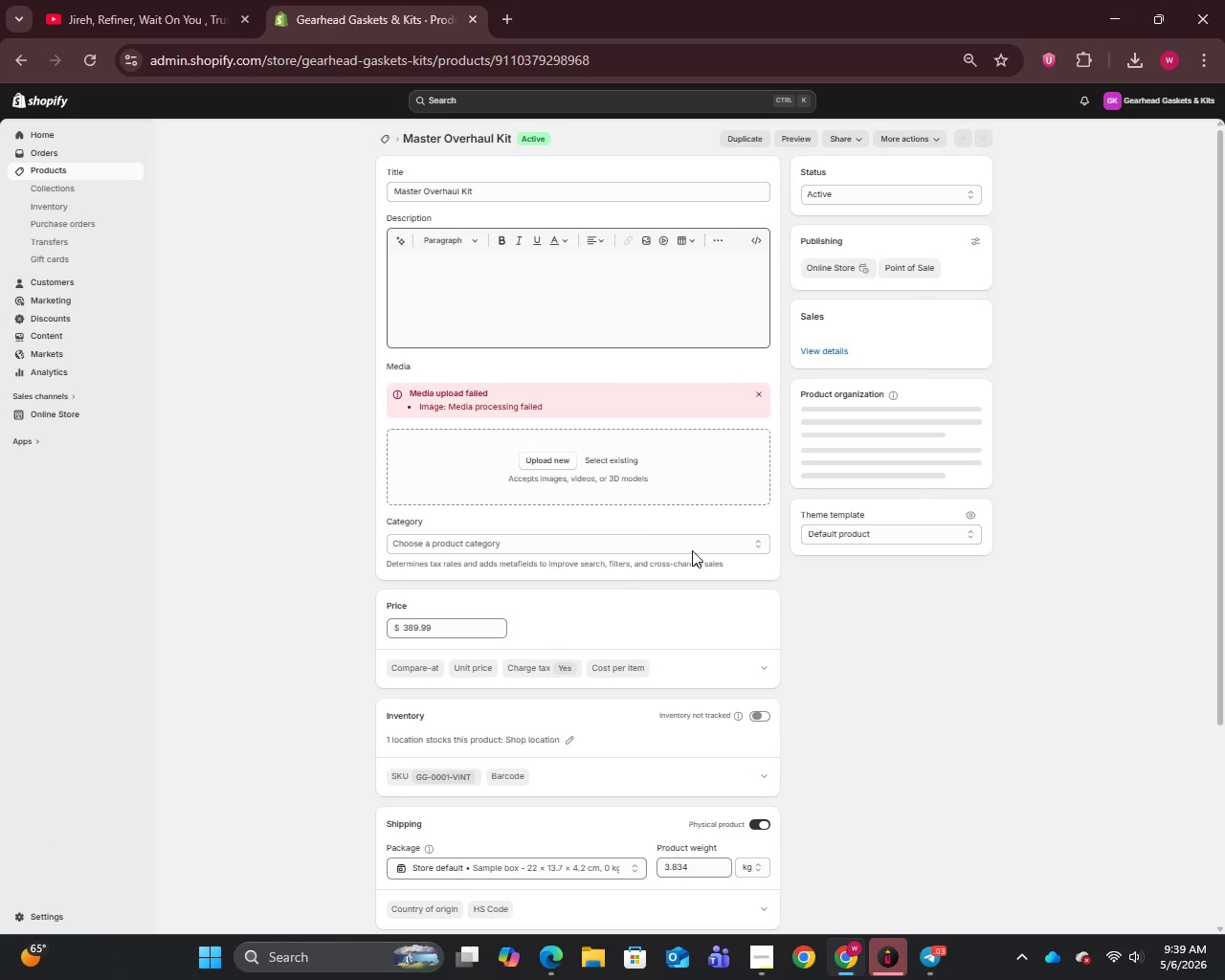 
wait(7.2)
 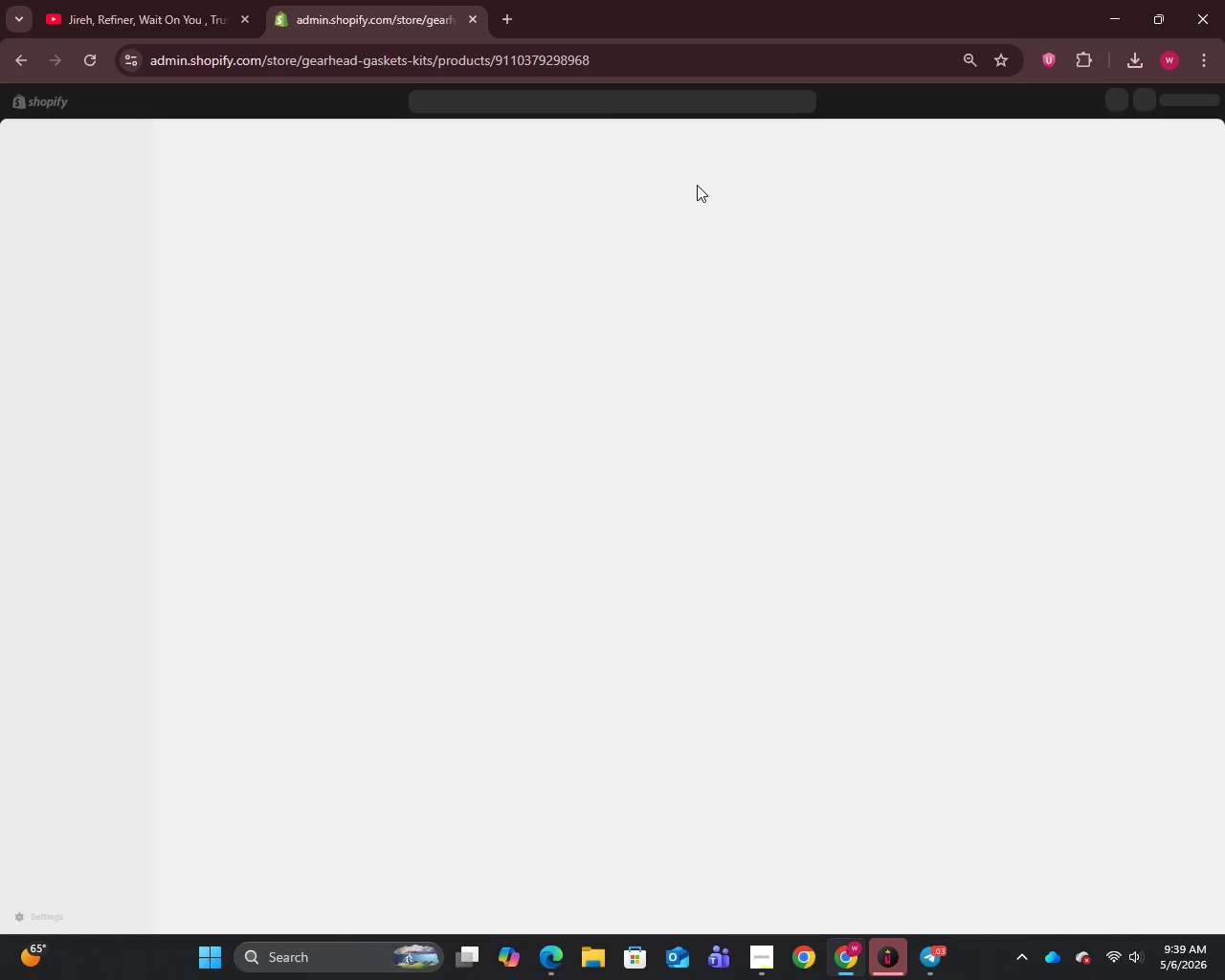 
scroll: coordinate [699, 702], scroll_direction: down, amount: 3.0
 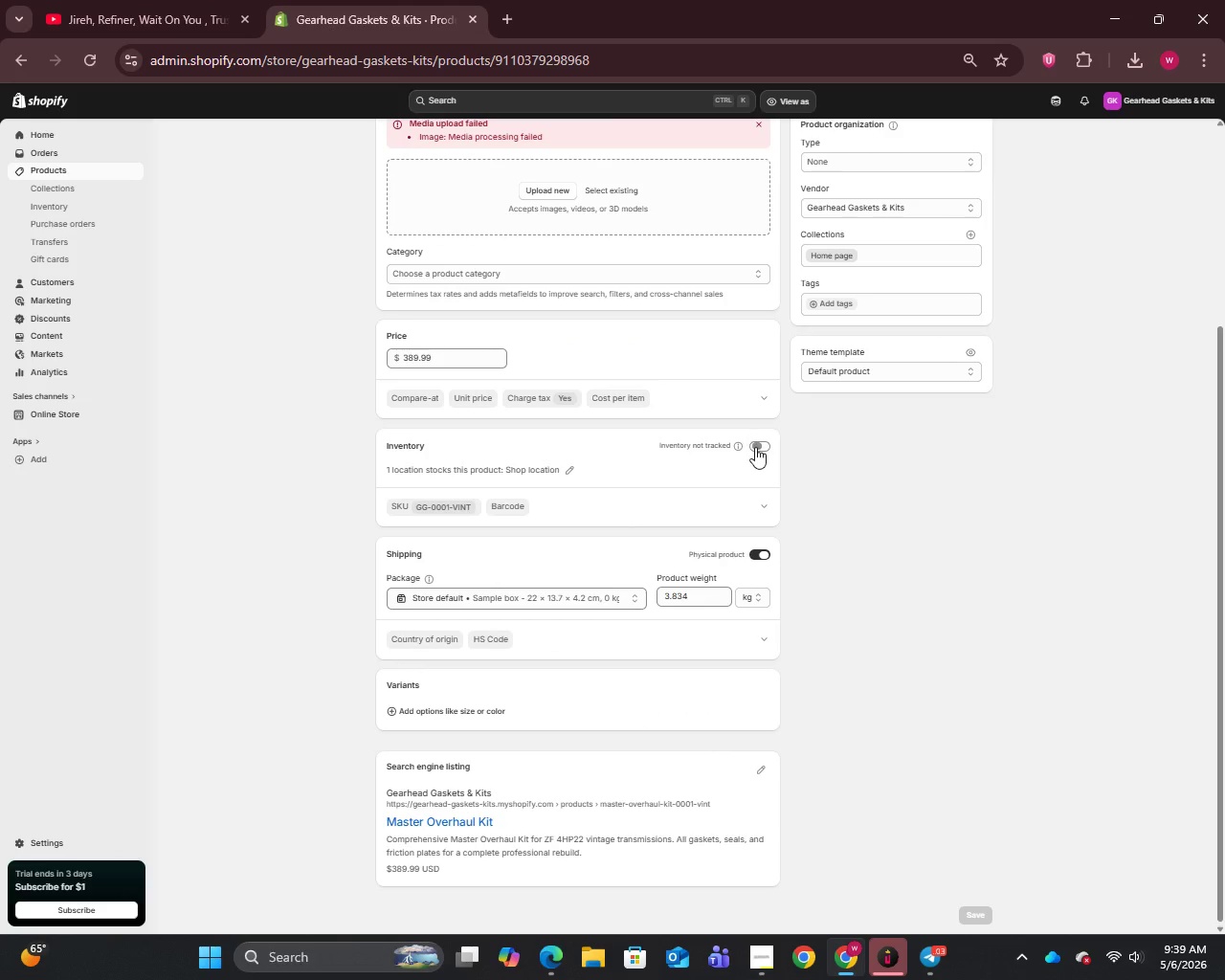 
left_click([755, 448])
 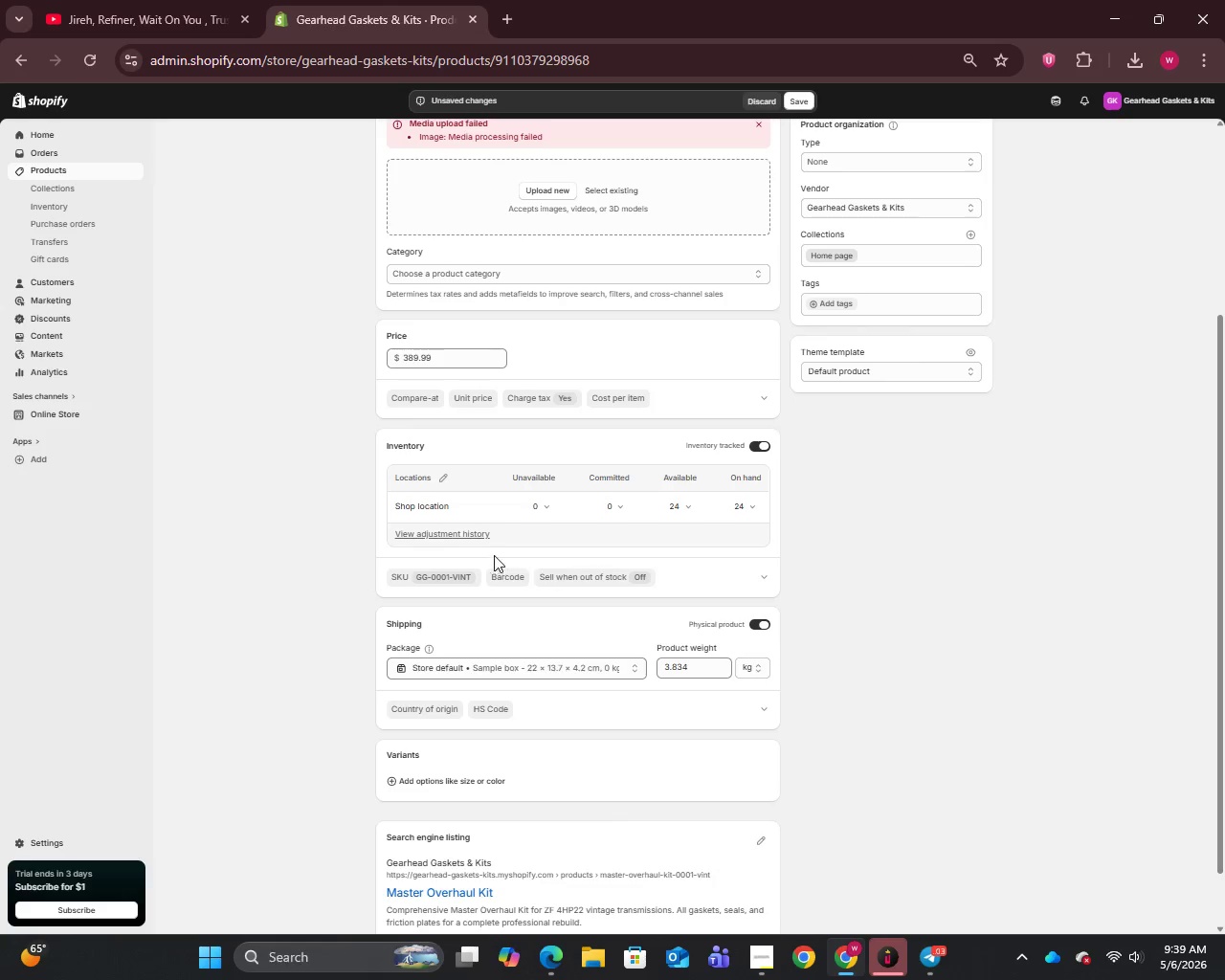 
left_click([438, 537])
 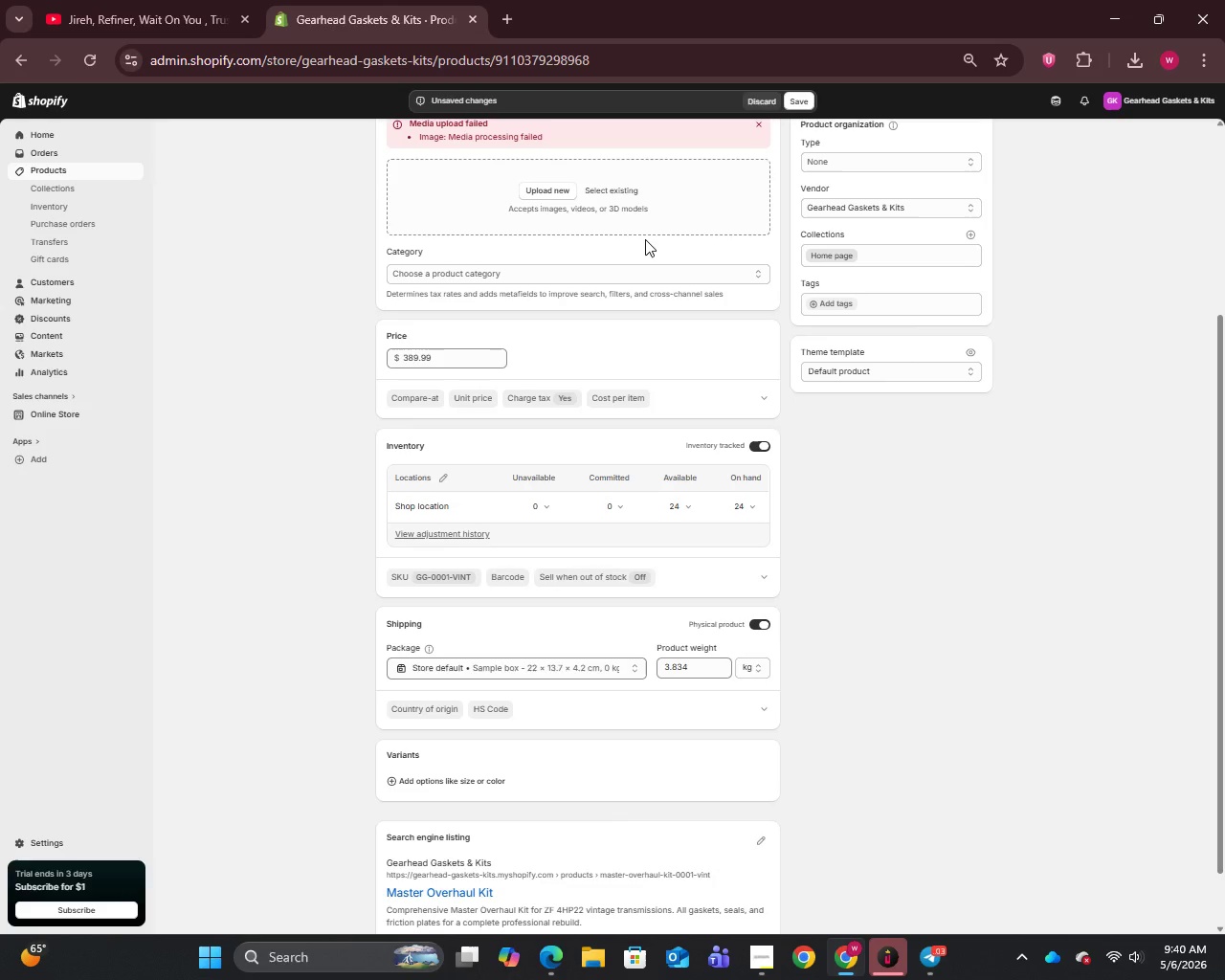 
wait(24.06)
 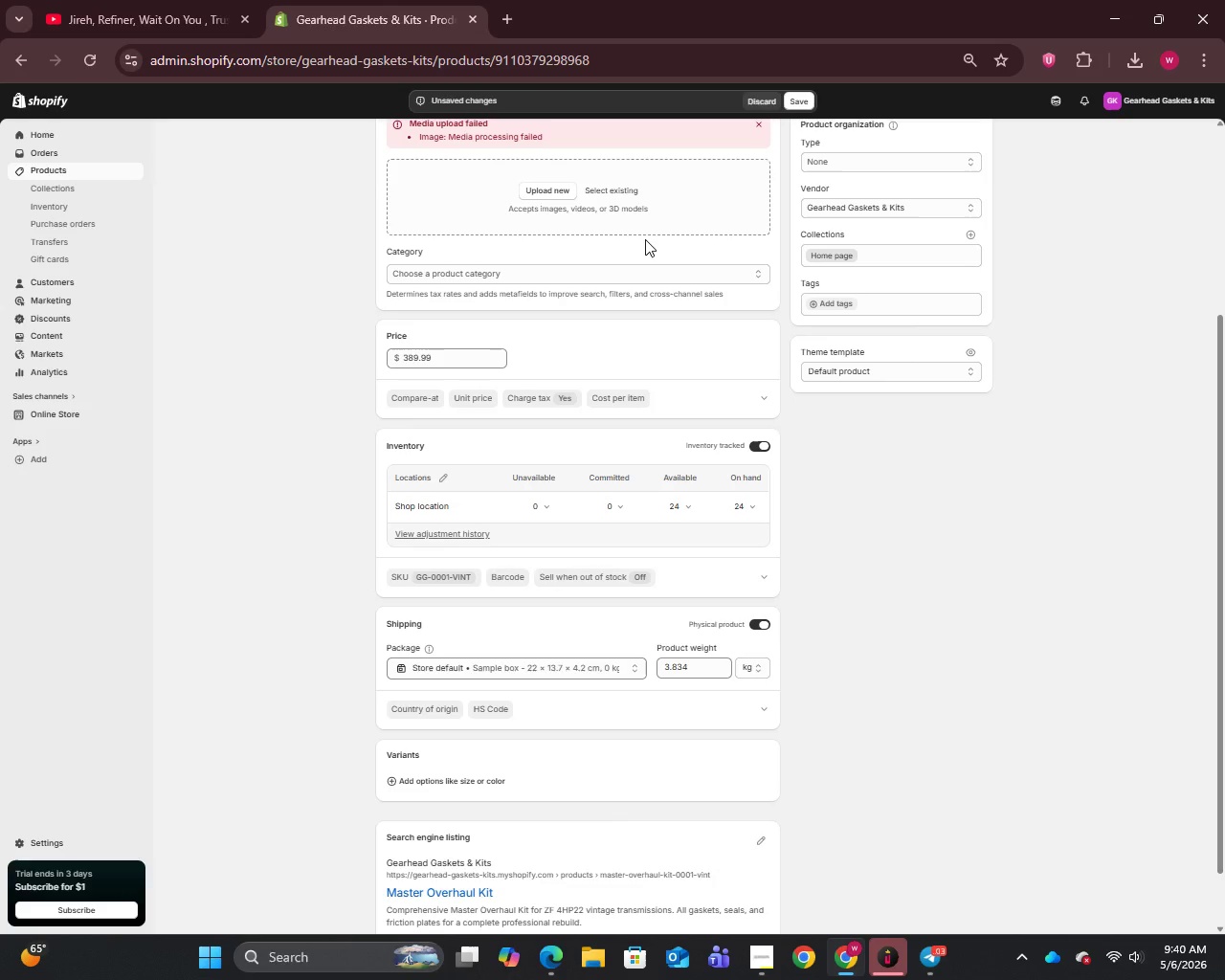 
scroll: coordinate [641, 308], scroll_direction: up, amount: 6.0
 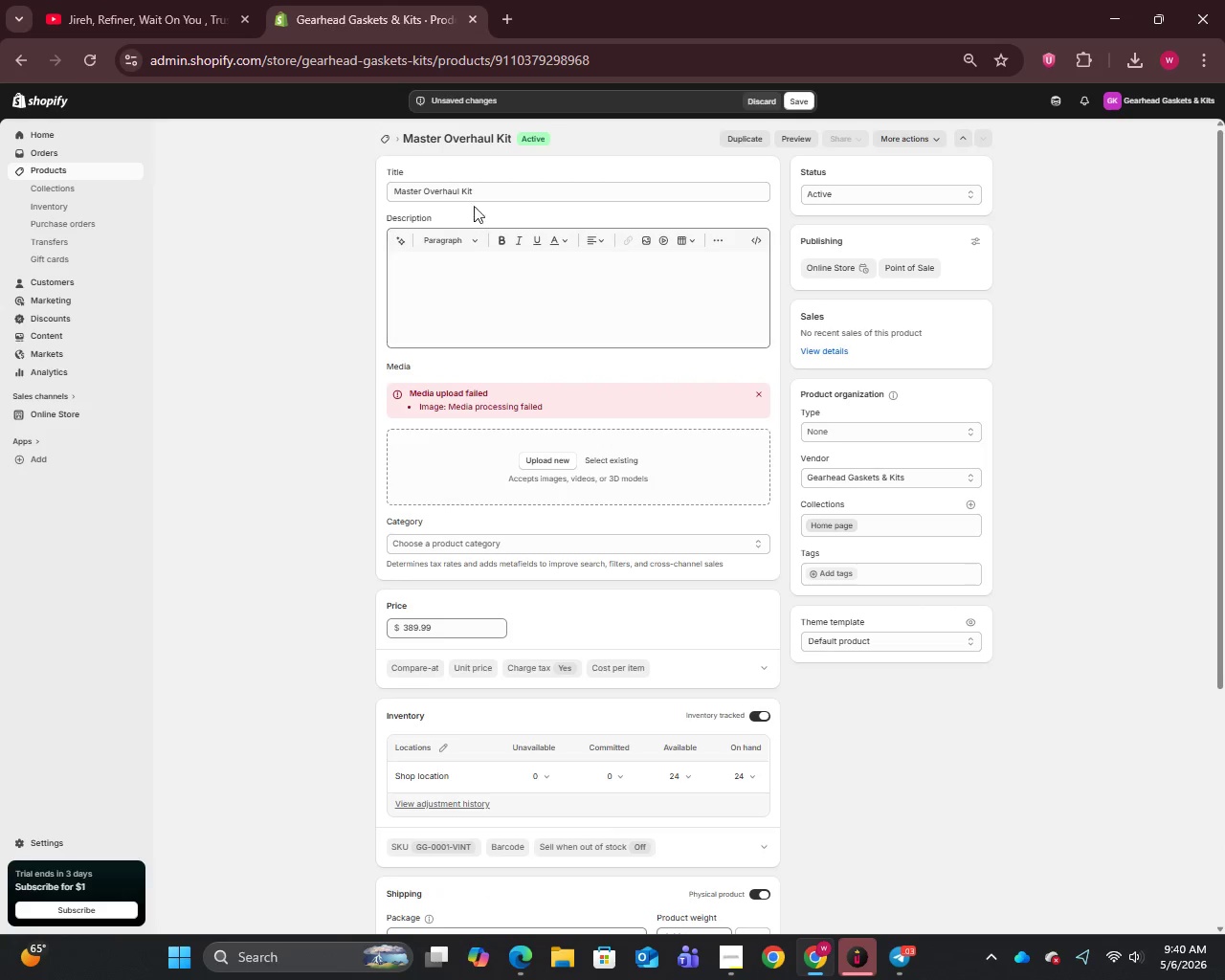 
left_click([481, 195])
 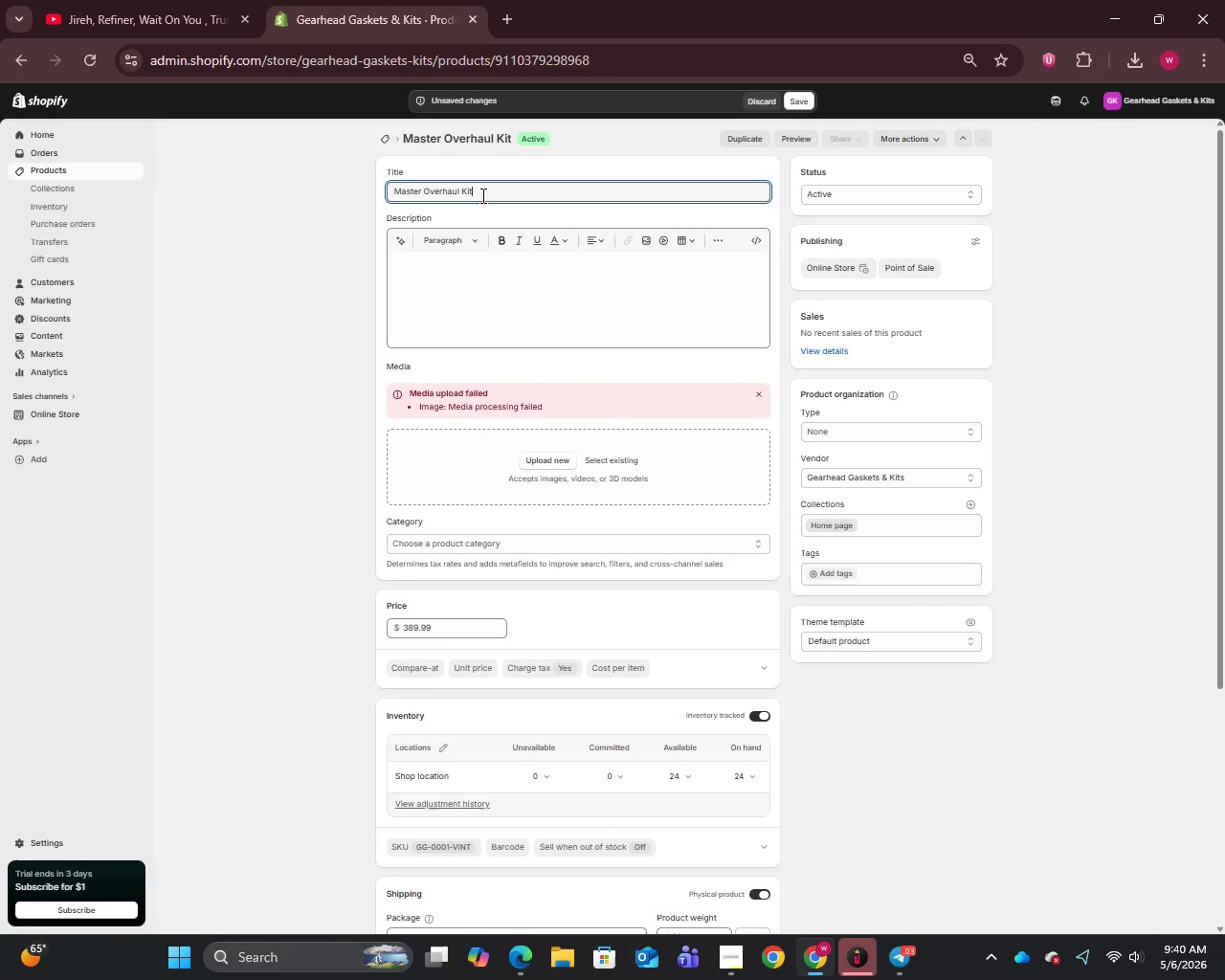 
key(Control+A)
 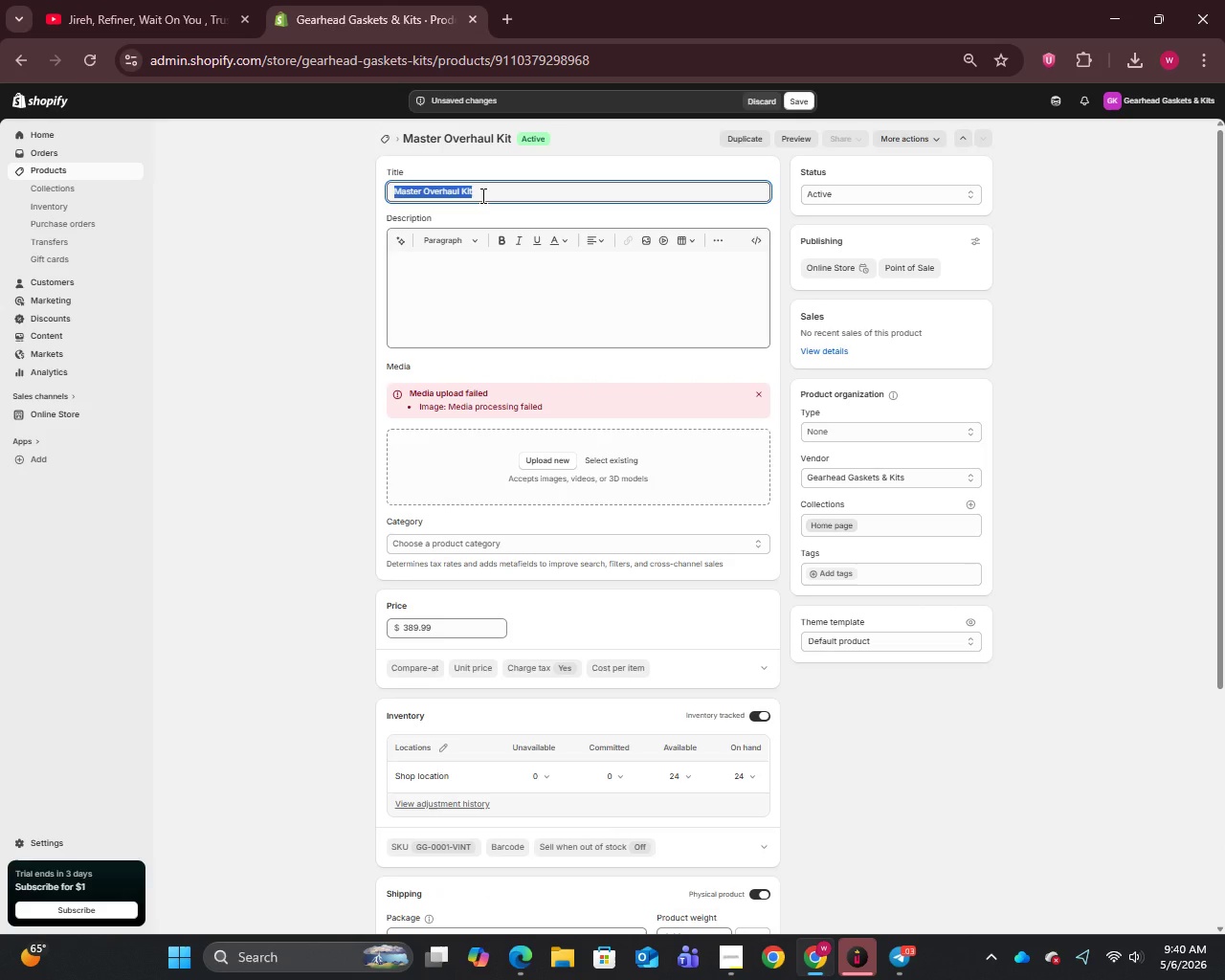 
key(Control+C)
 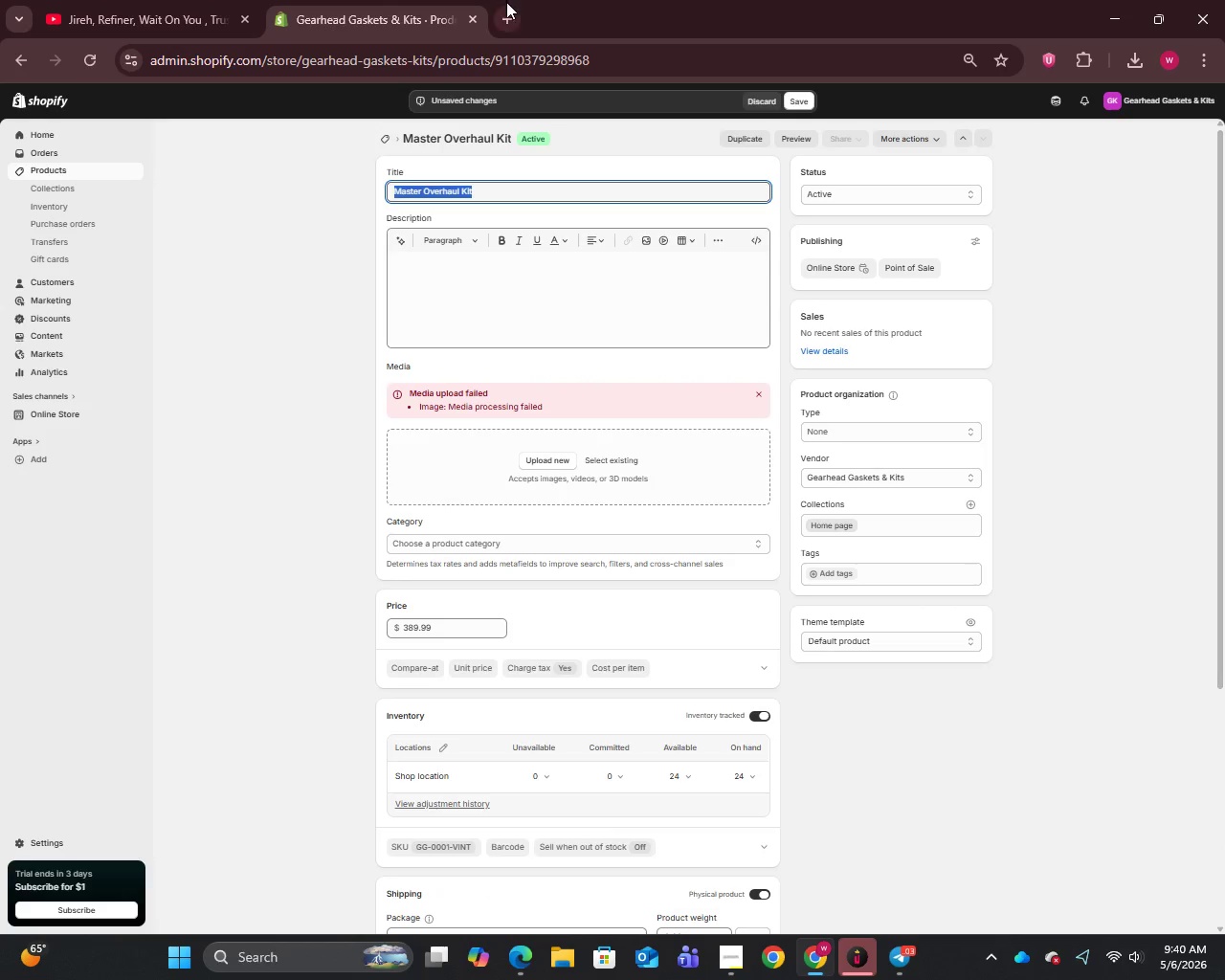 
left_click([507, 18])
 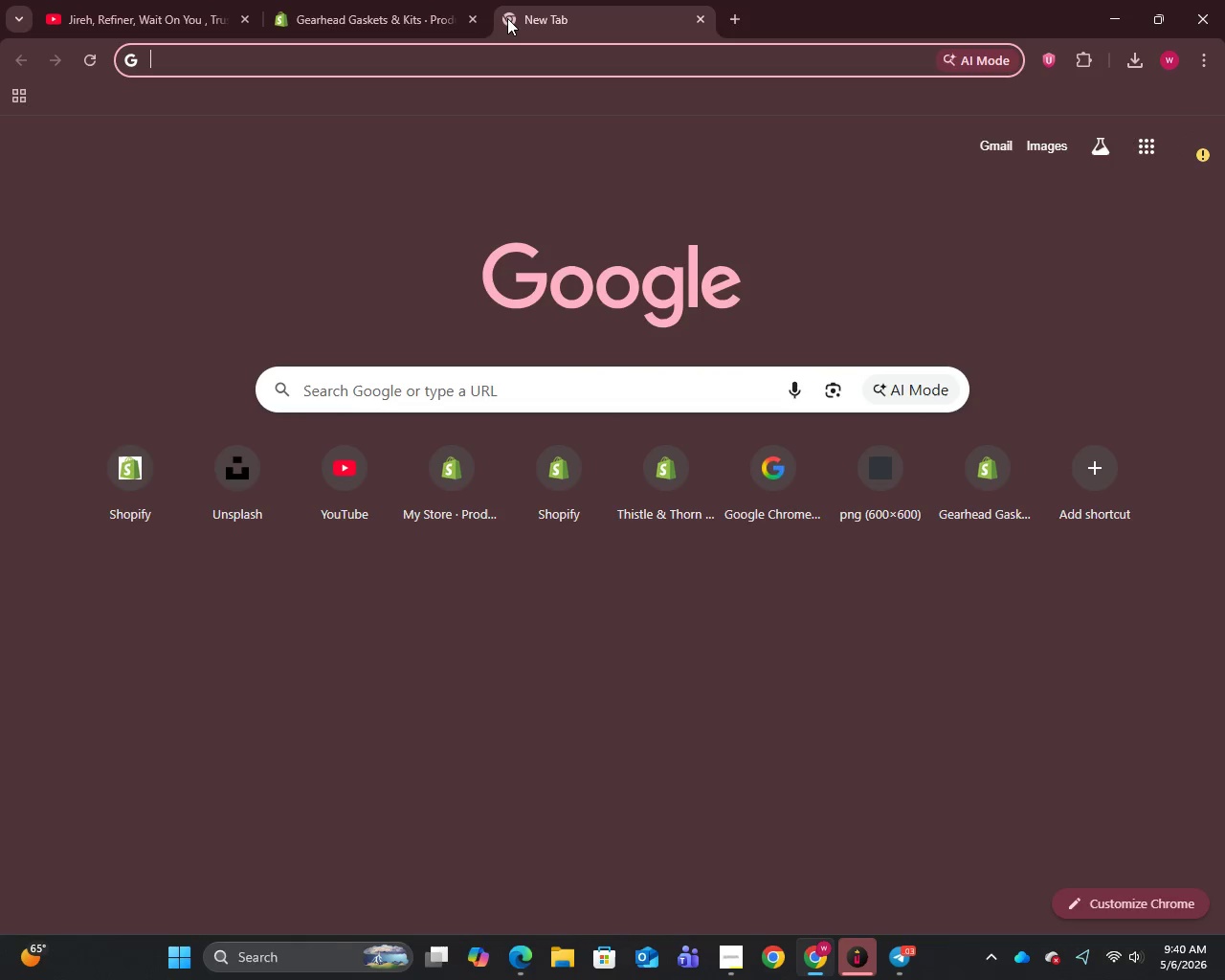 
key(U)
 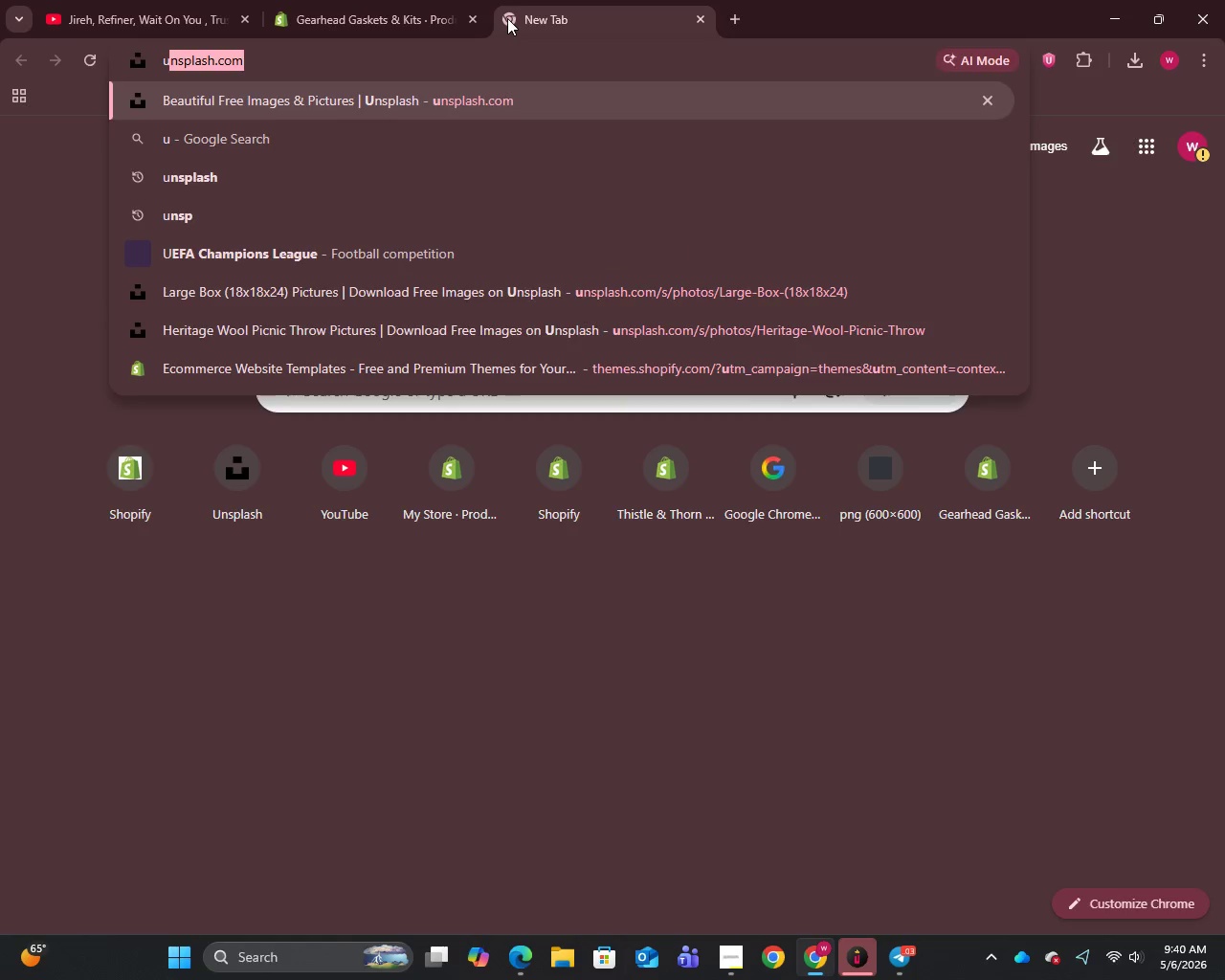 
key(Enter)
 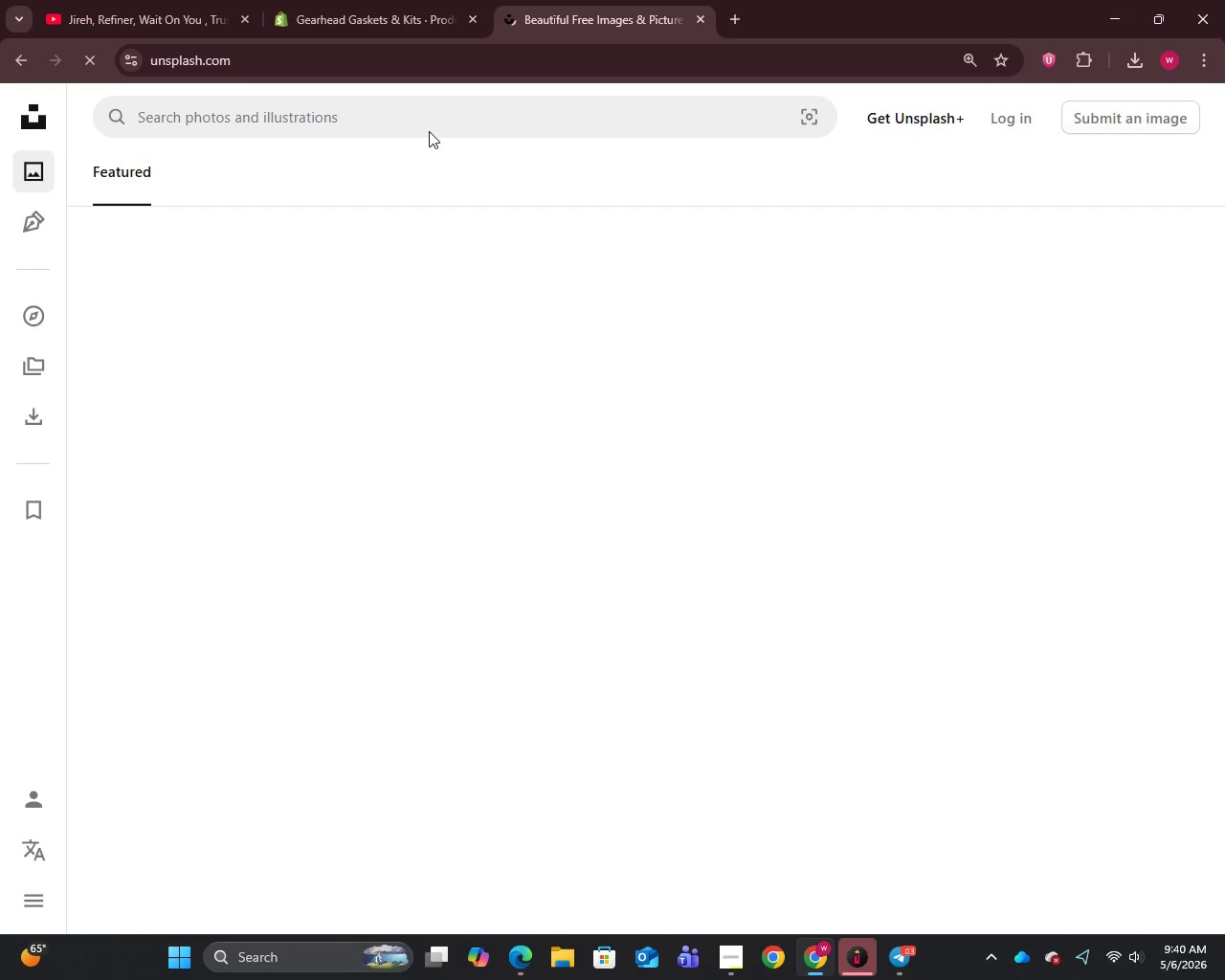 
left_click([392, 122])
 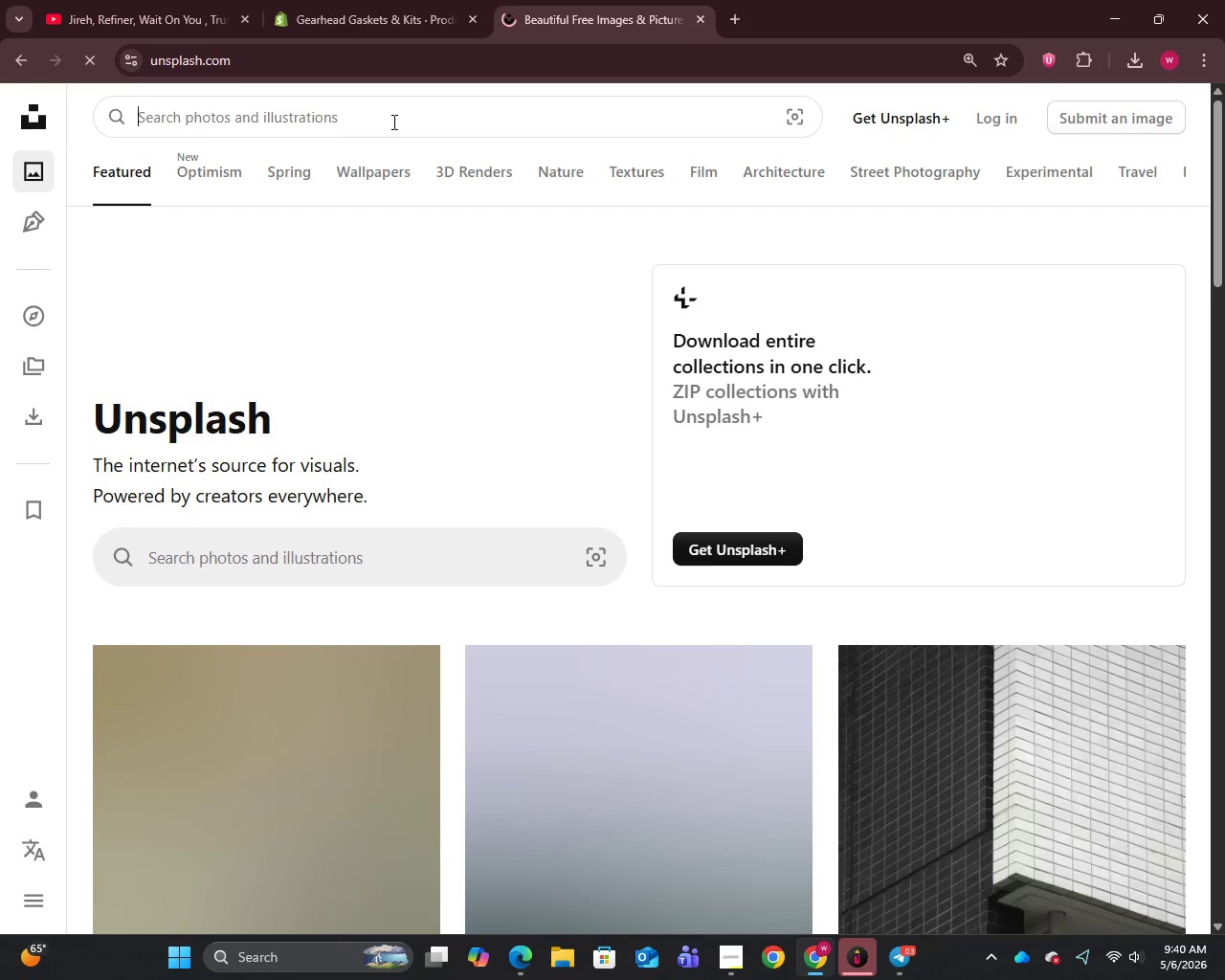 
key(Control+V)
 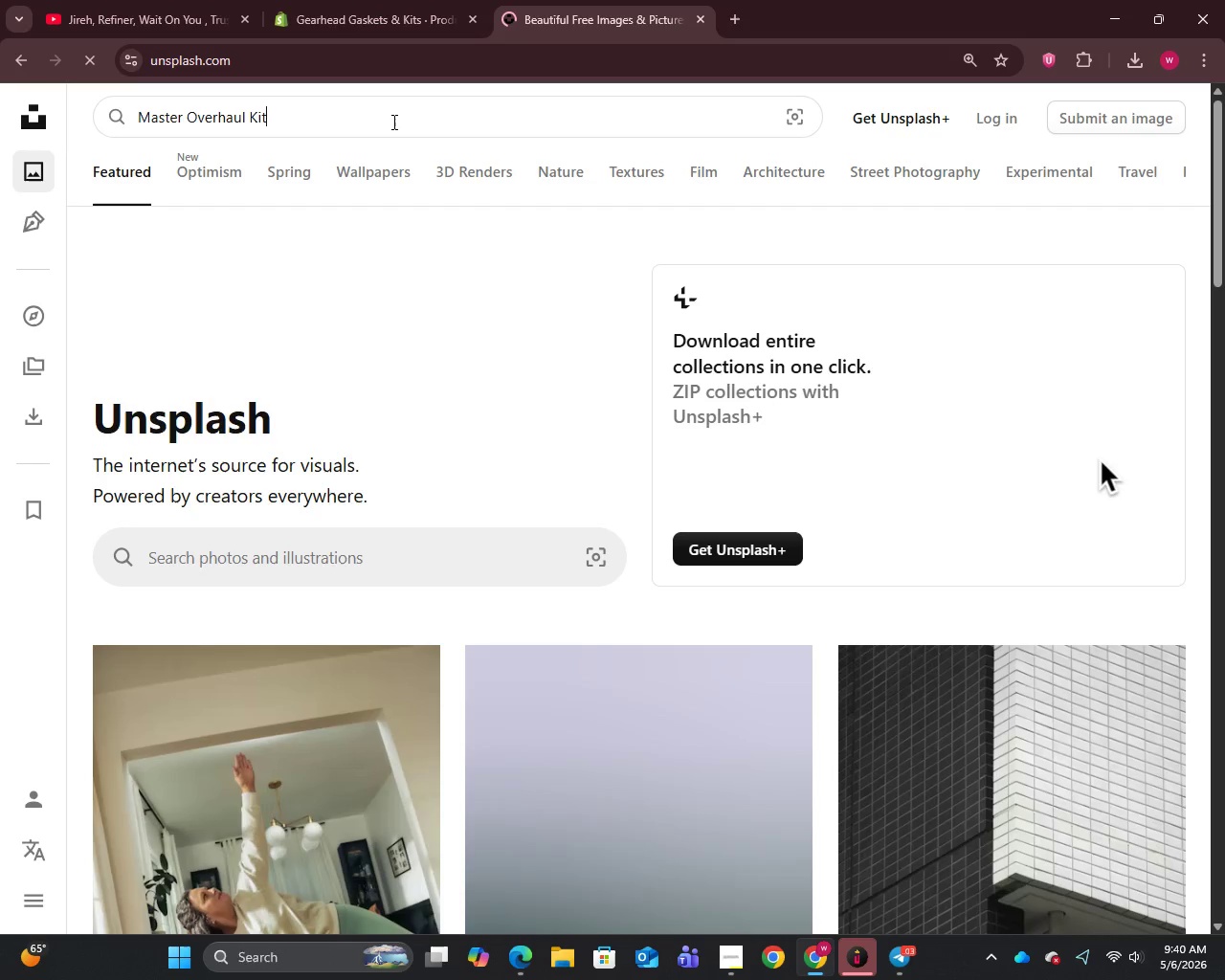 
key(Enter)
 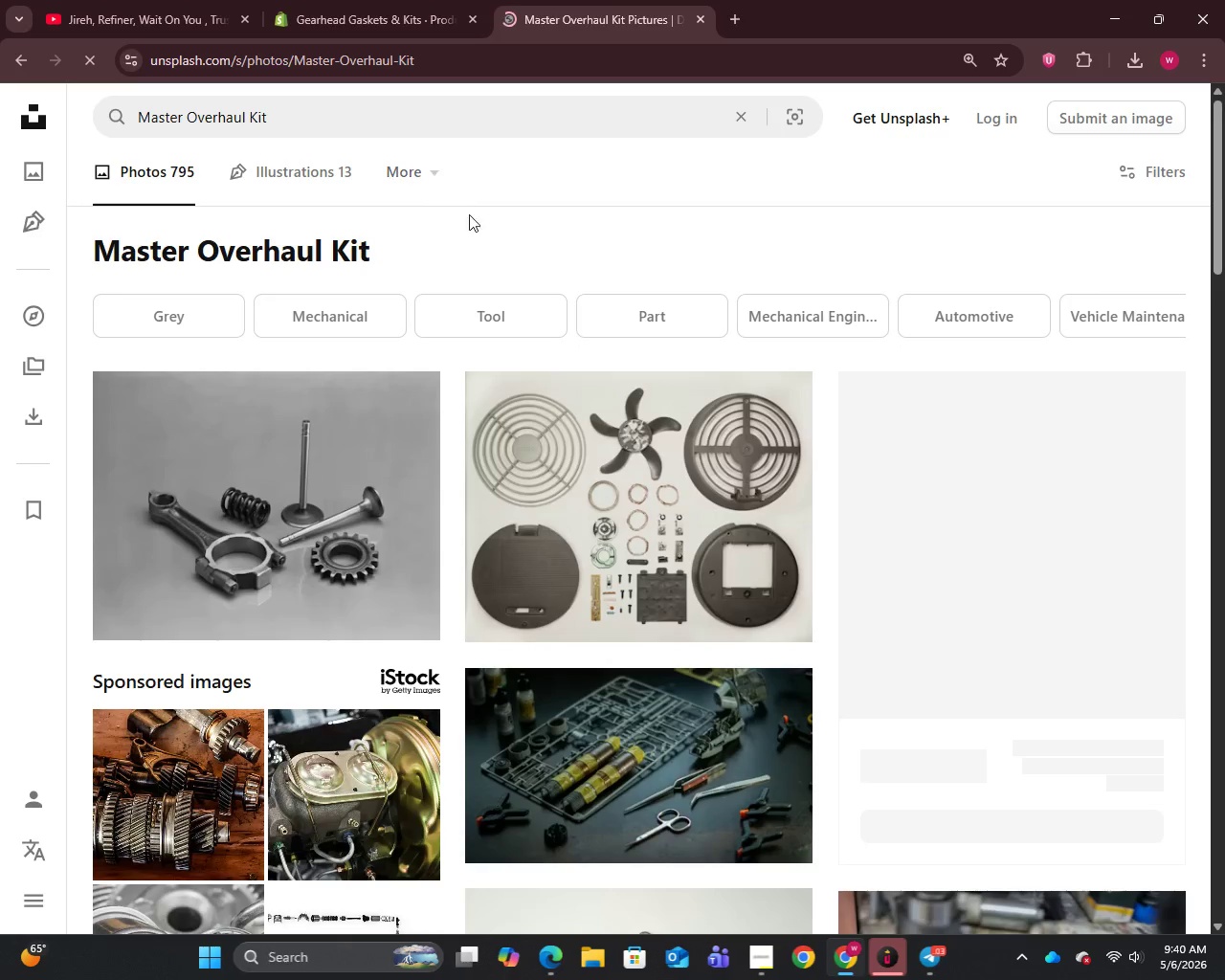 
wait(6.88)
 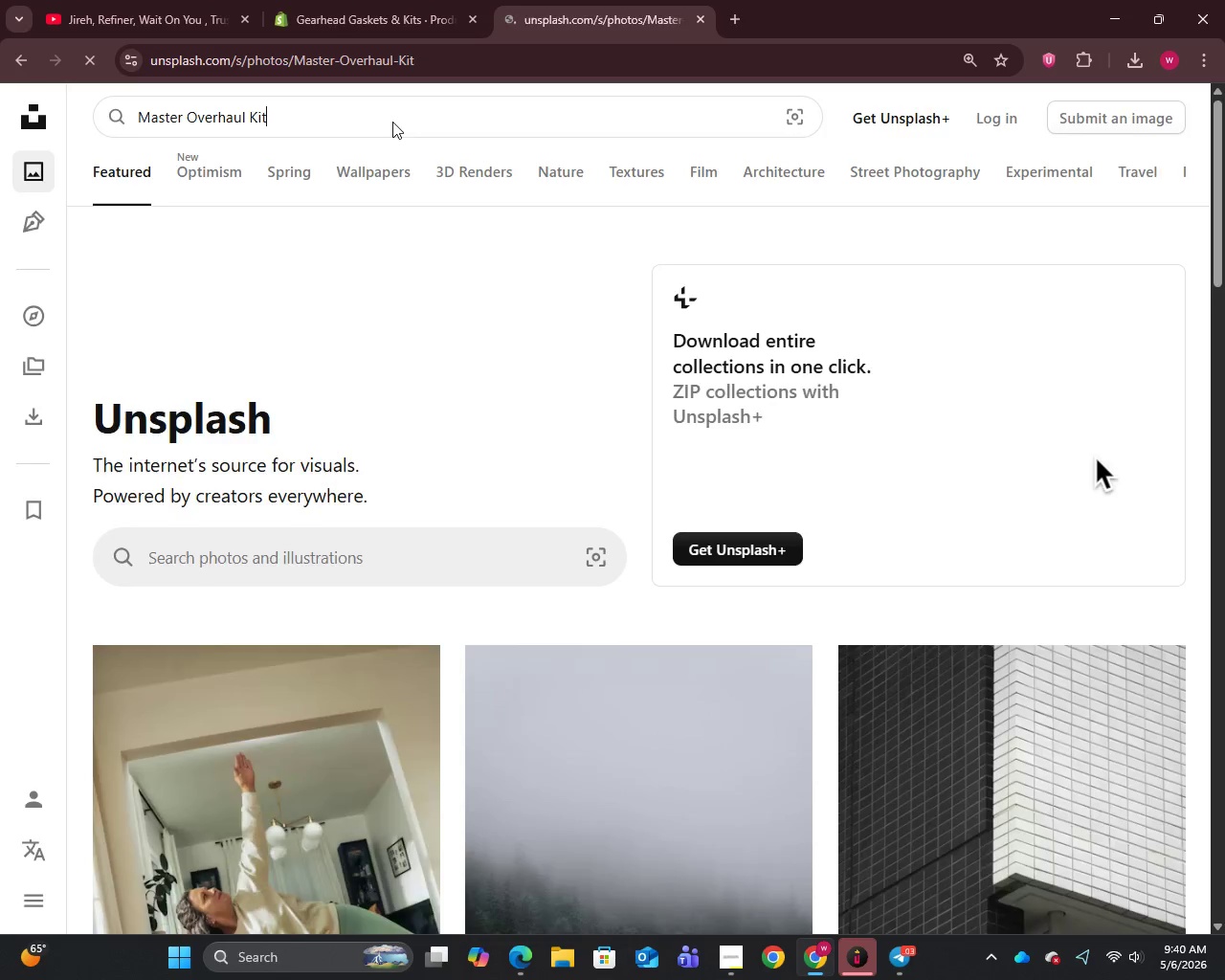 
scroll: coordinate [517, 399], scroll_direction: down, amount: 3.0
 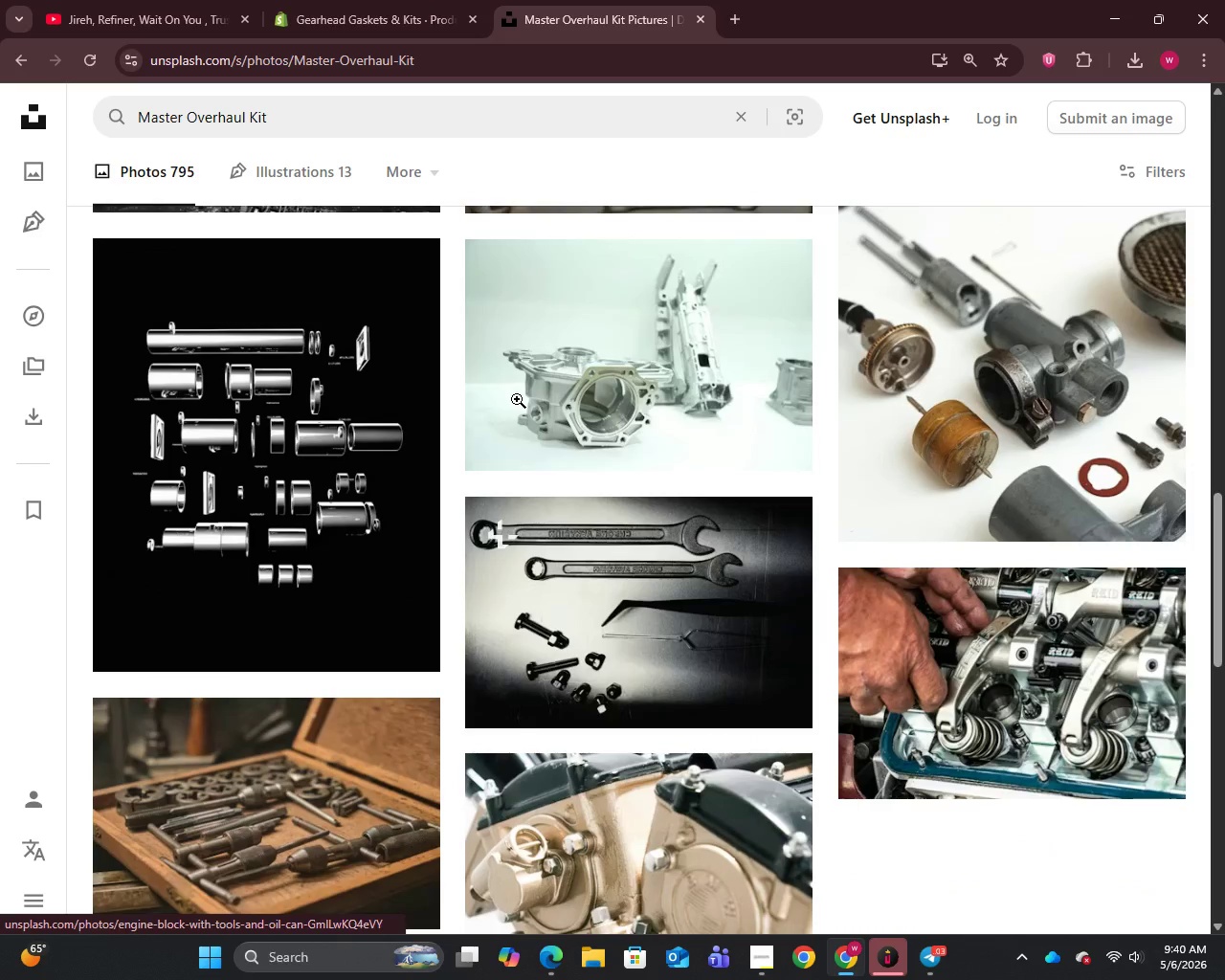 
right_click([612, 349])
 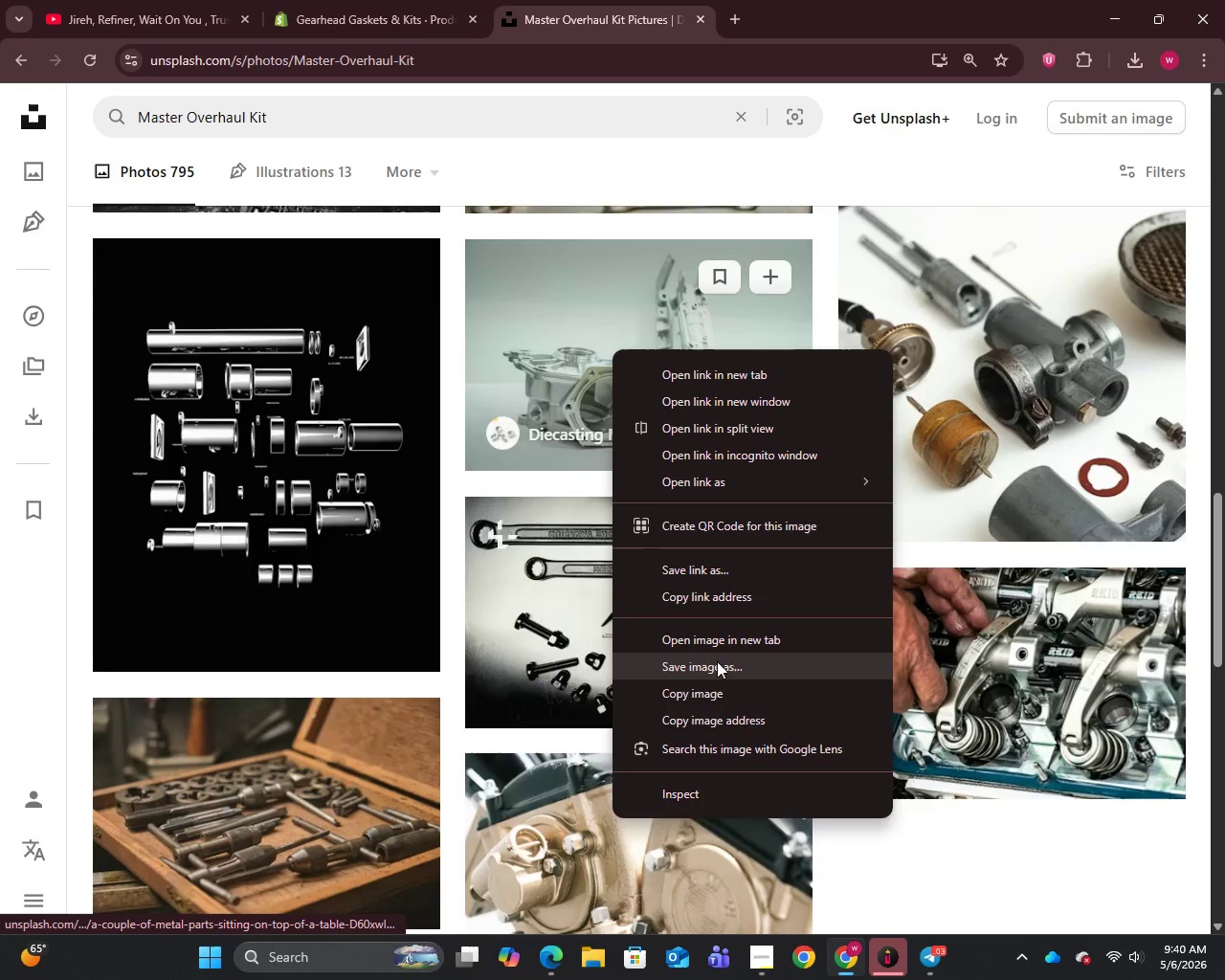 
left_click([712, 662])
 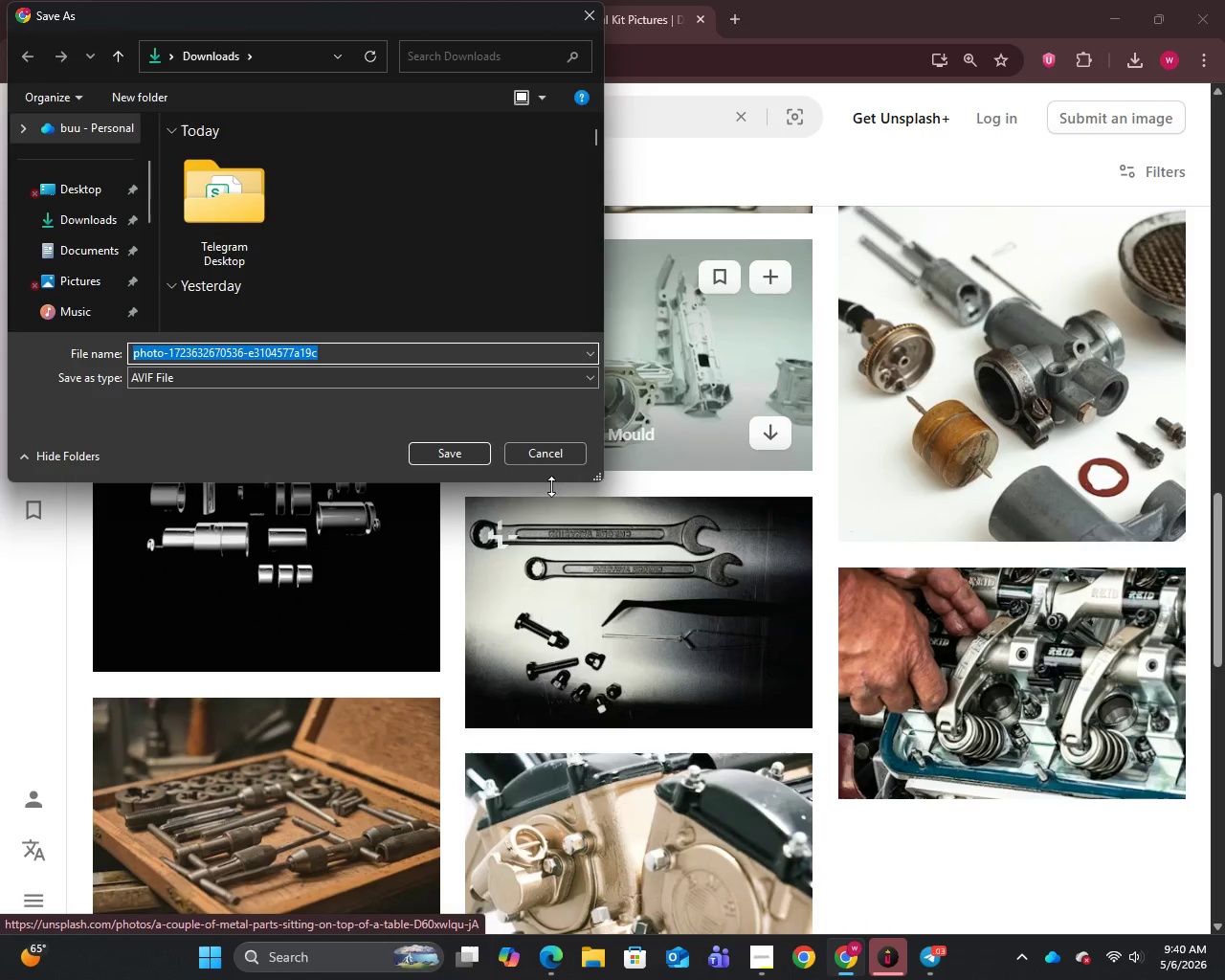 
left_click([550, 453])
 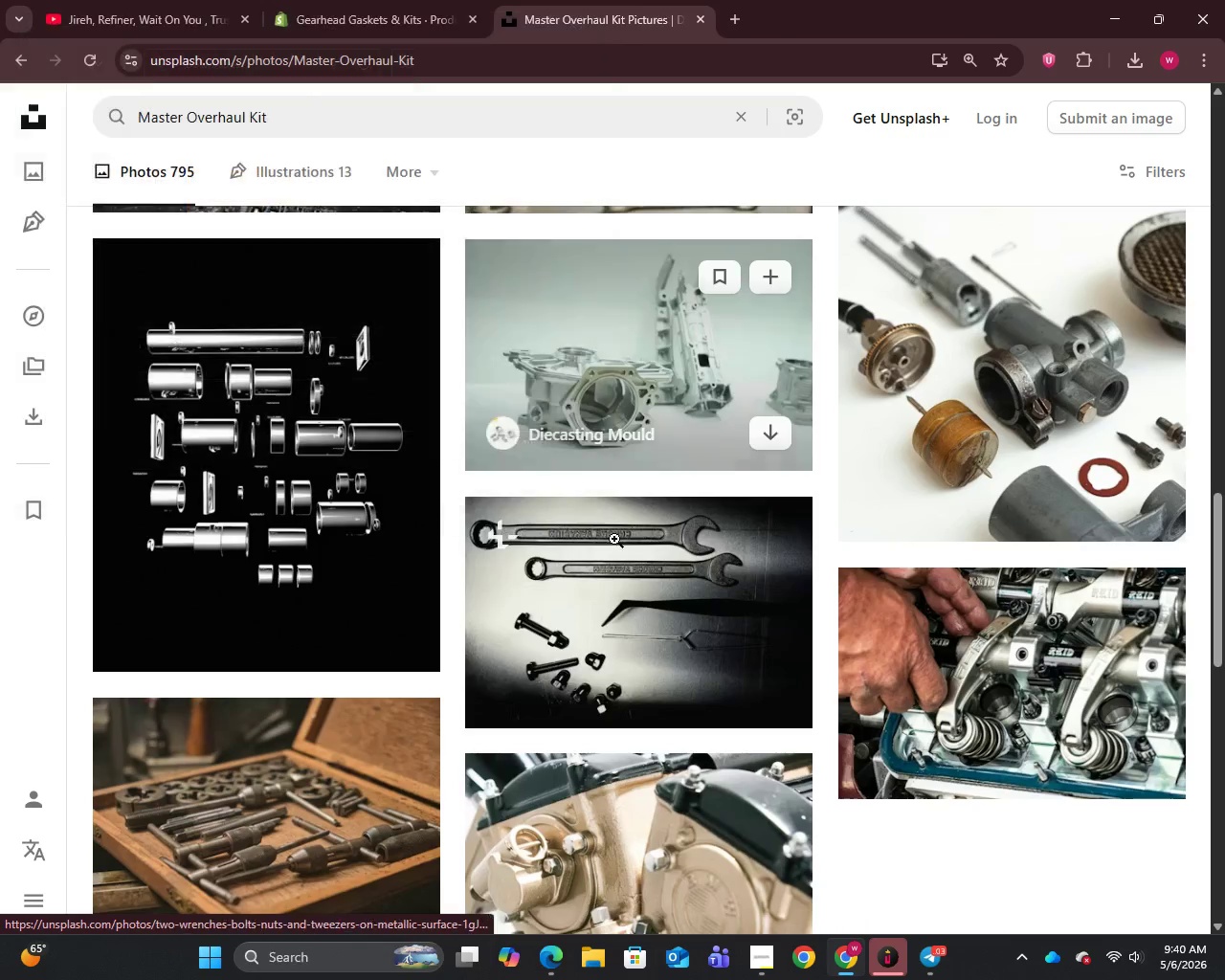 
right_click([618, 545])
 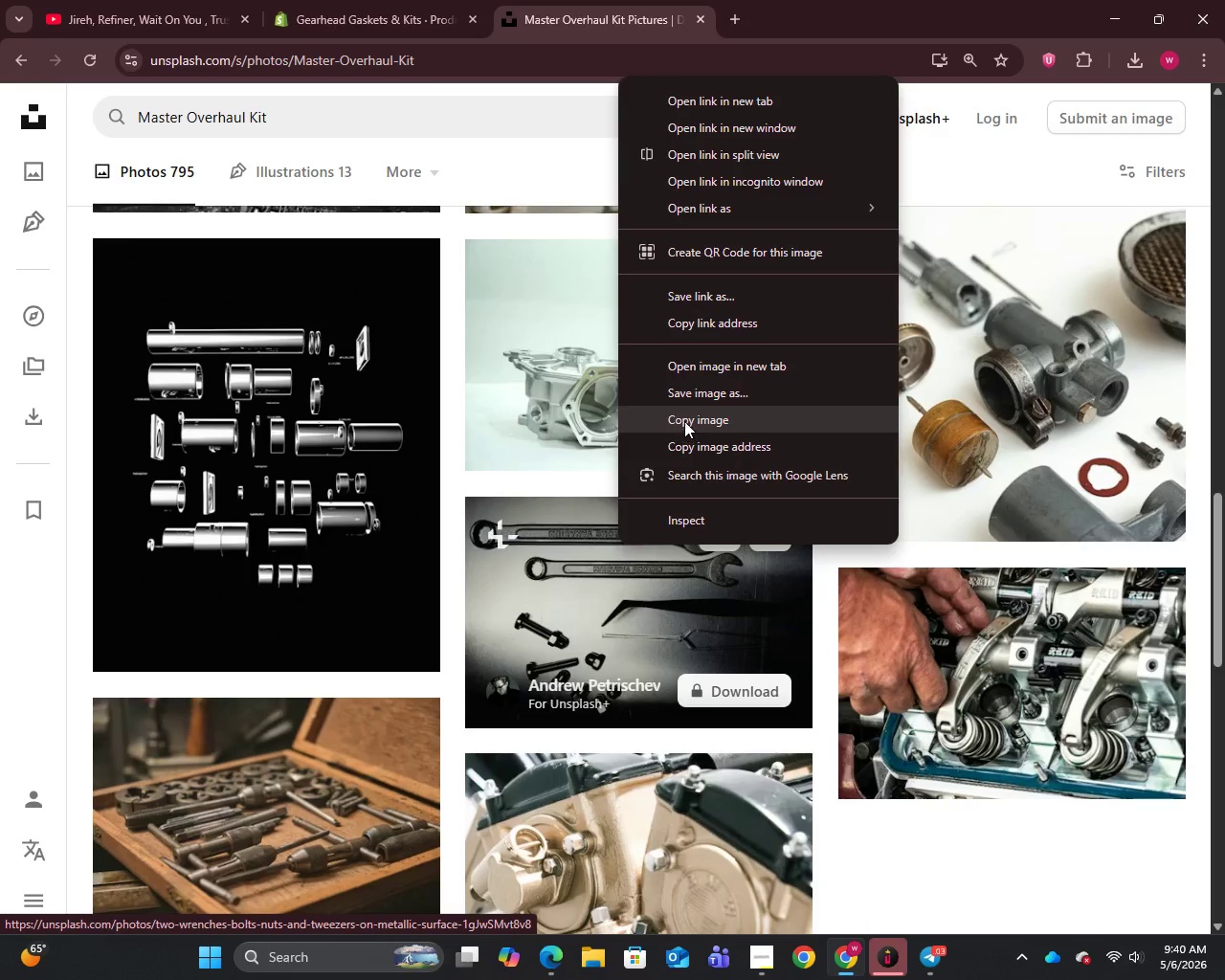 
left_click([679, 385])
 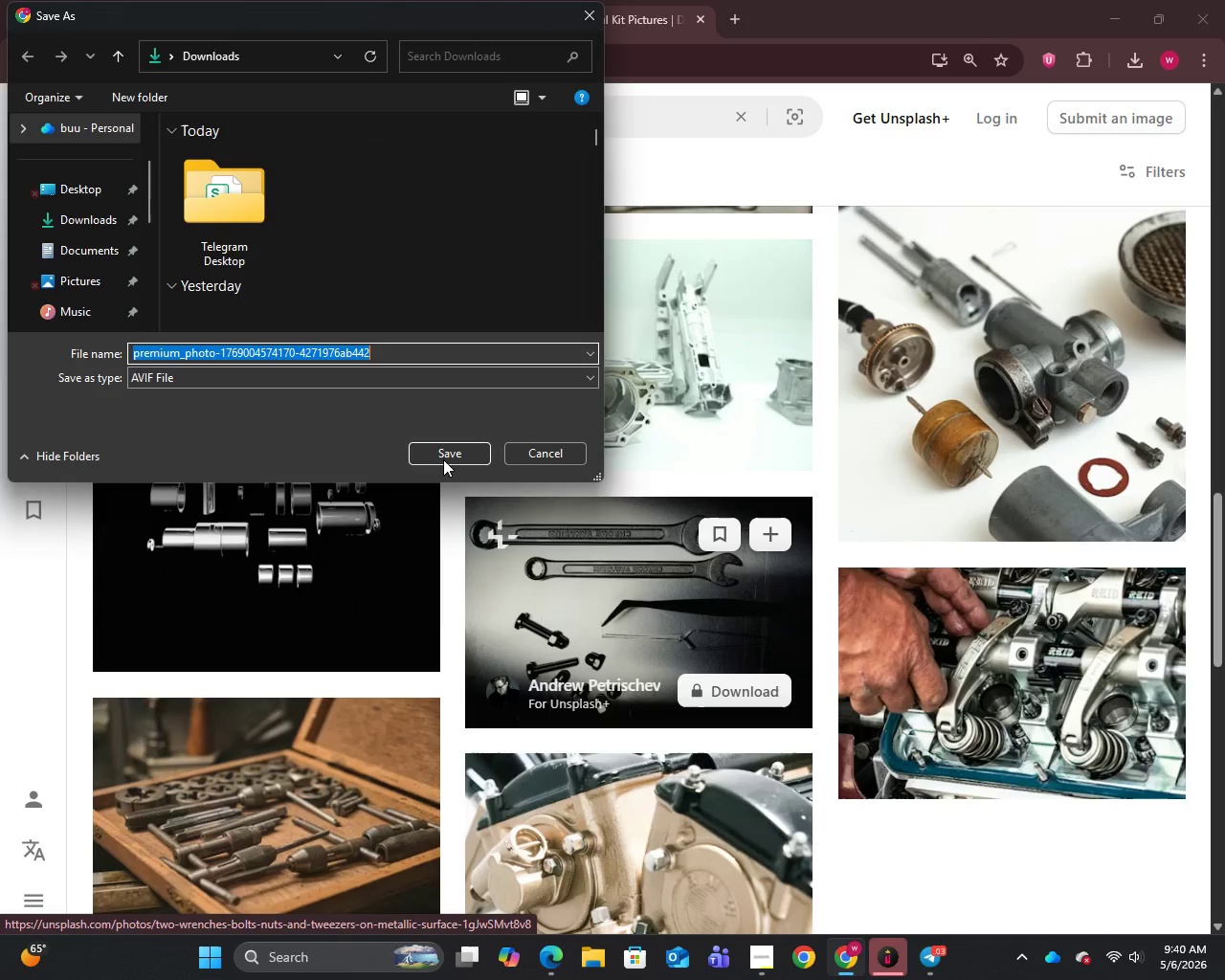 
left_click([452, 446])
 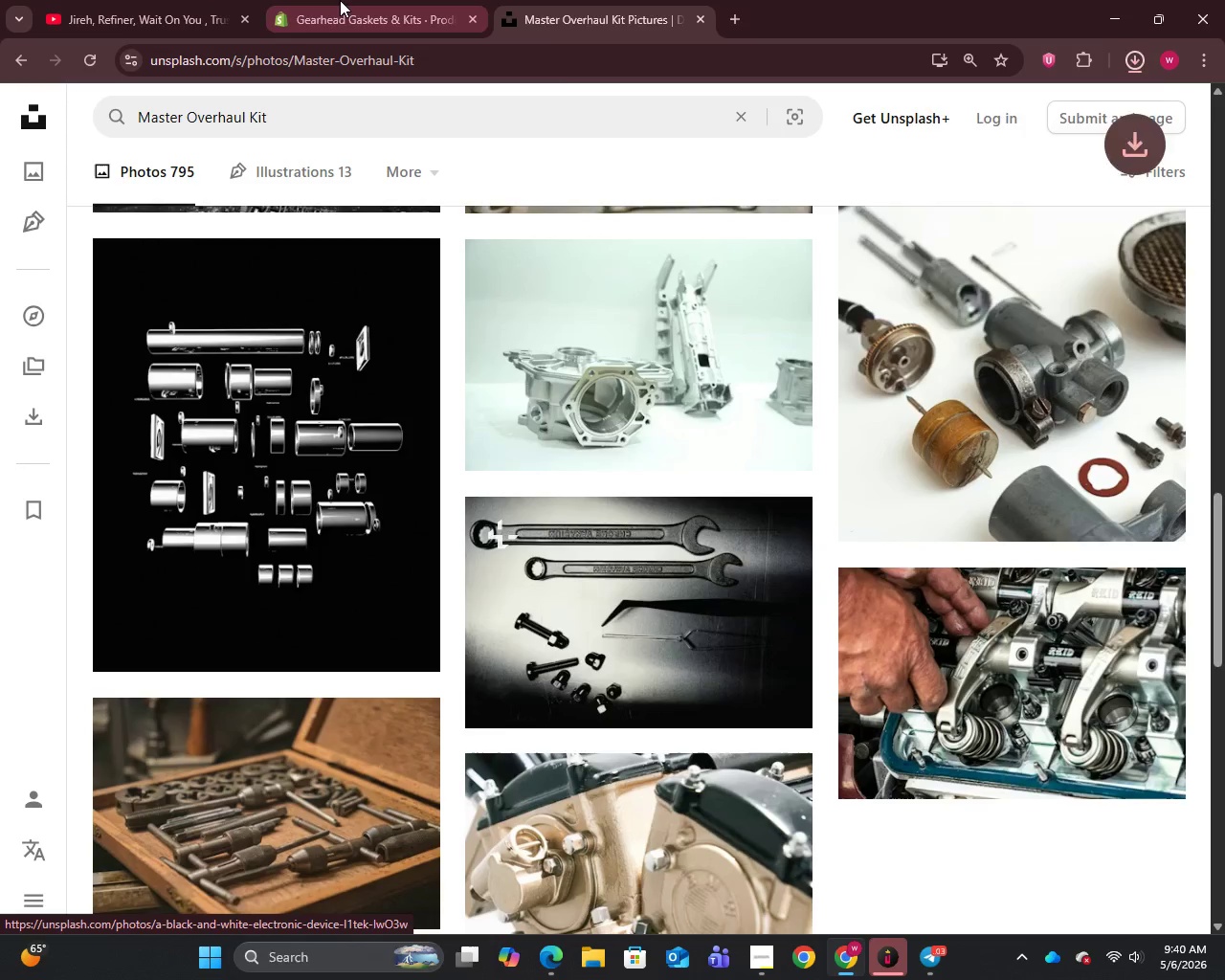 
left_click([337, 0])
 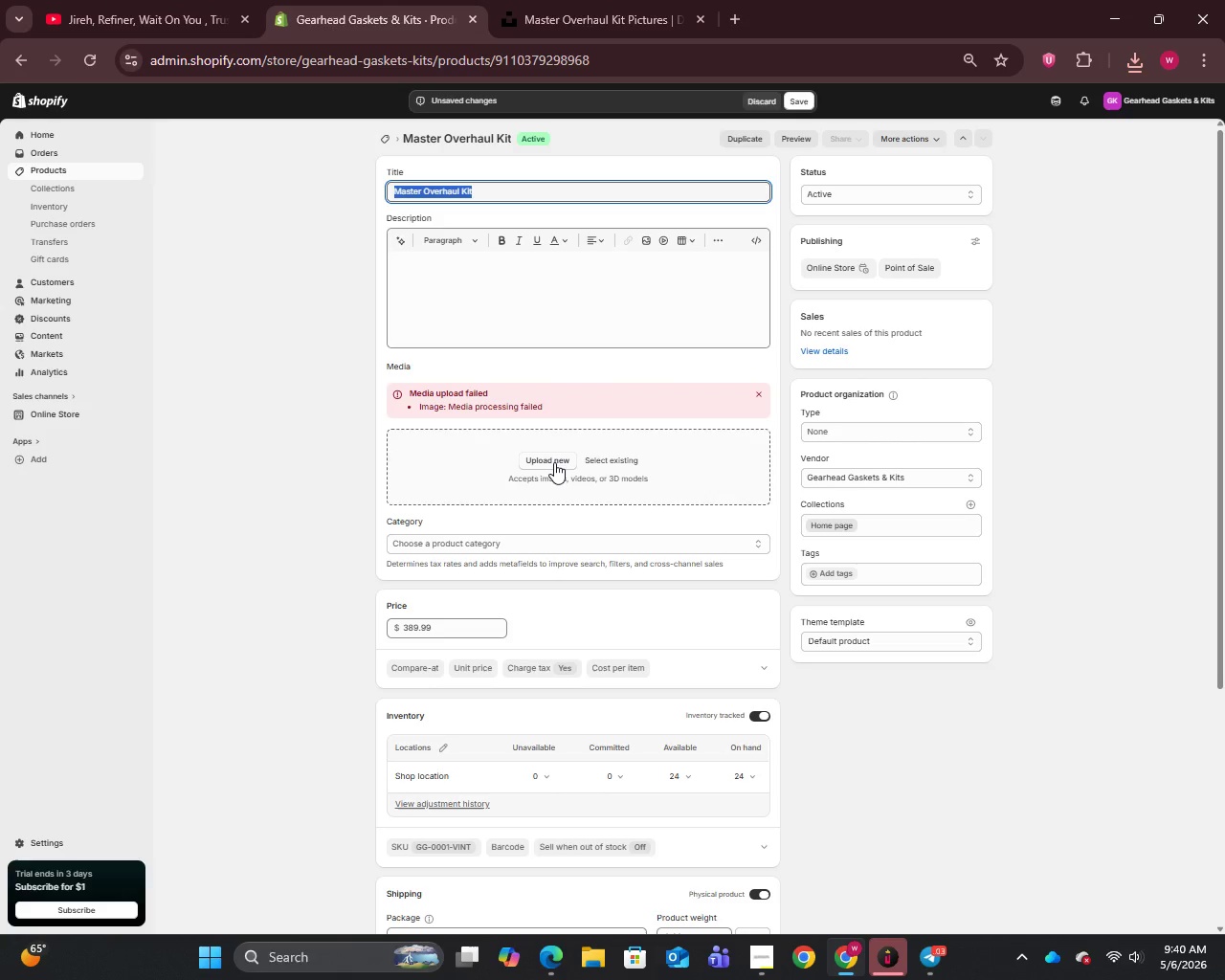 
left_click([551, 460])
 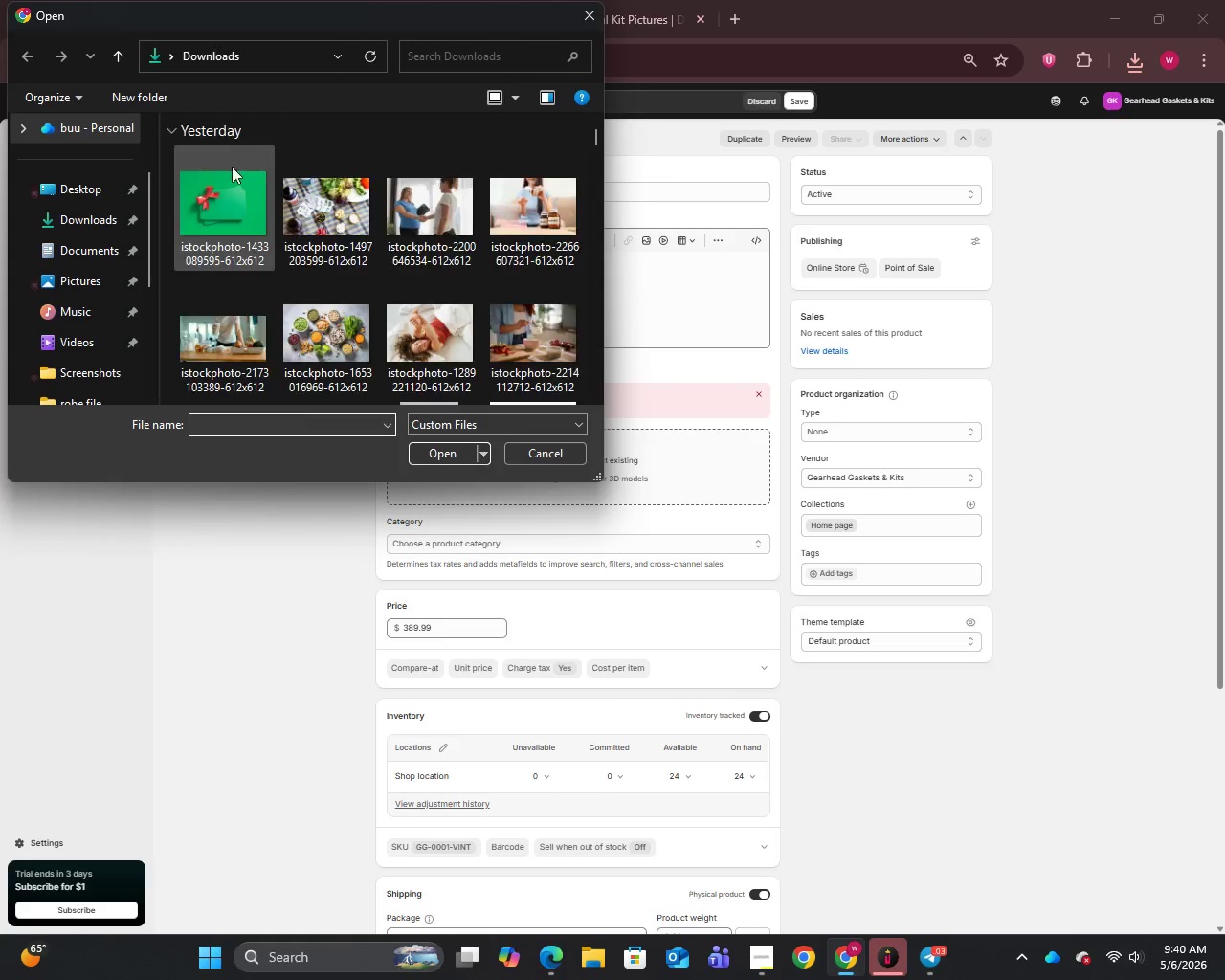 
left_click([220, 213])
 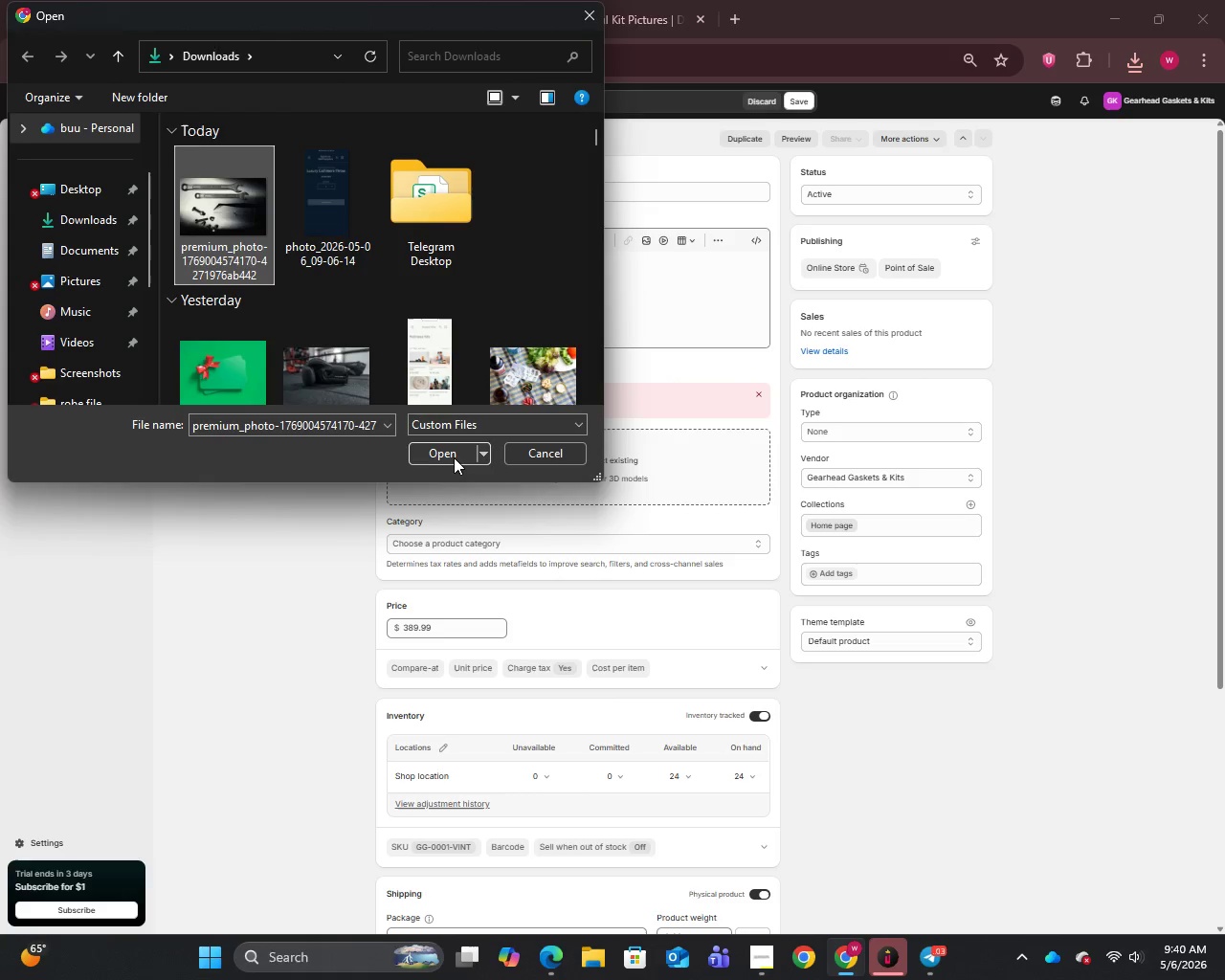 
left_click([454, 458])
 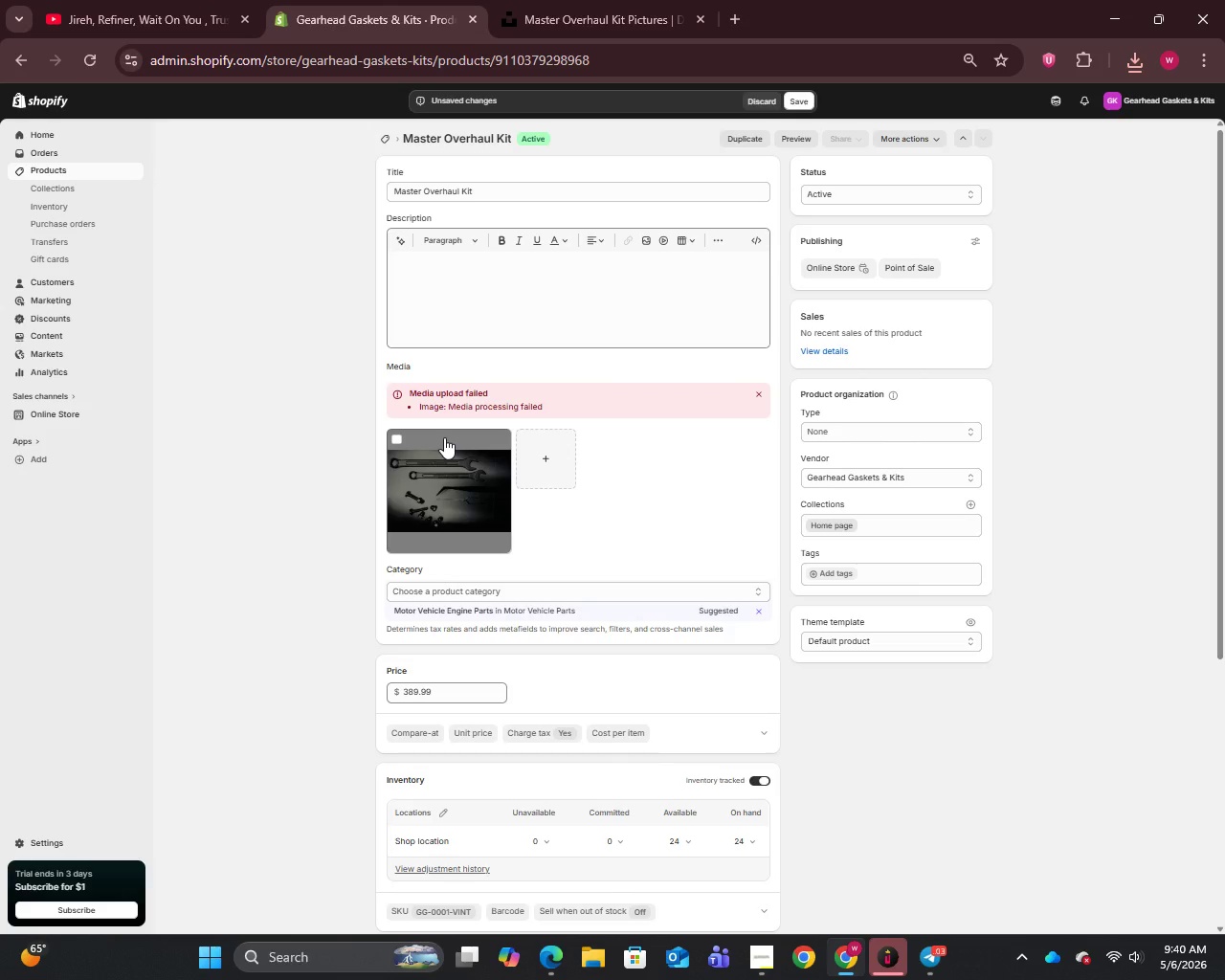 
wait(15.05)
 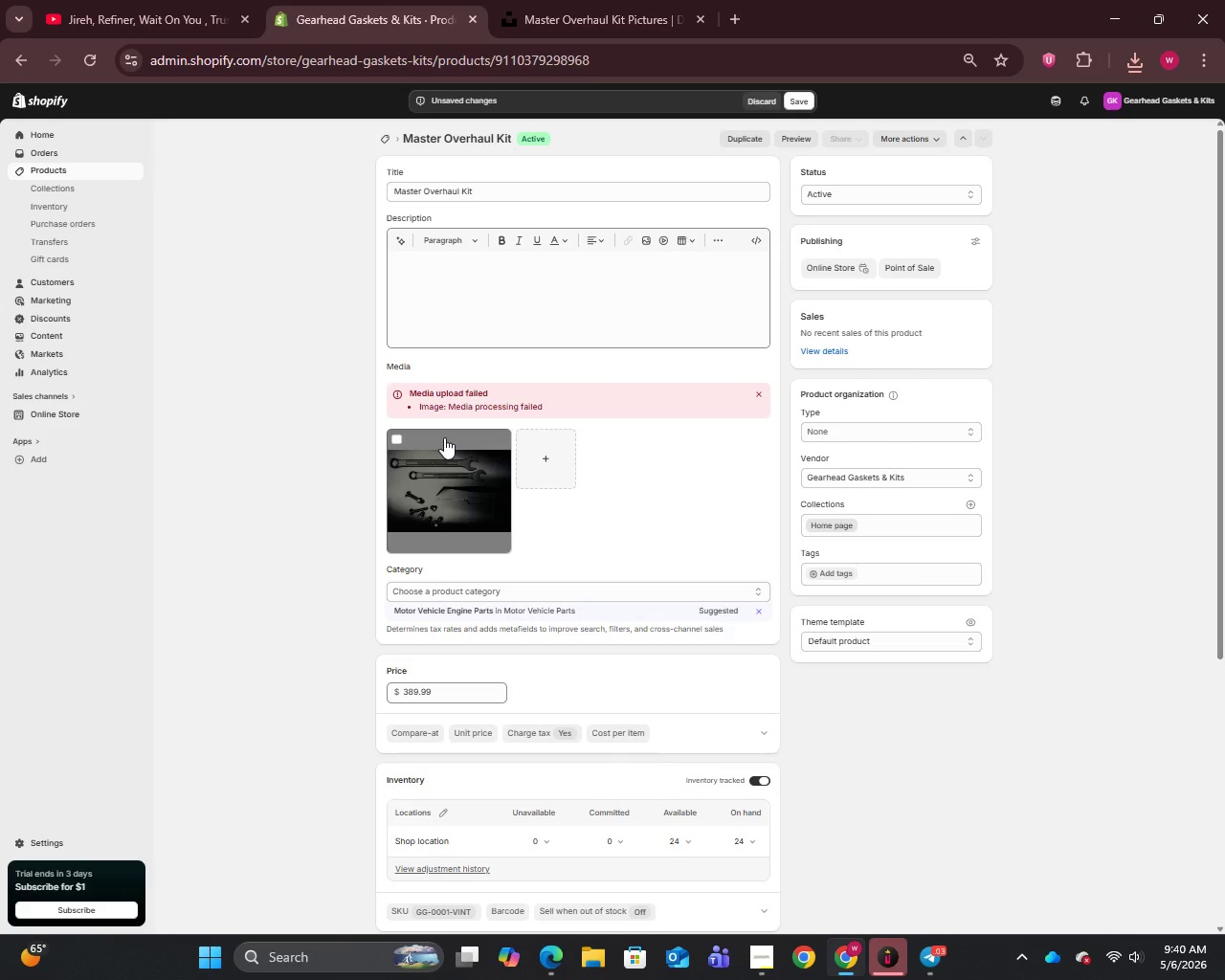 
left_click([762, 394])
 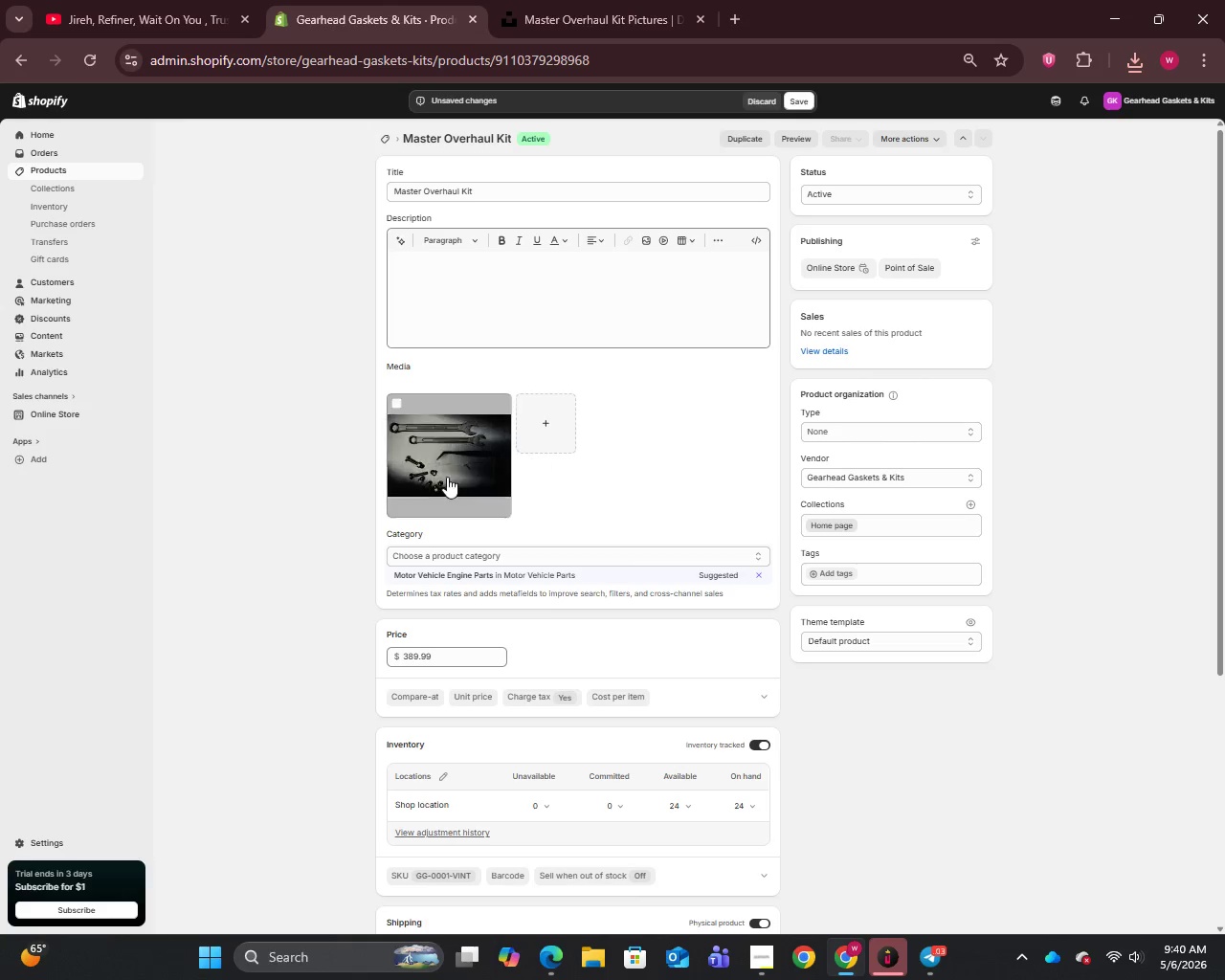 
left_click([446, 471])
 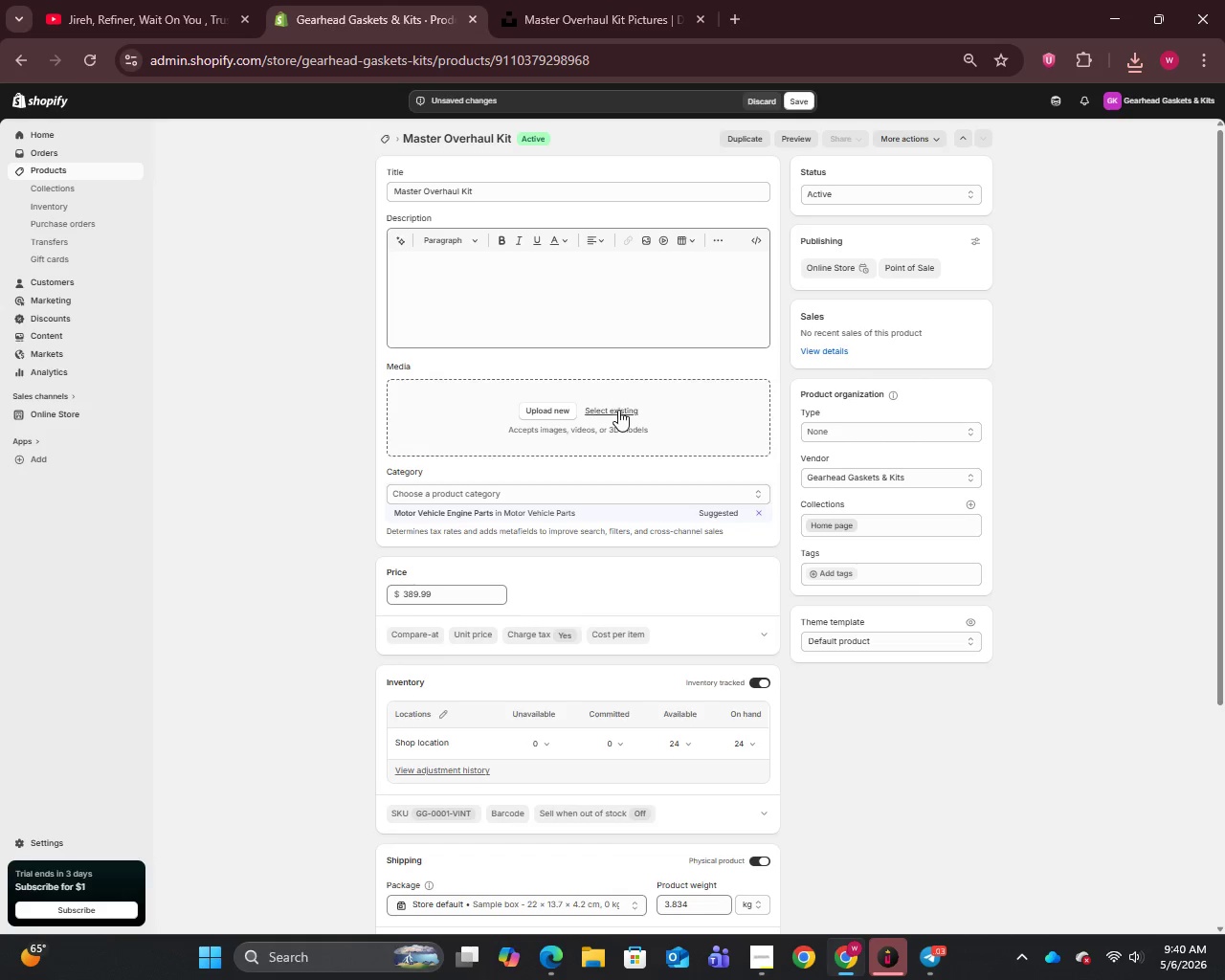 
left_click([618, 410])
 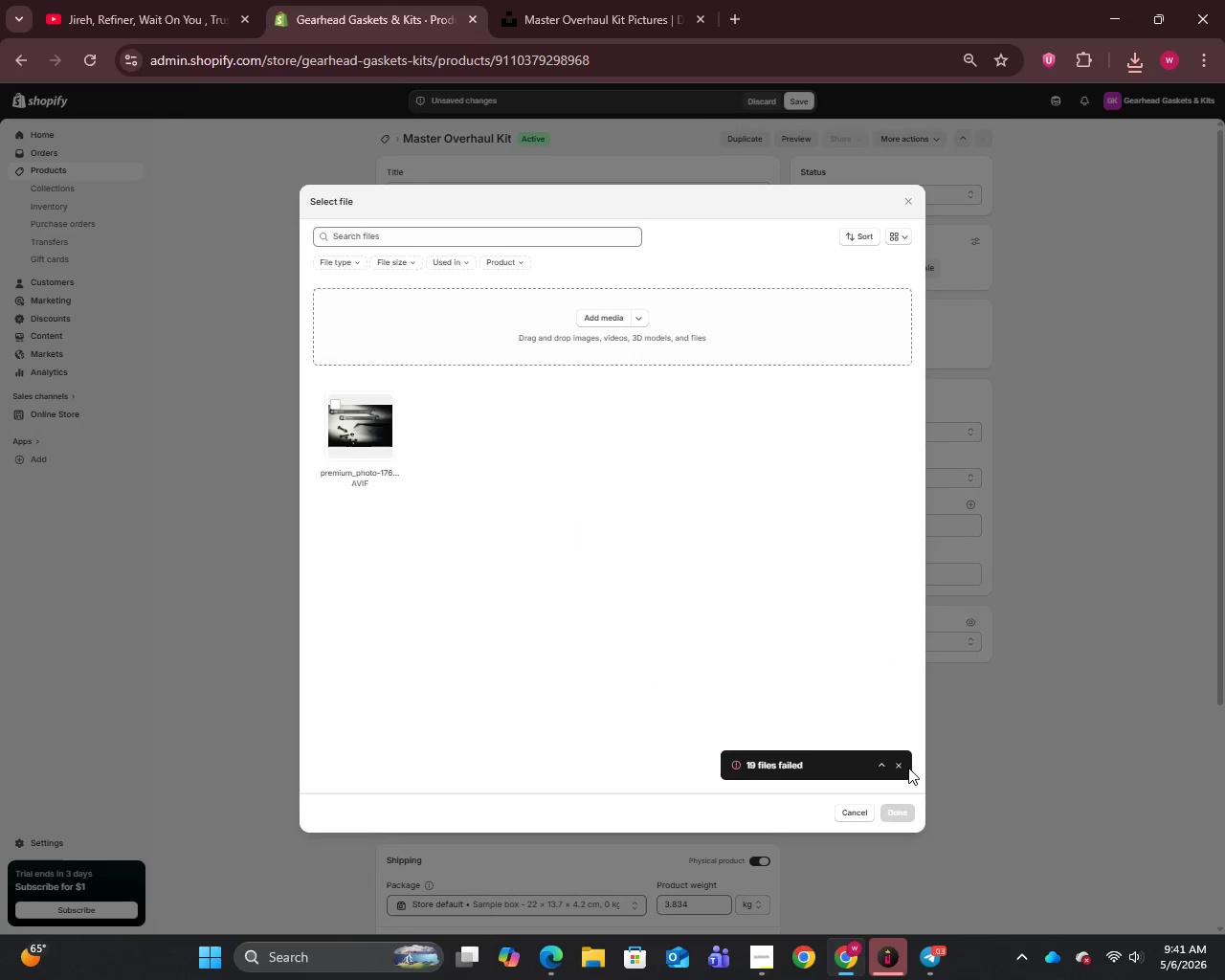 
left_click([895, 769])
 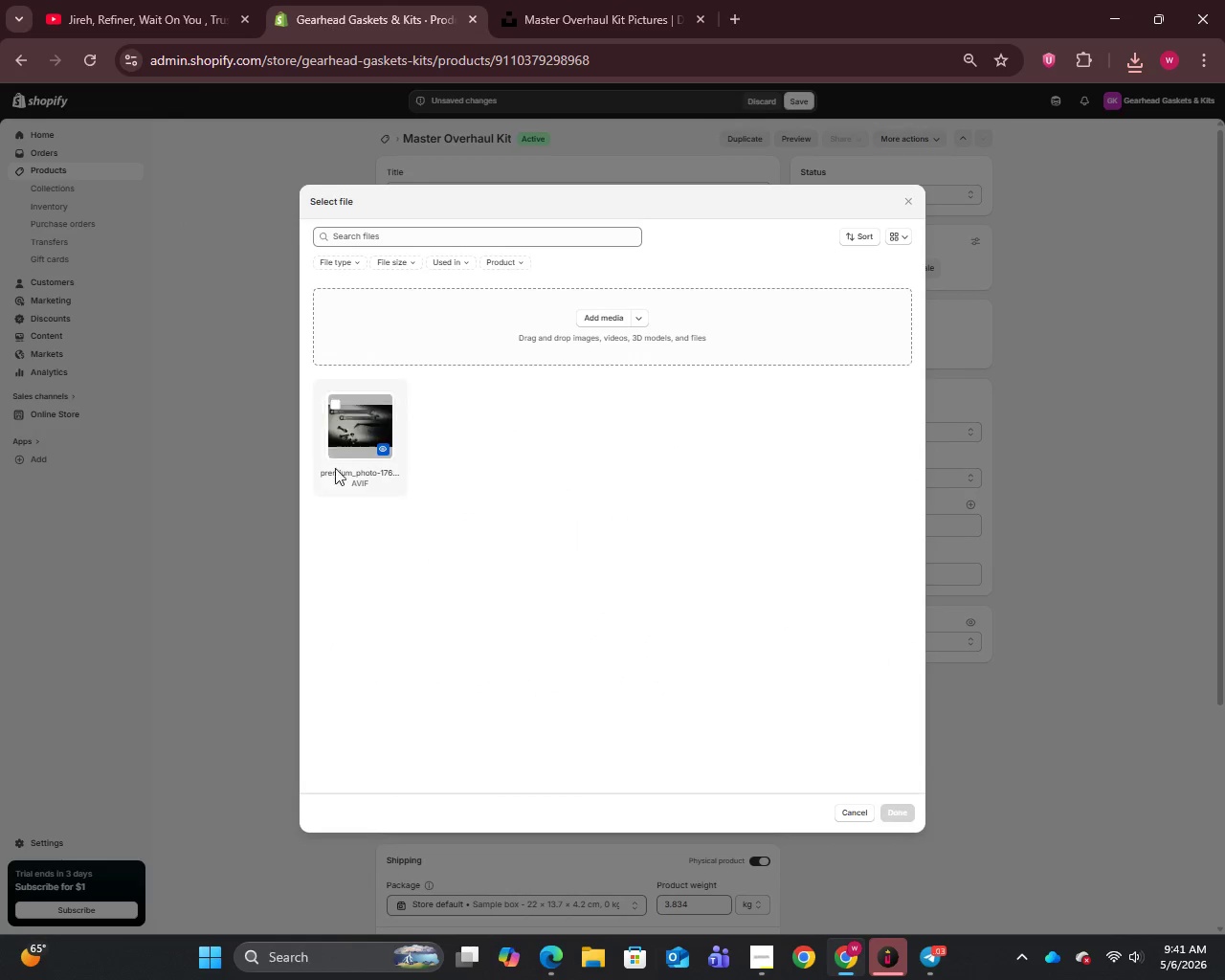 
left_click([335, 439])
 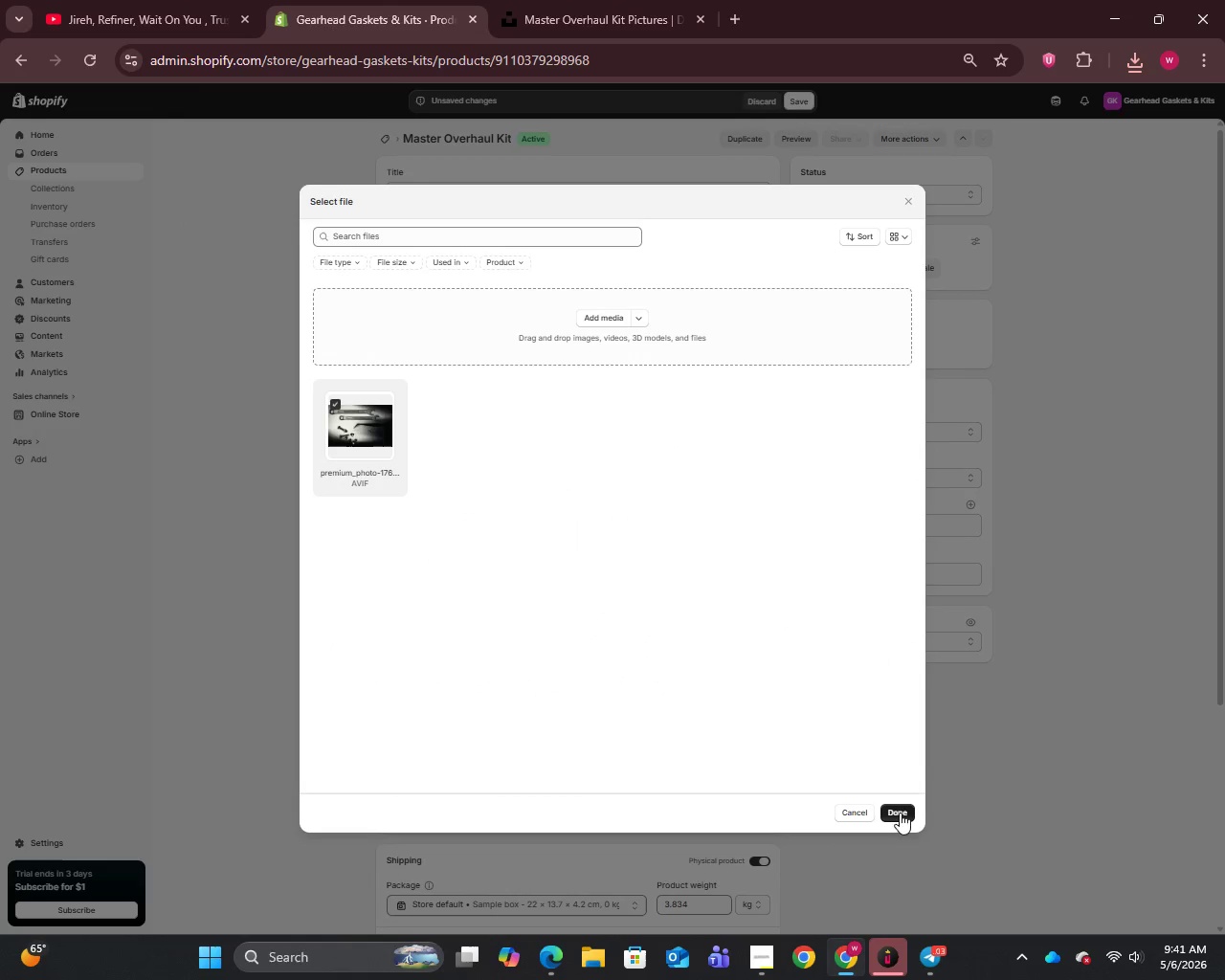 
left_click([897, 816])
 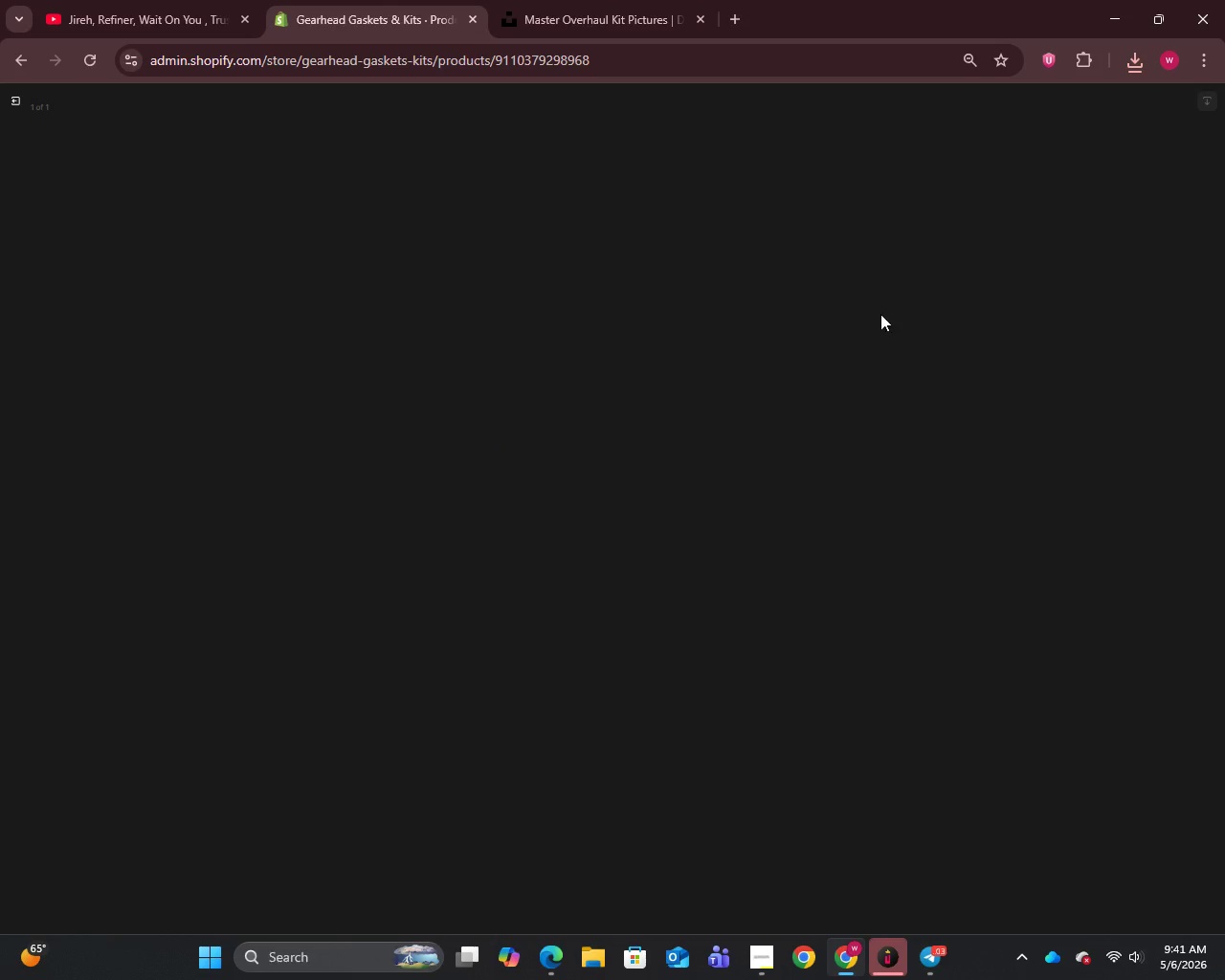 
left_click([1059, 204])
 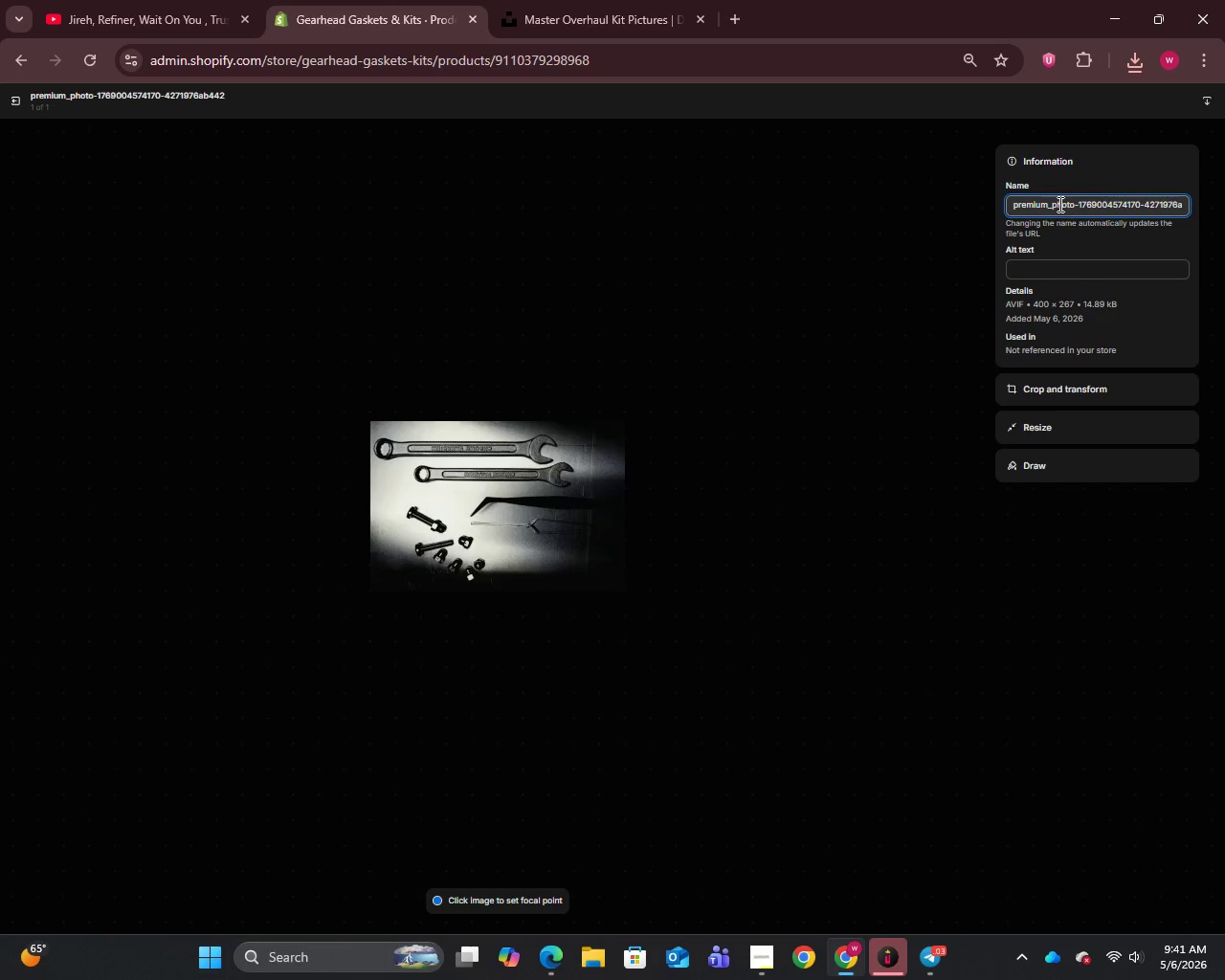 
key(Control+A)
 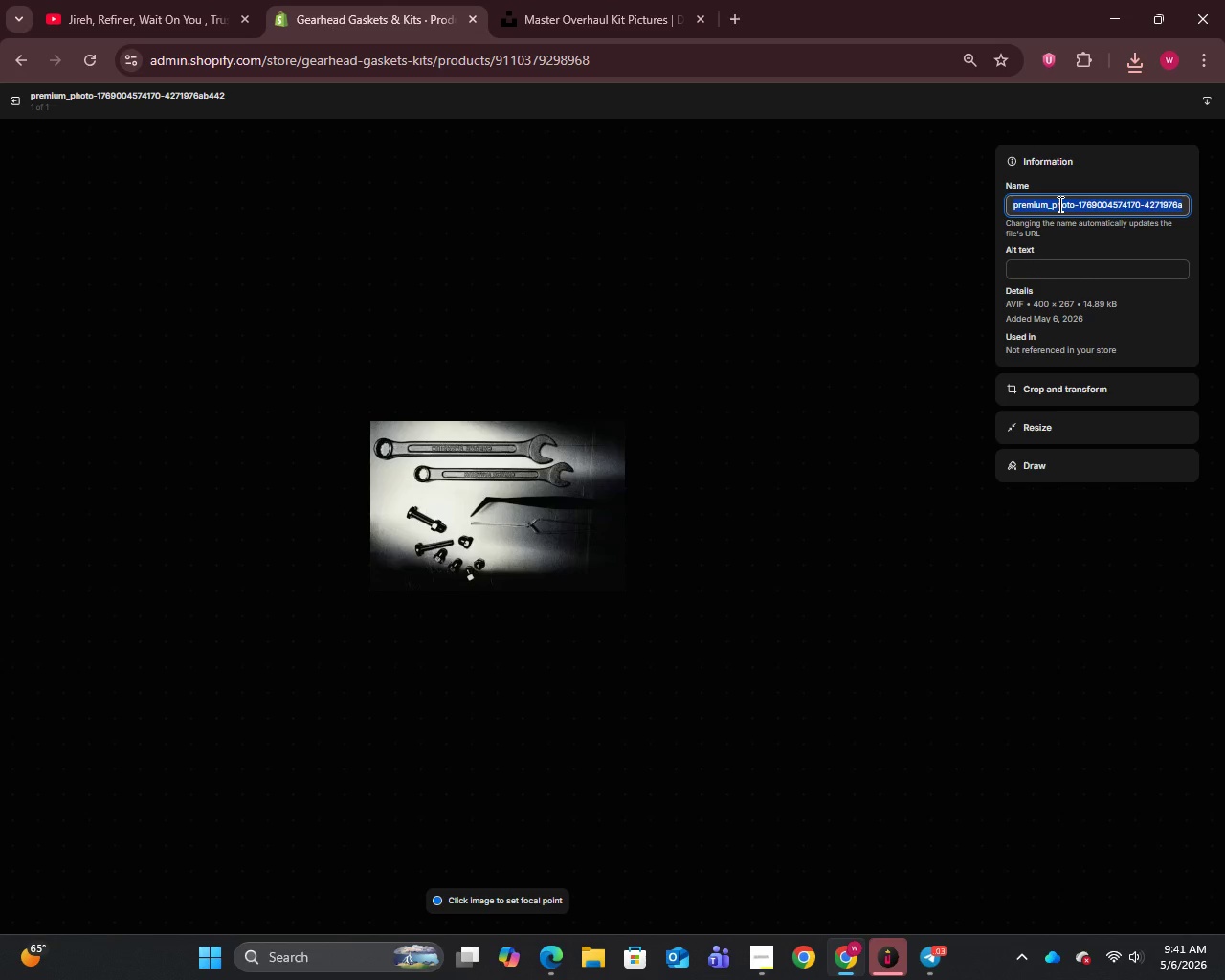 
key(Control+V)
 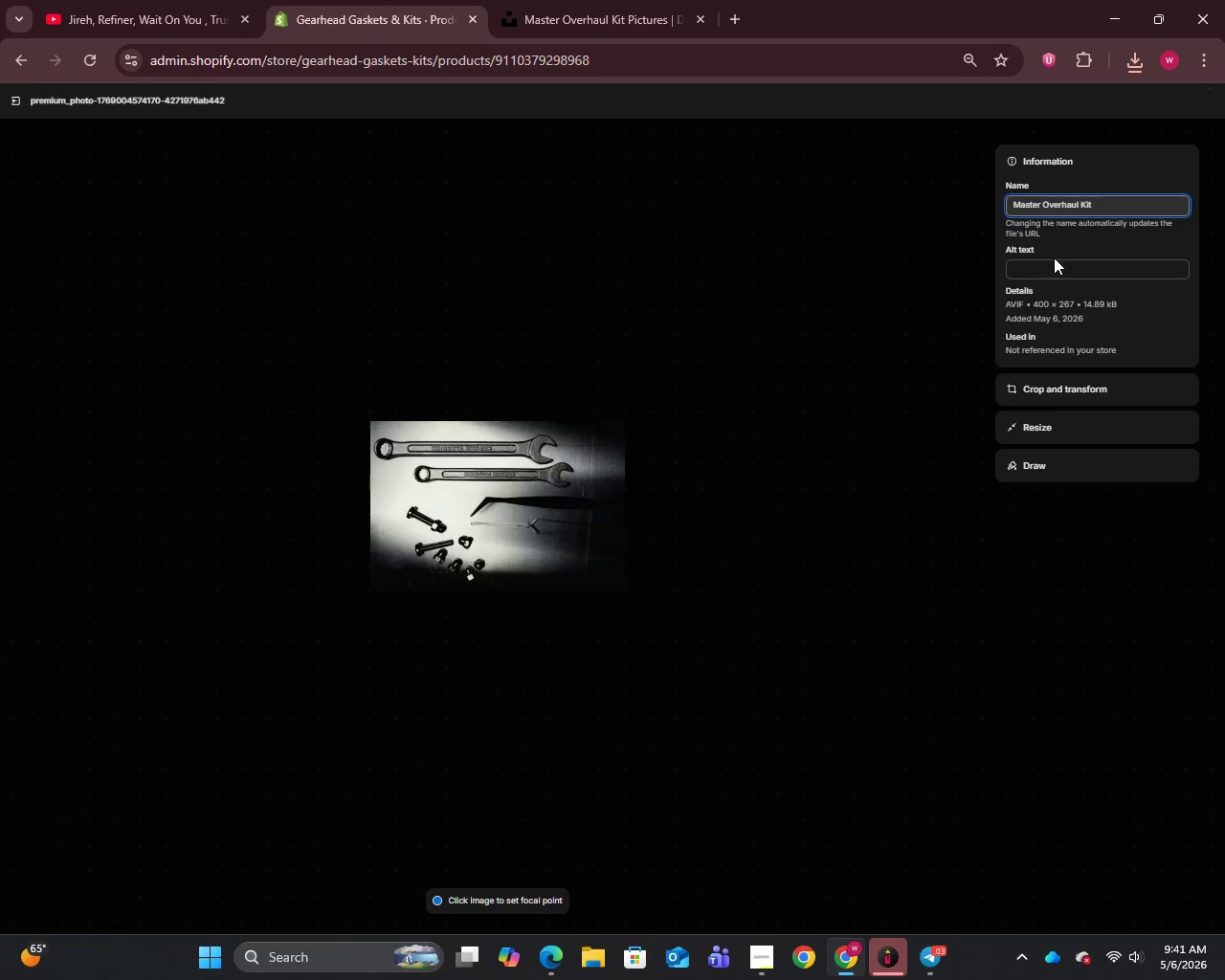 
left_click([1054, 261])
 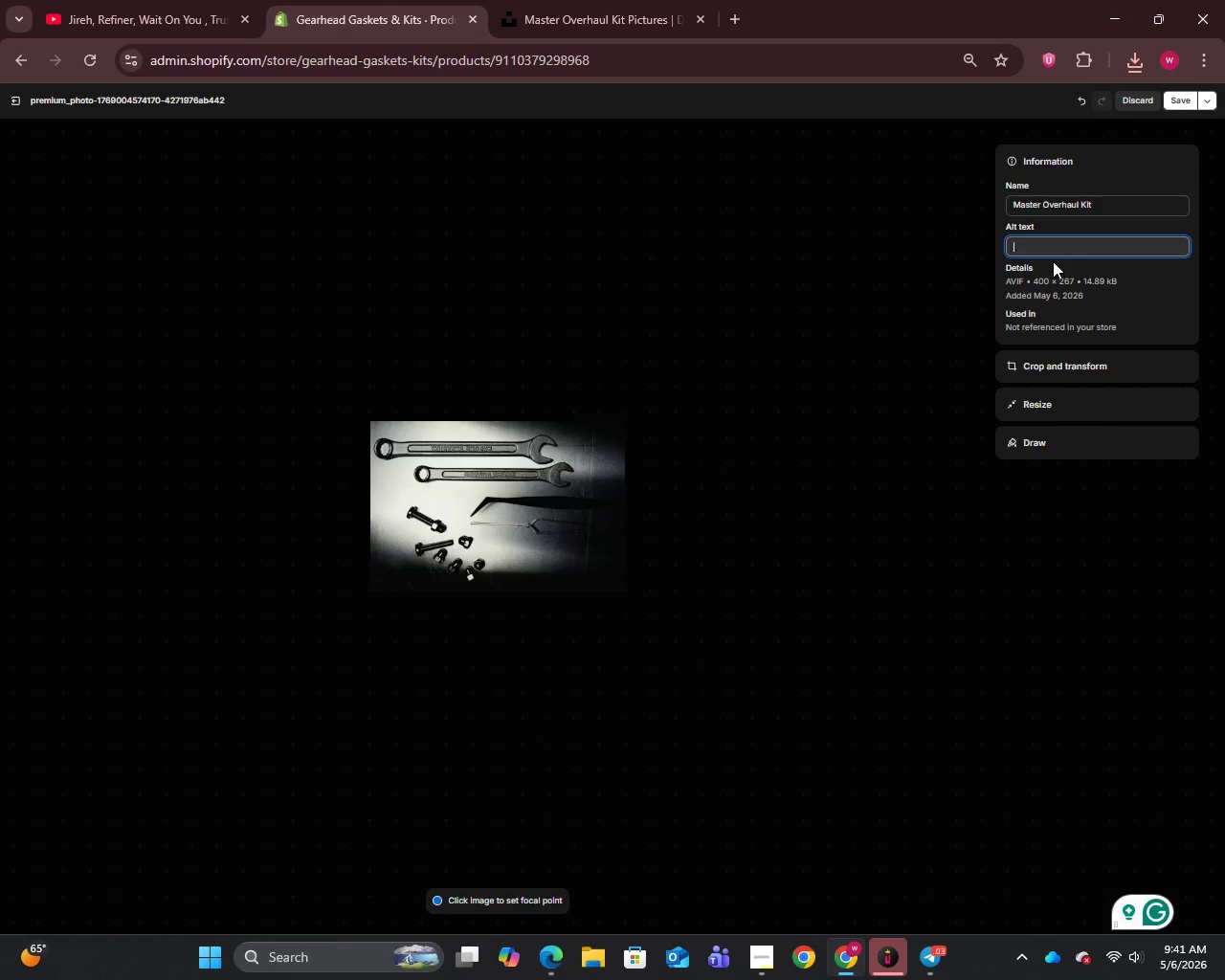 
wait(15.97)
 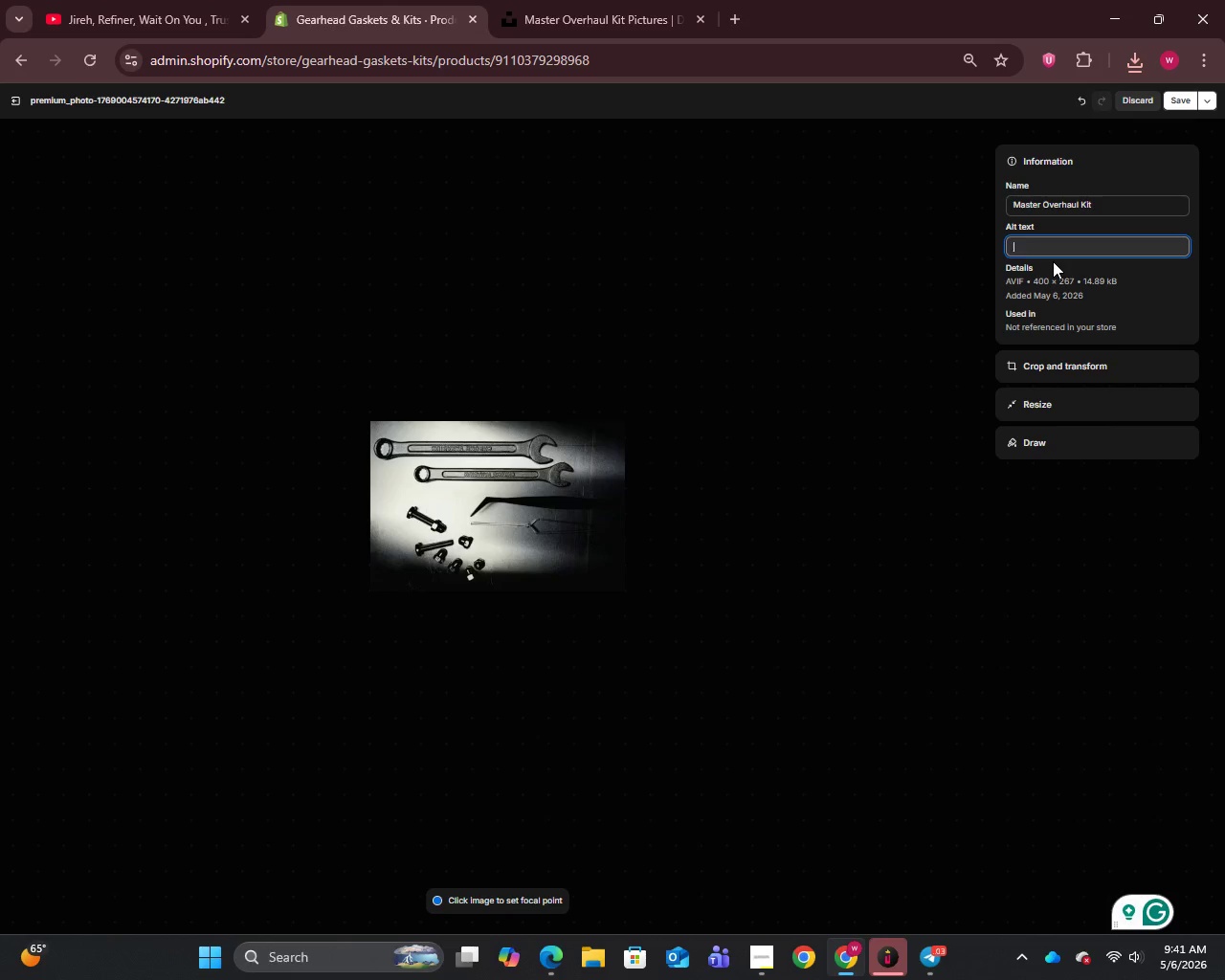 
key(CapsLock)
 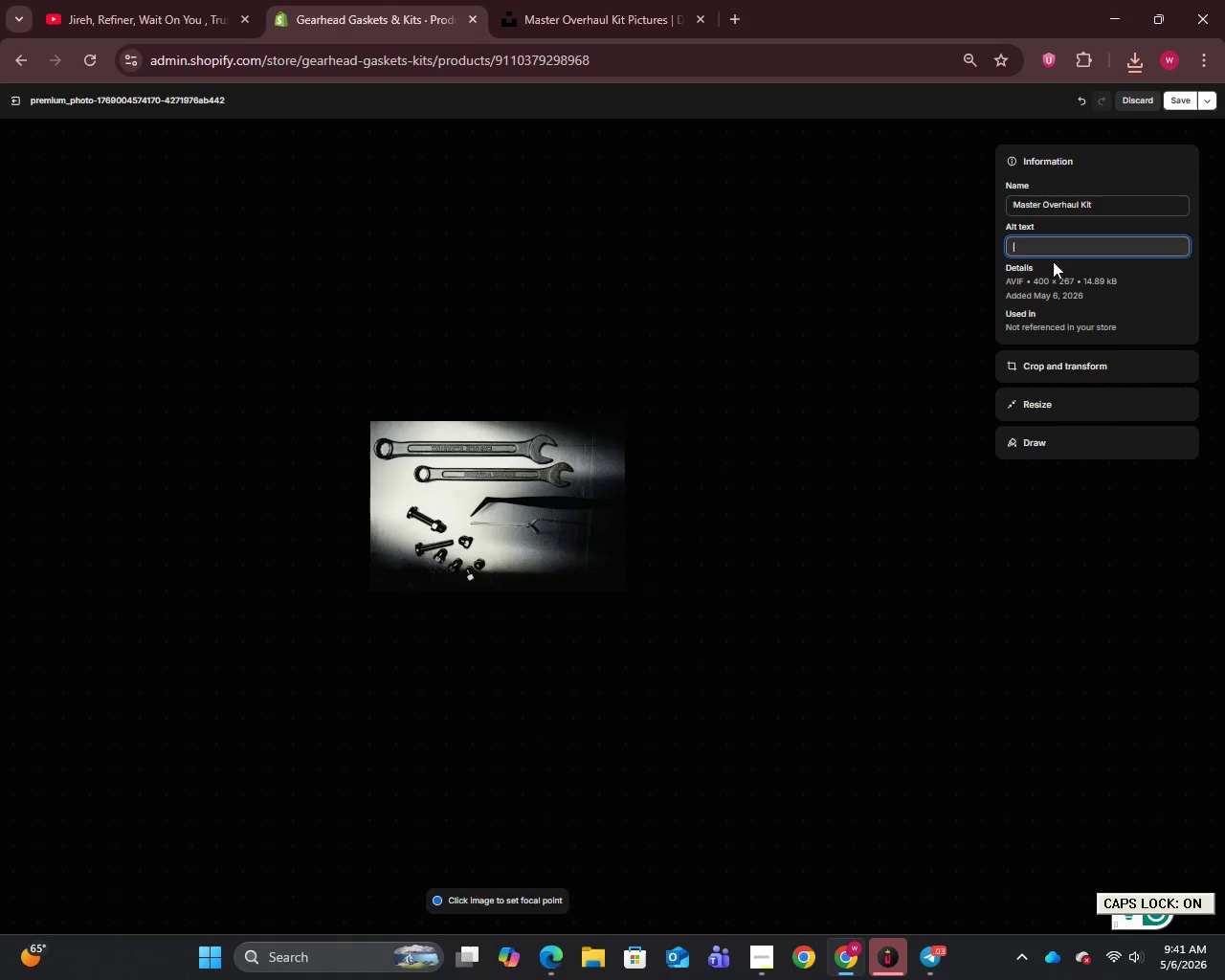 
key(M)
 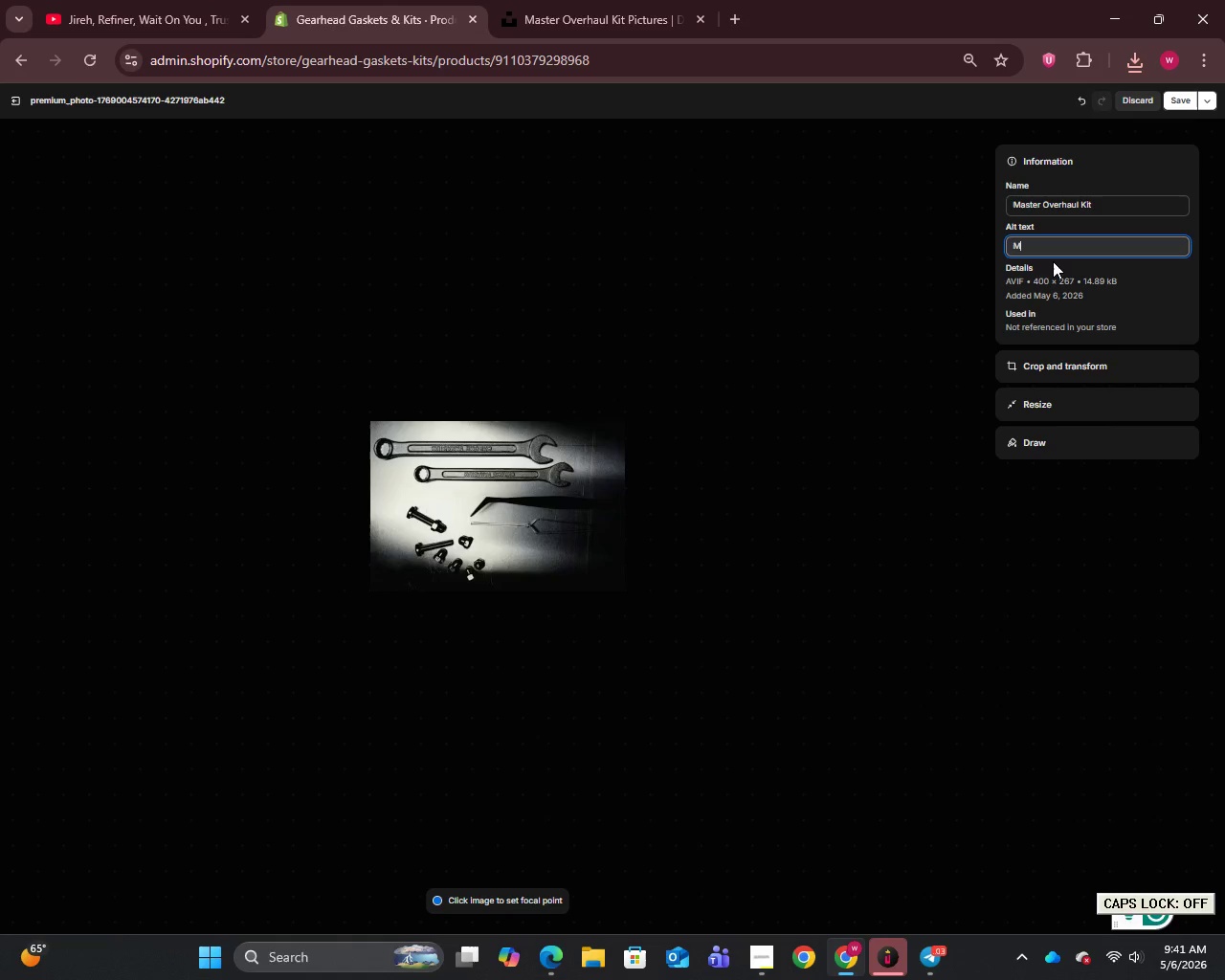 
key(CapsLock)
 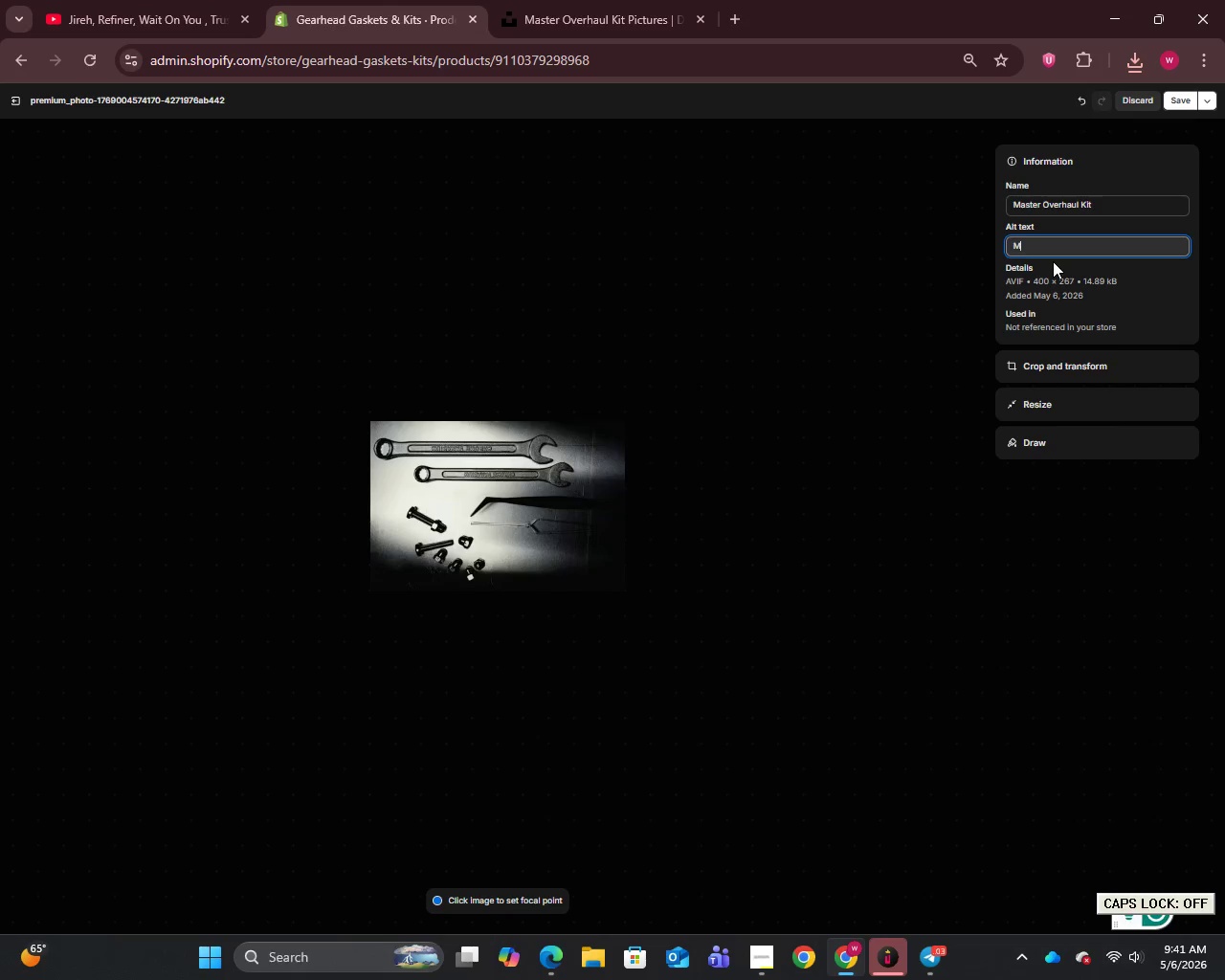 
key(A)
 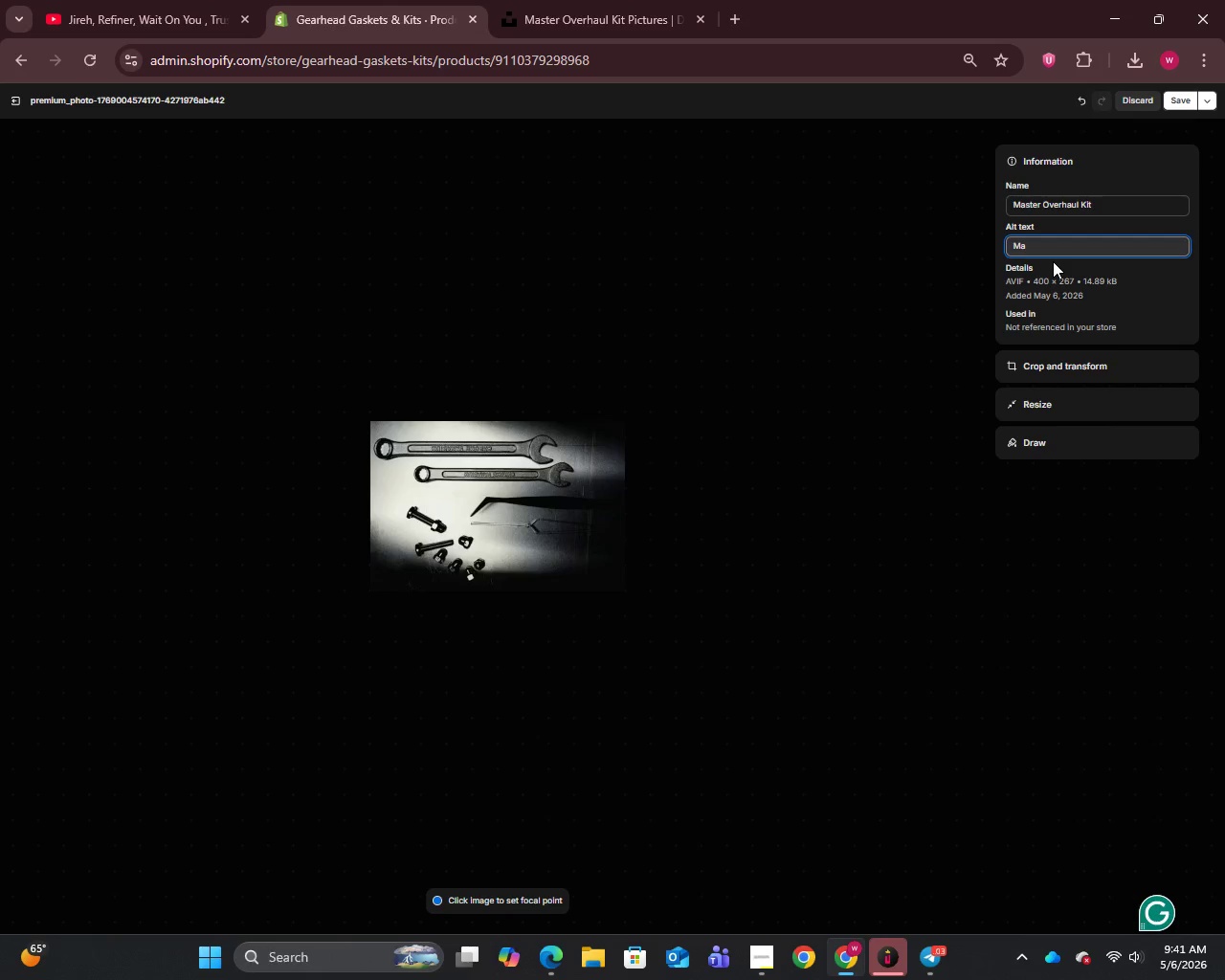 
wait(18.27)
 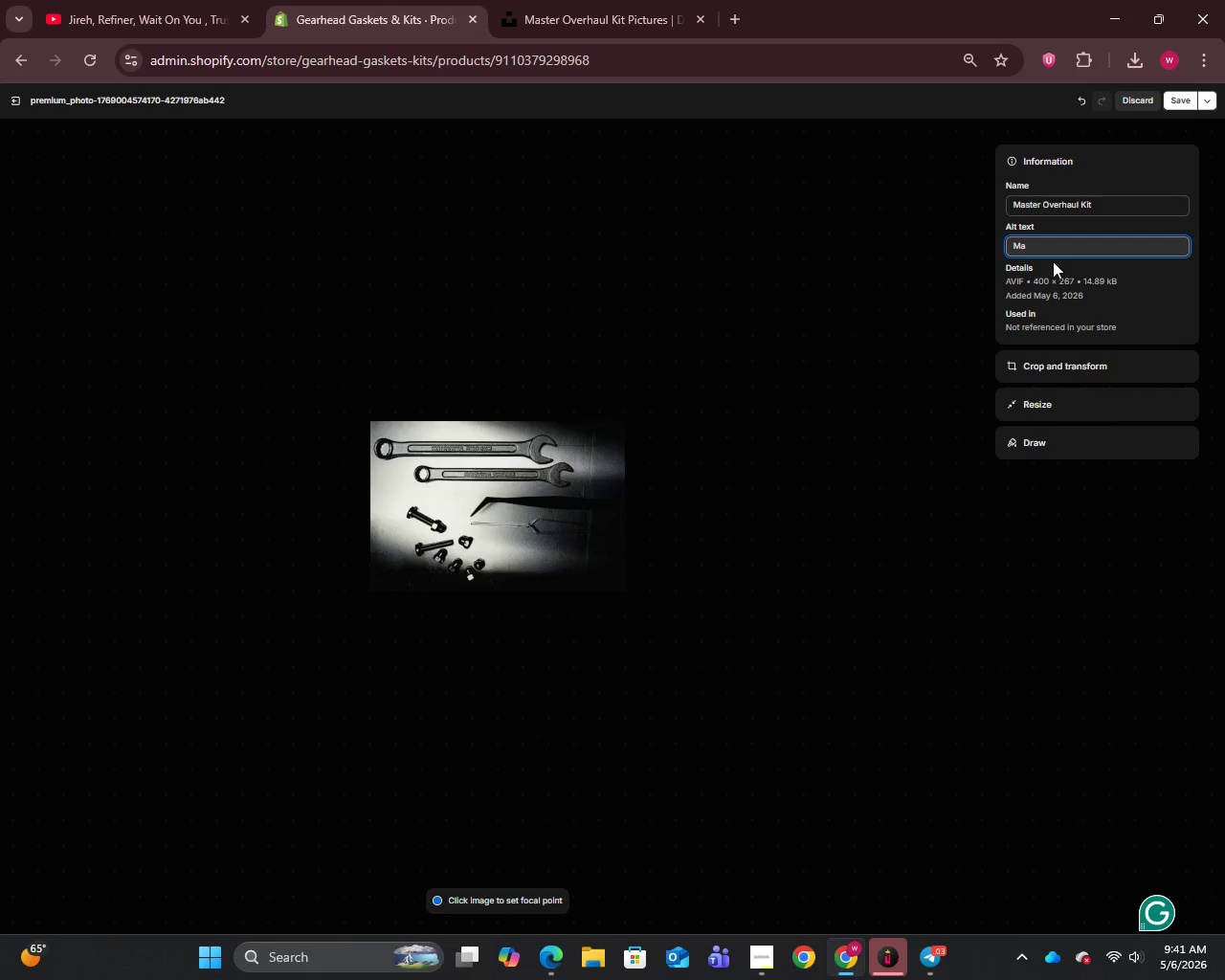 
type(ster Over)
 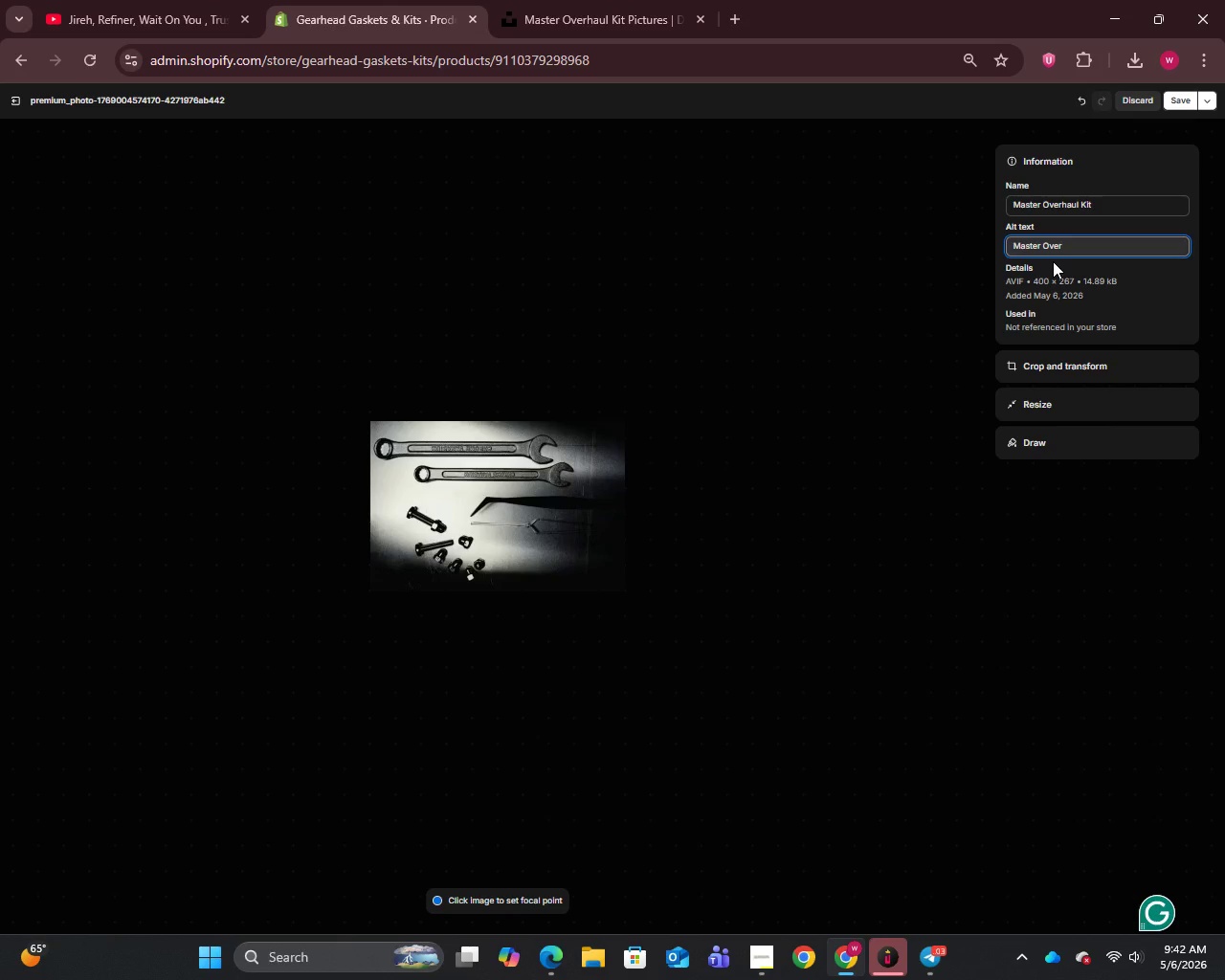 
wait(20.56)
 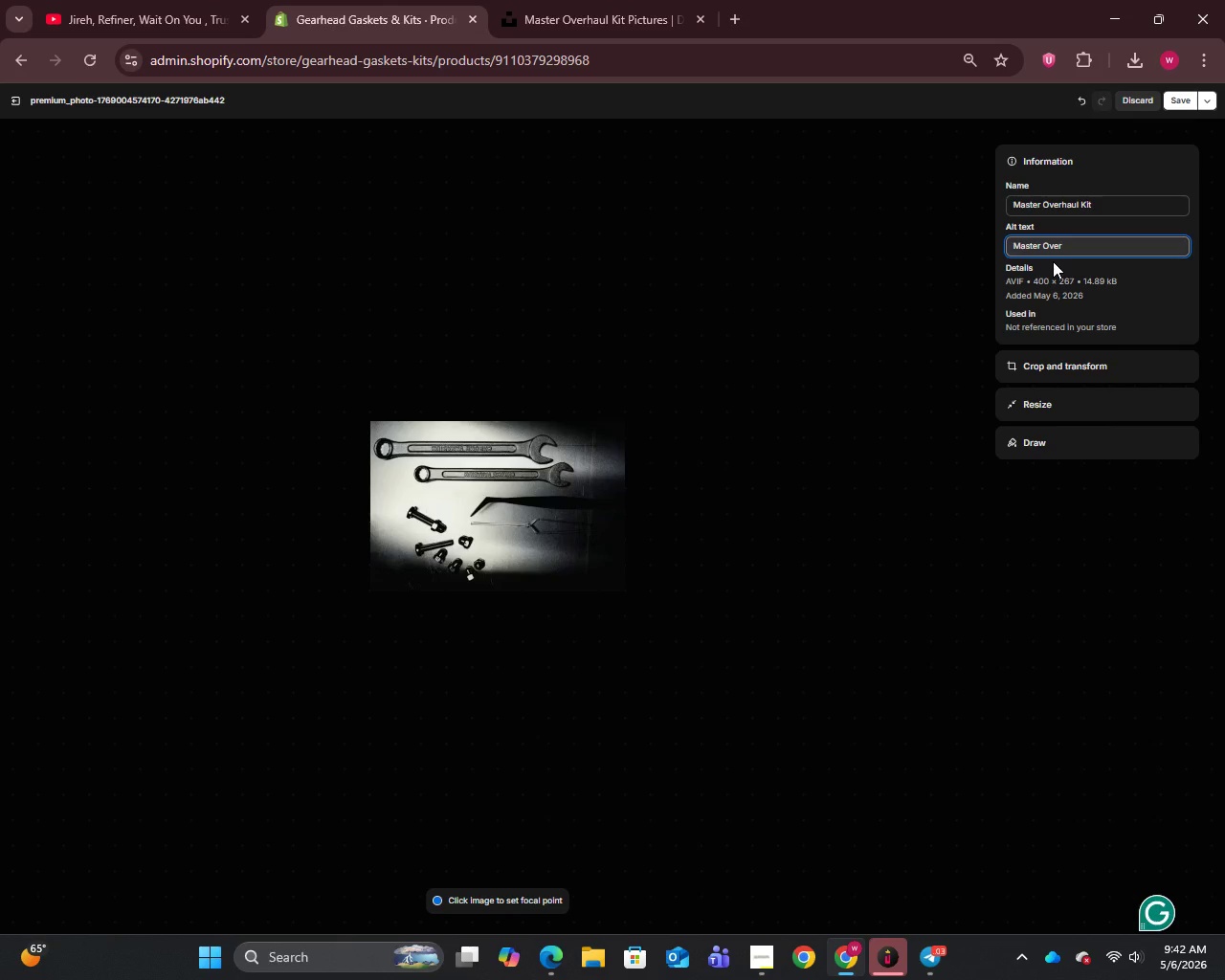 
type(haul k)
key(Backspace)
type(Kit for ZF 4HP22 vintage transmission rebuild - Gearhead Gaskets & Kits)
 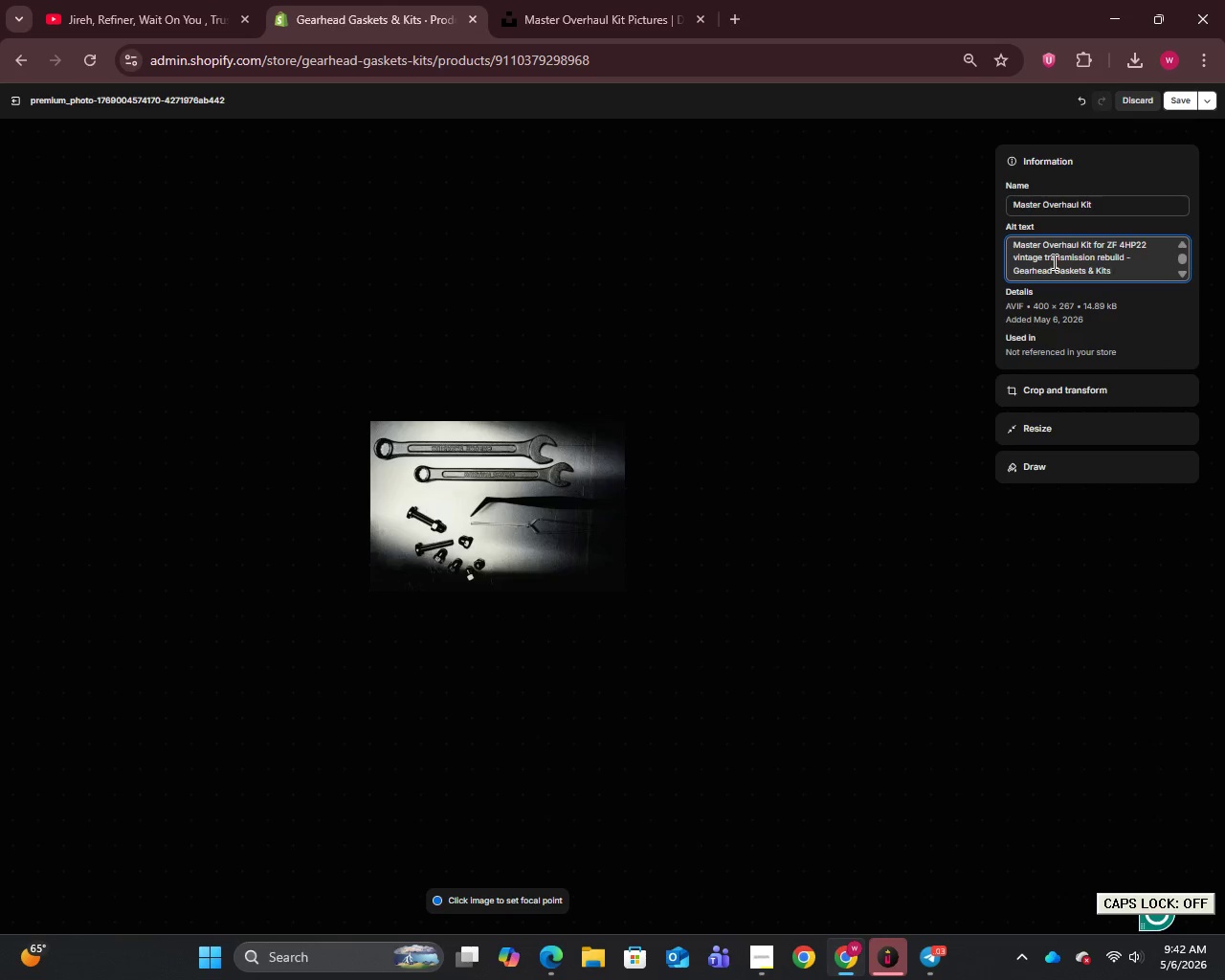 
left_click([1188, 98])
 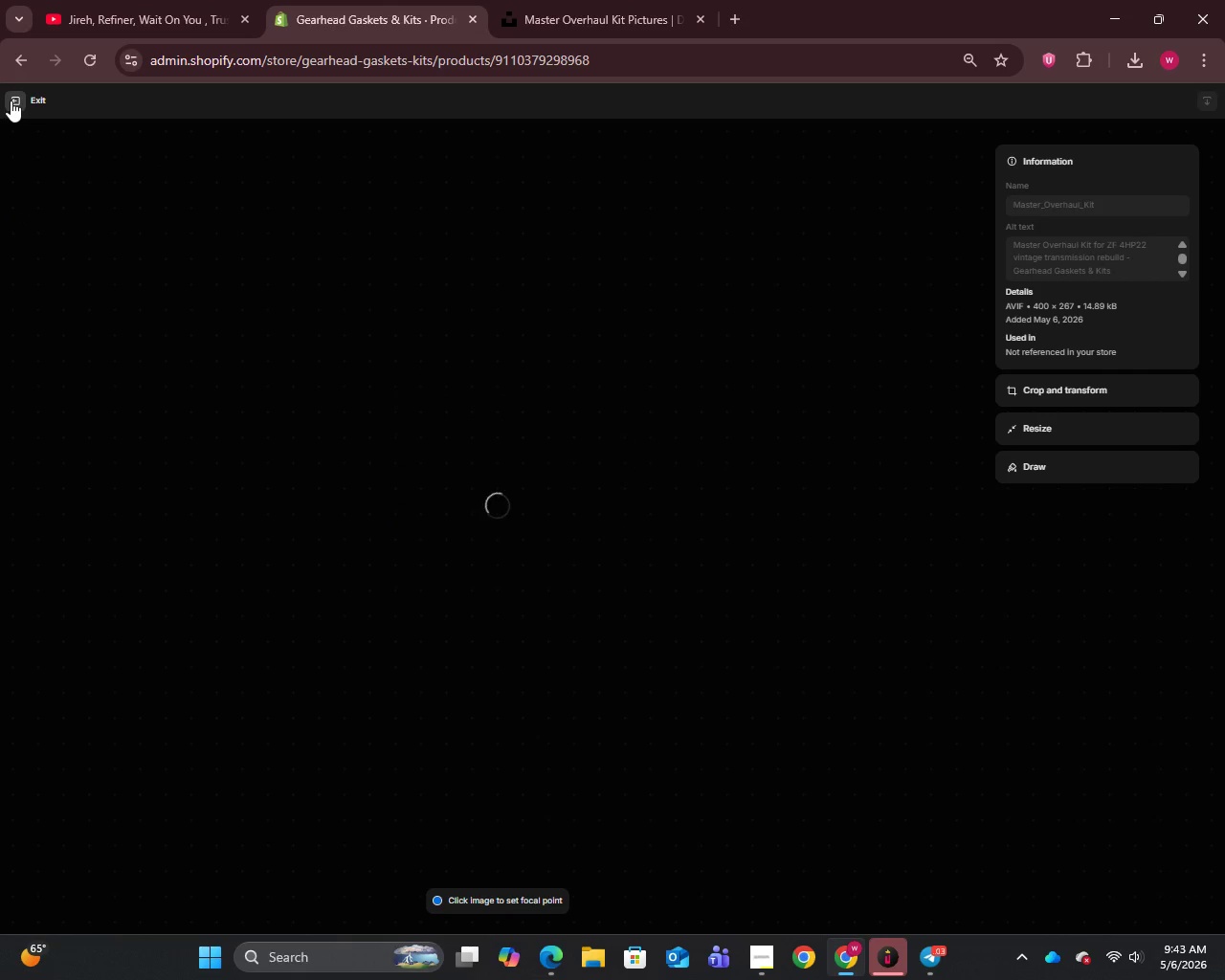 
left_click([11, 100])
 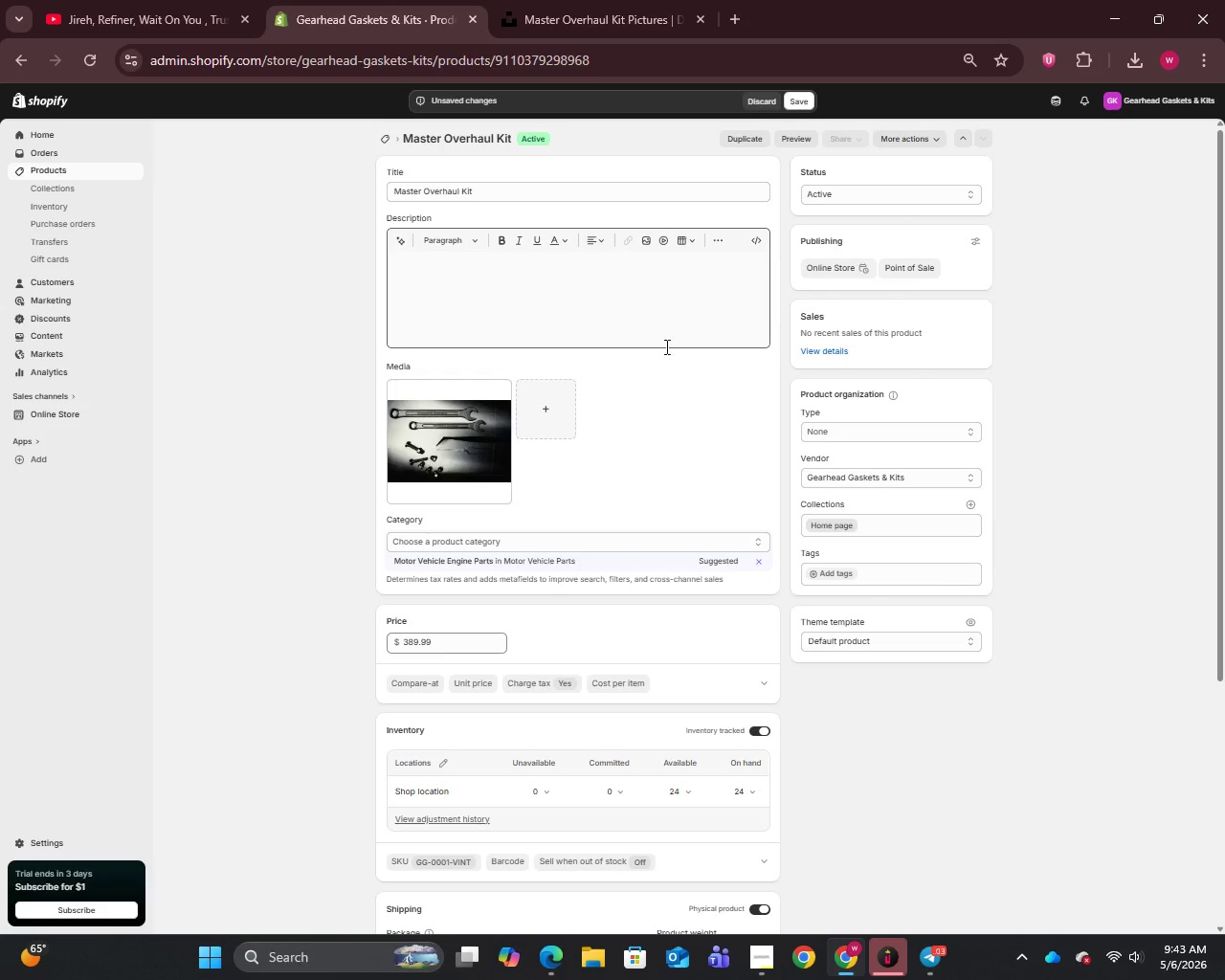 
wait(9.11)
 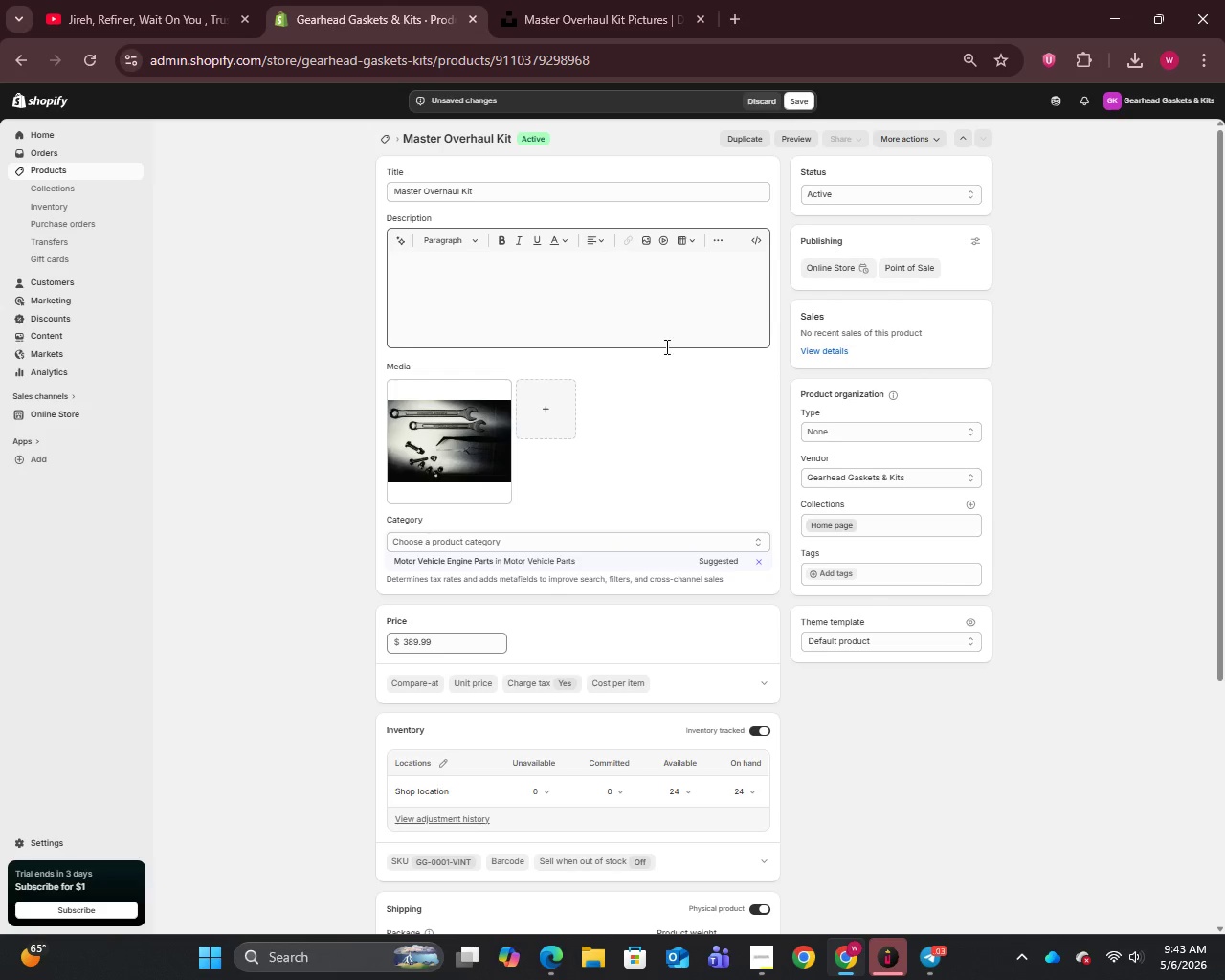 
scroll: coordinate [704, 662], scroll_direction: down, amount: 4.0
 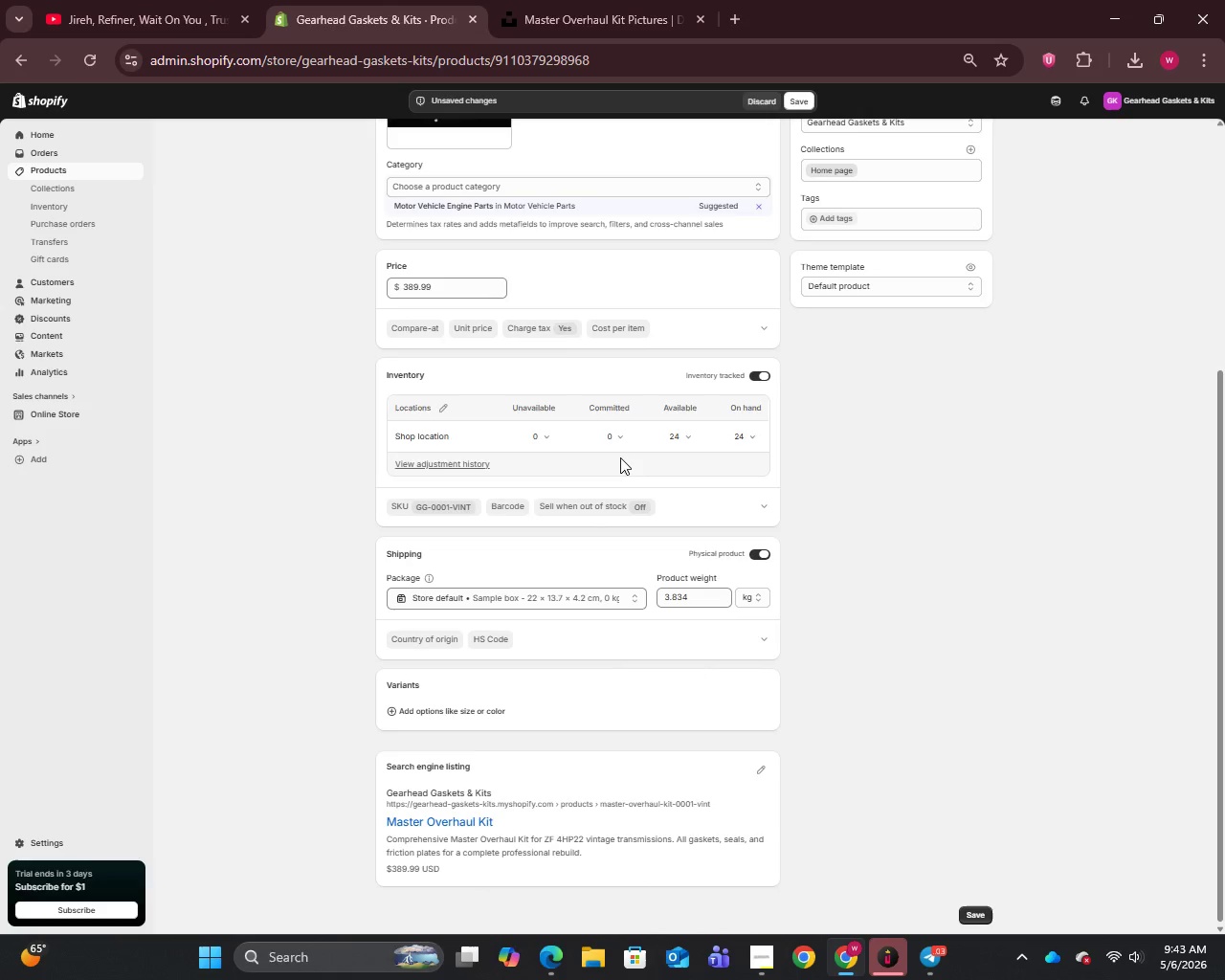 
left_click([666, 462])
 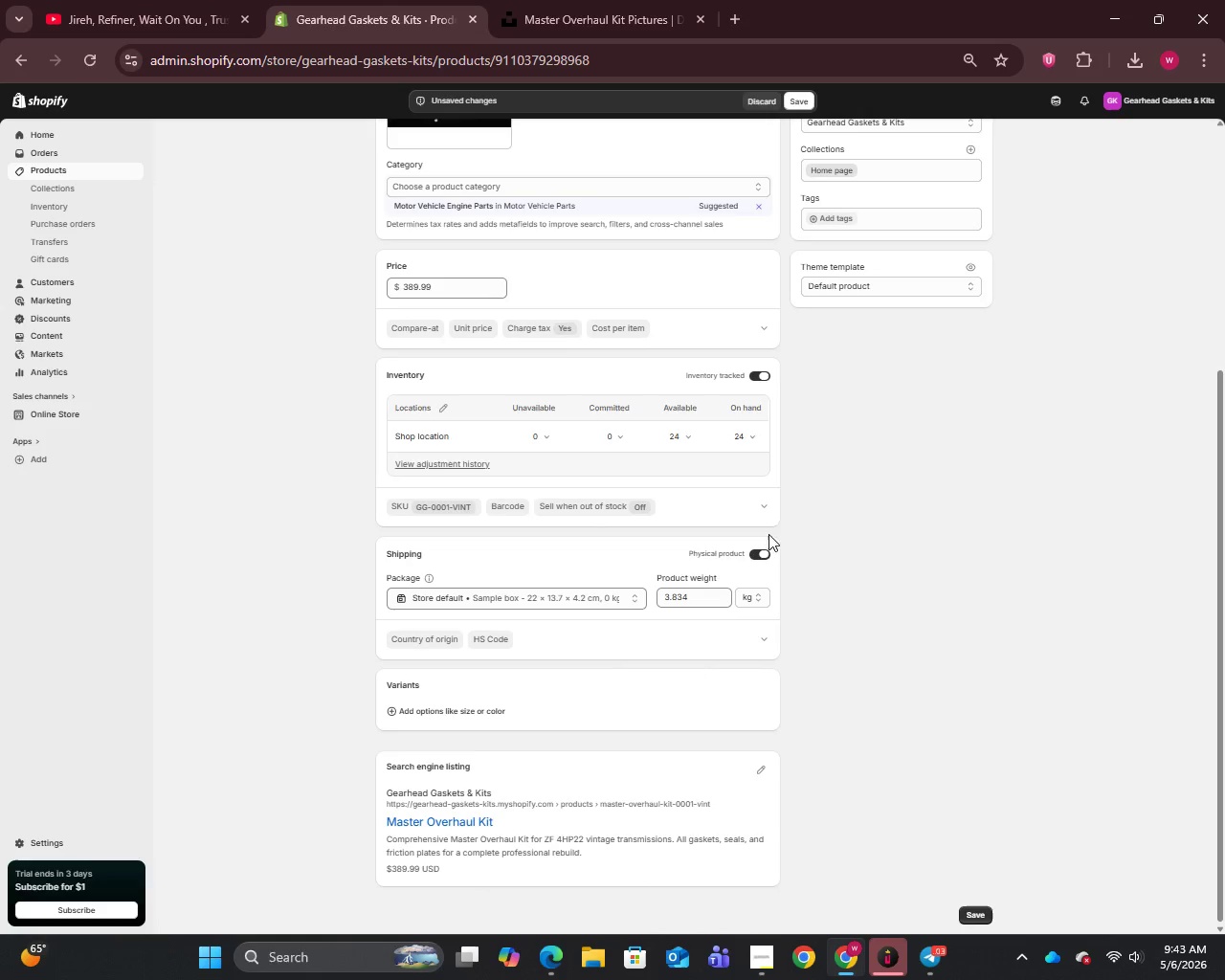 
left_click([765, 547])
 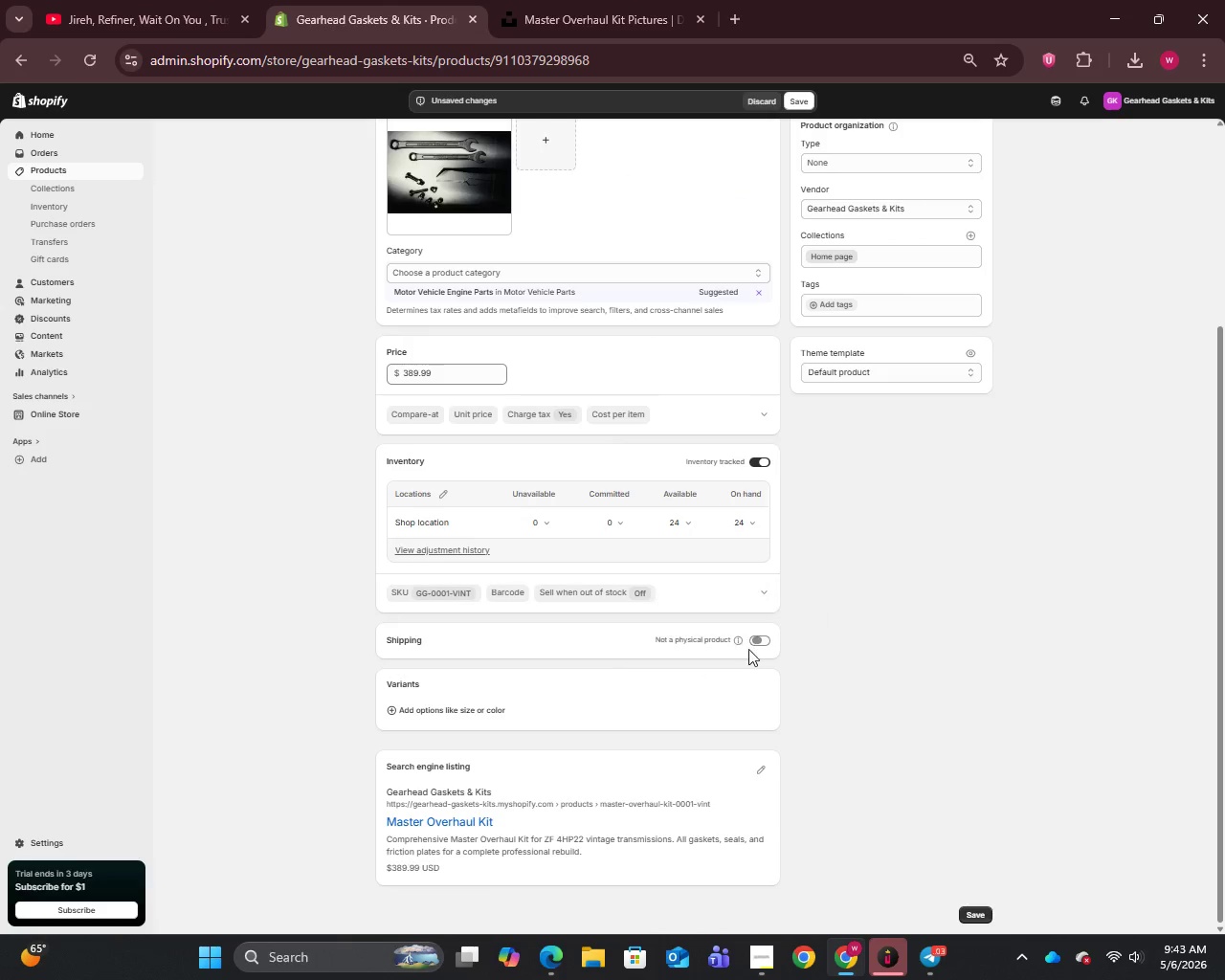 
left_click([758, 640])
 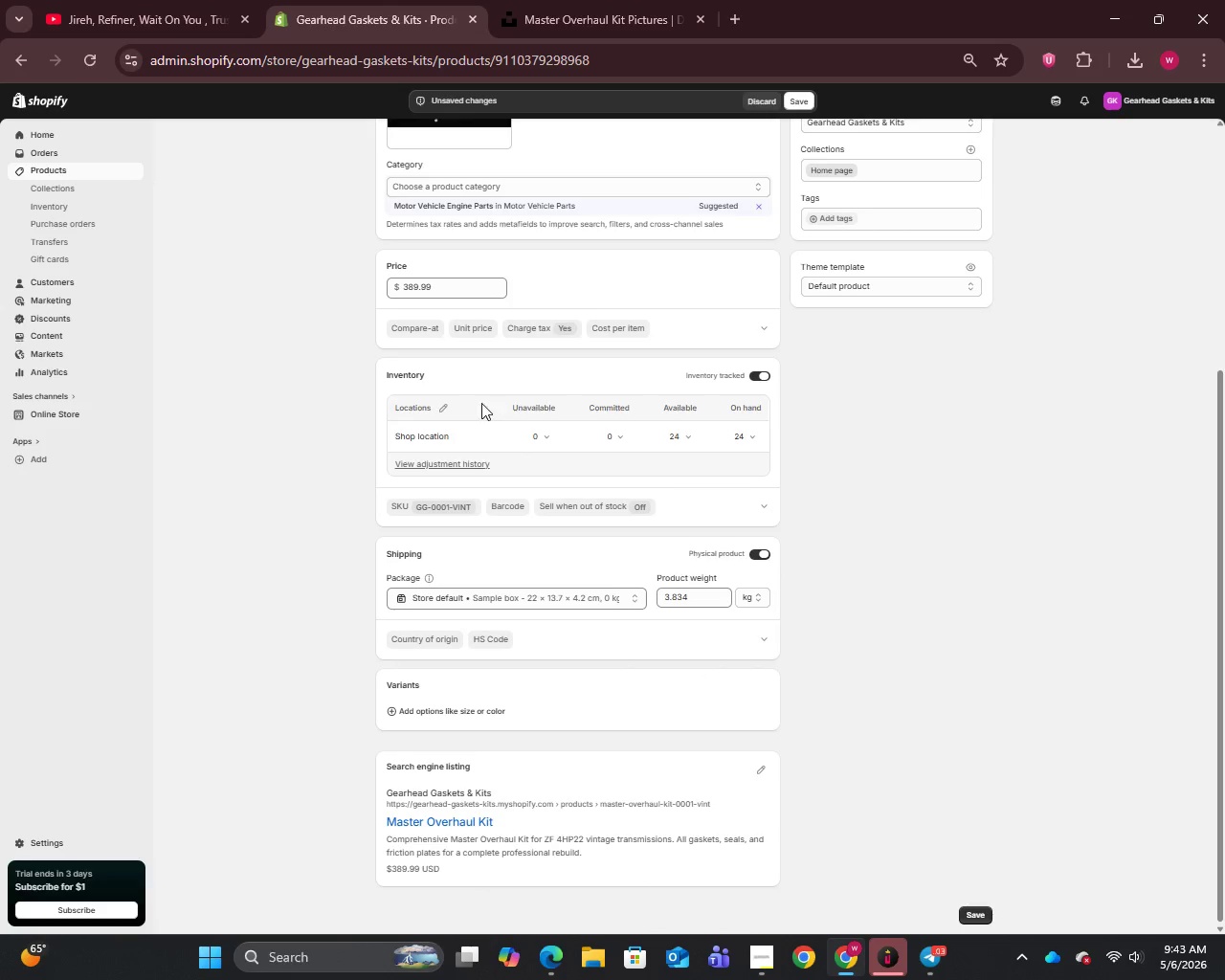 
left_click([437, 405])
 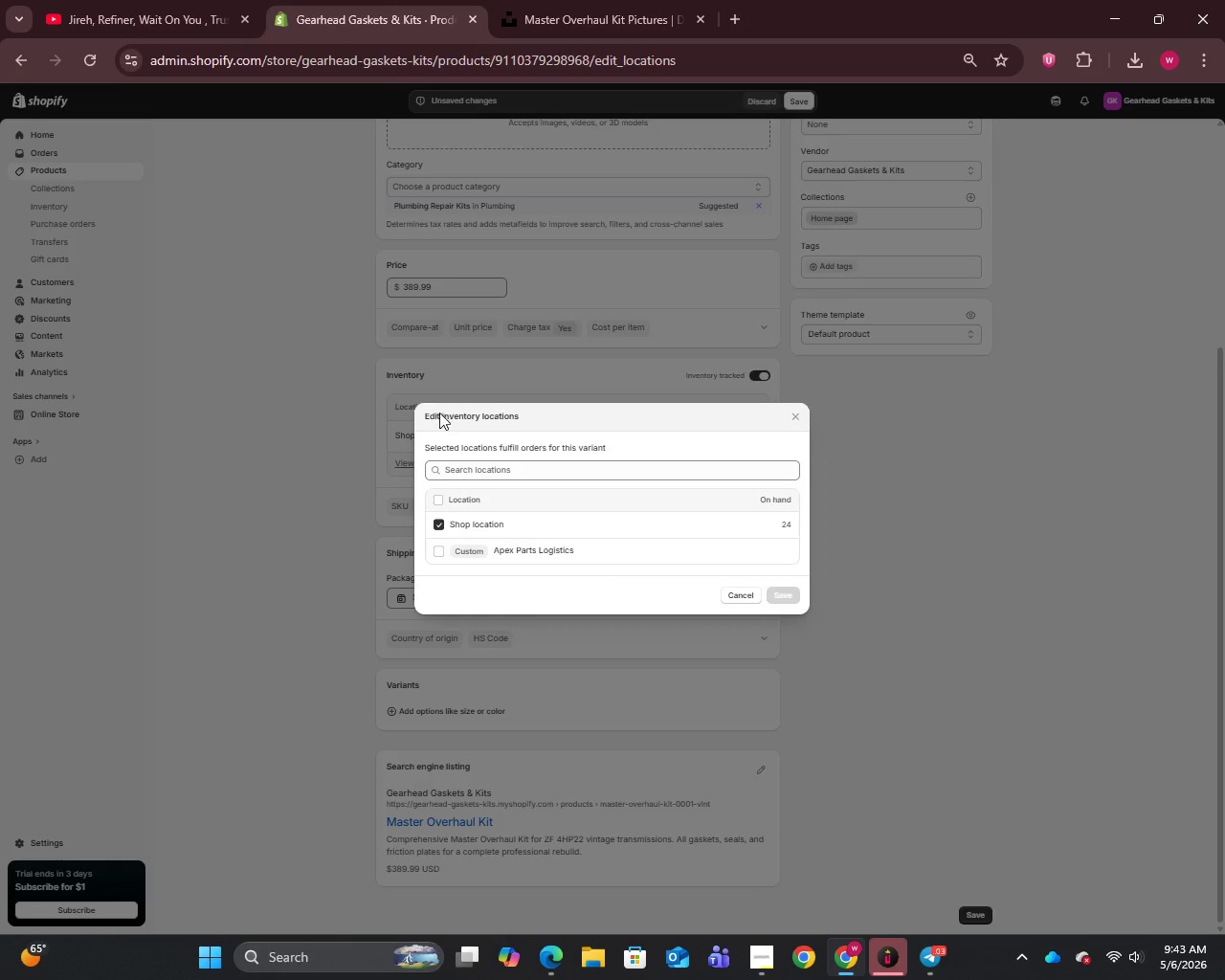 
left_click([437, 549])
 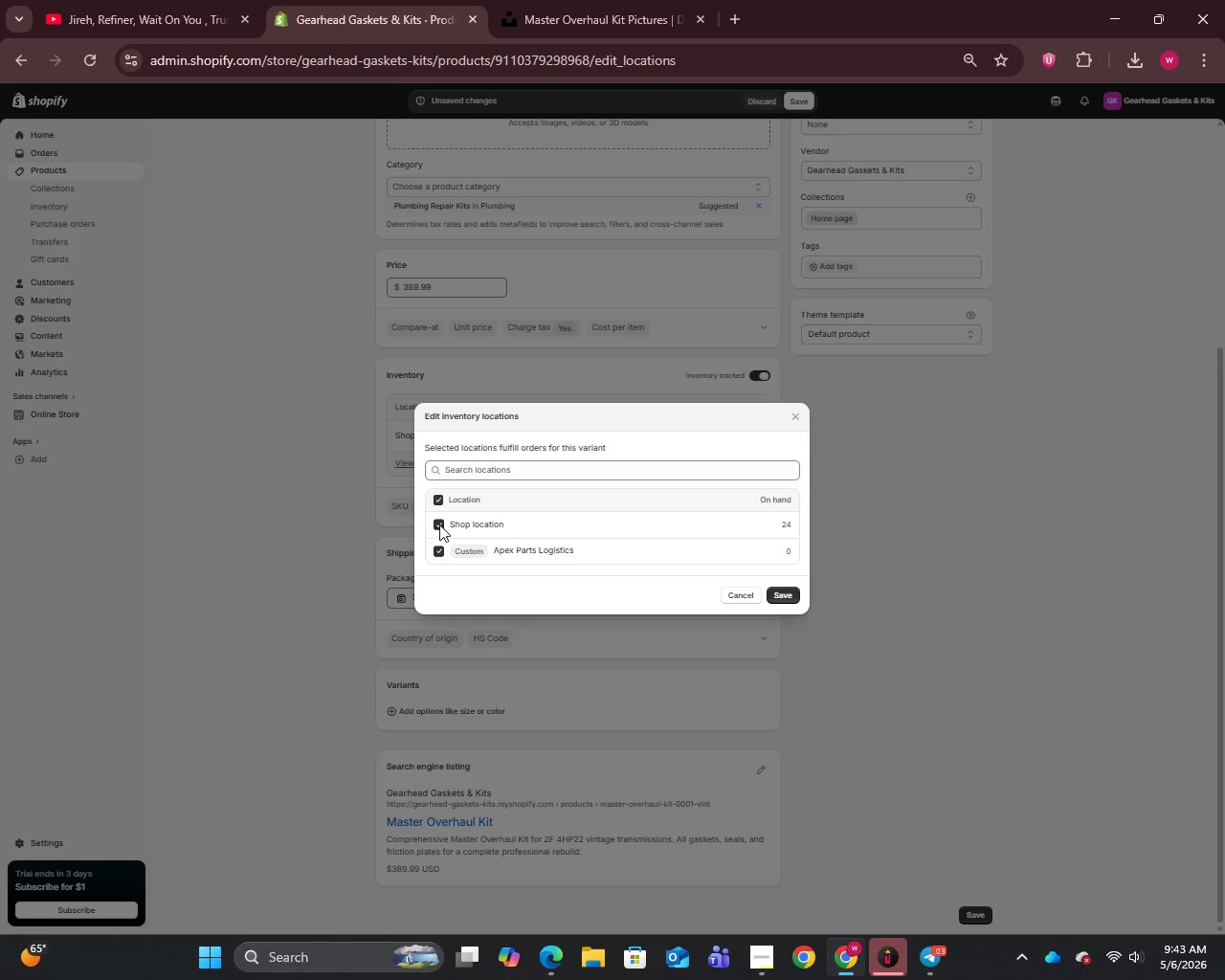 
left_click([439, 524])
 